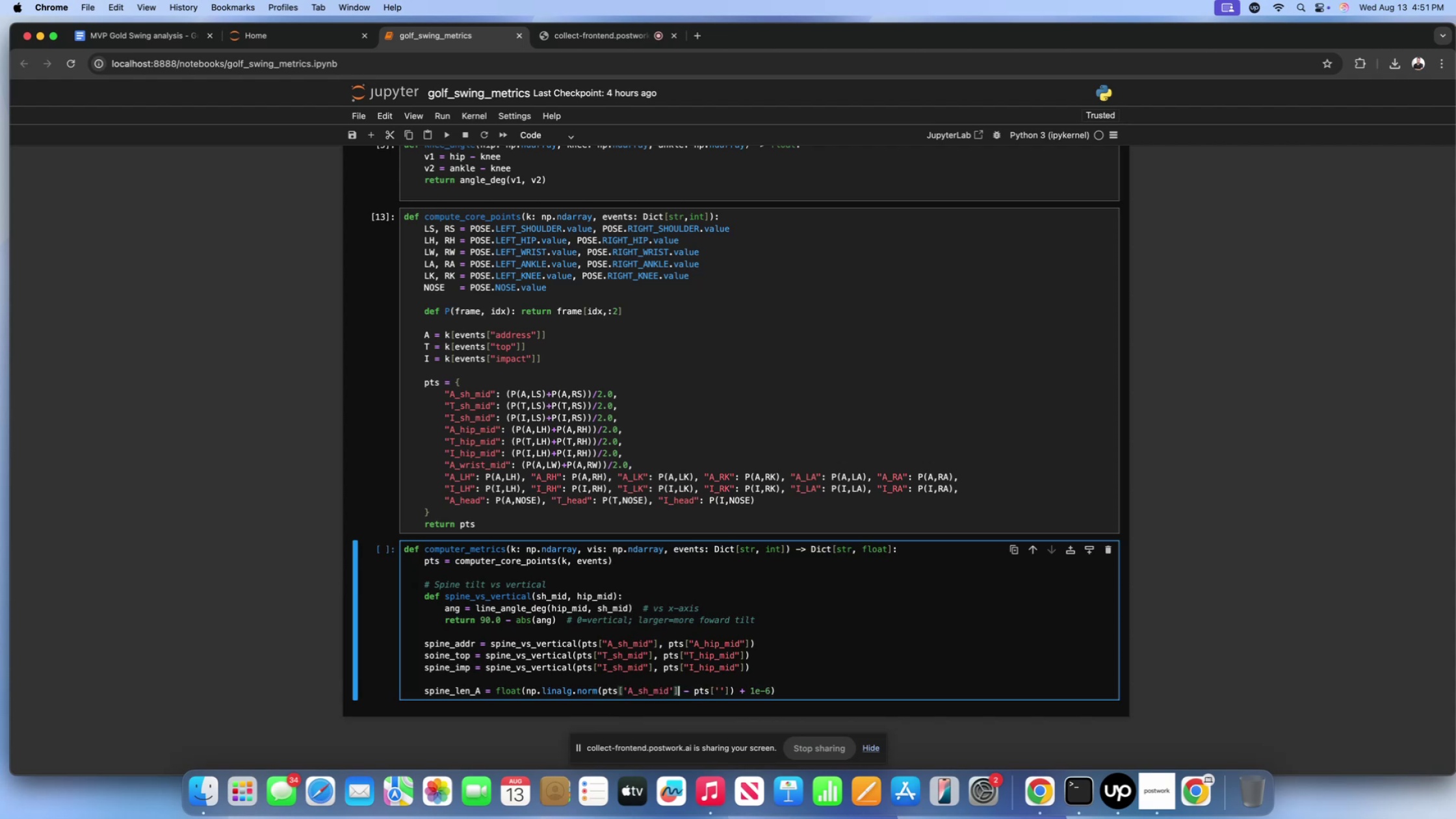 
key(ArrowRight)
 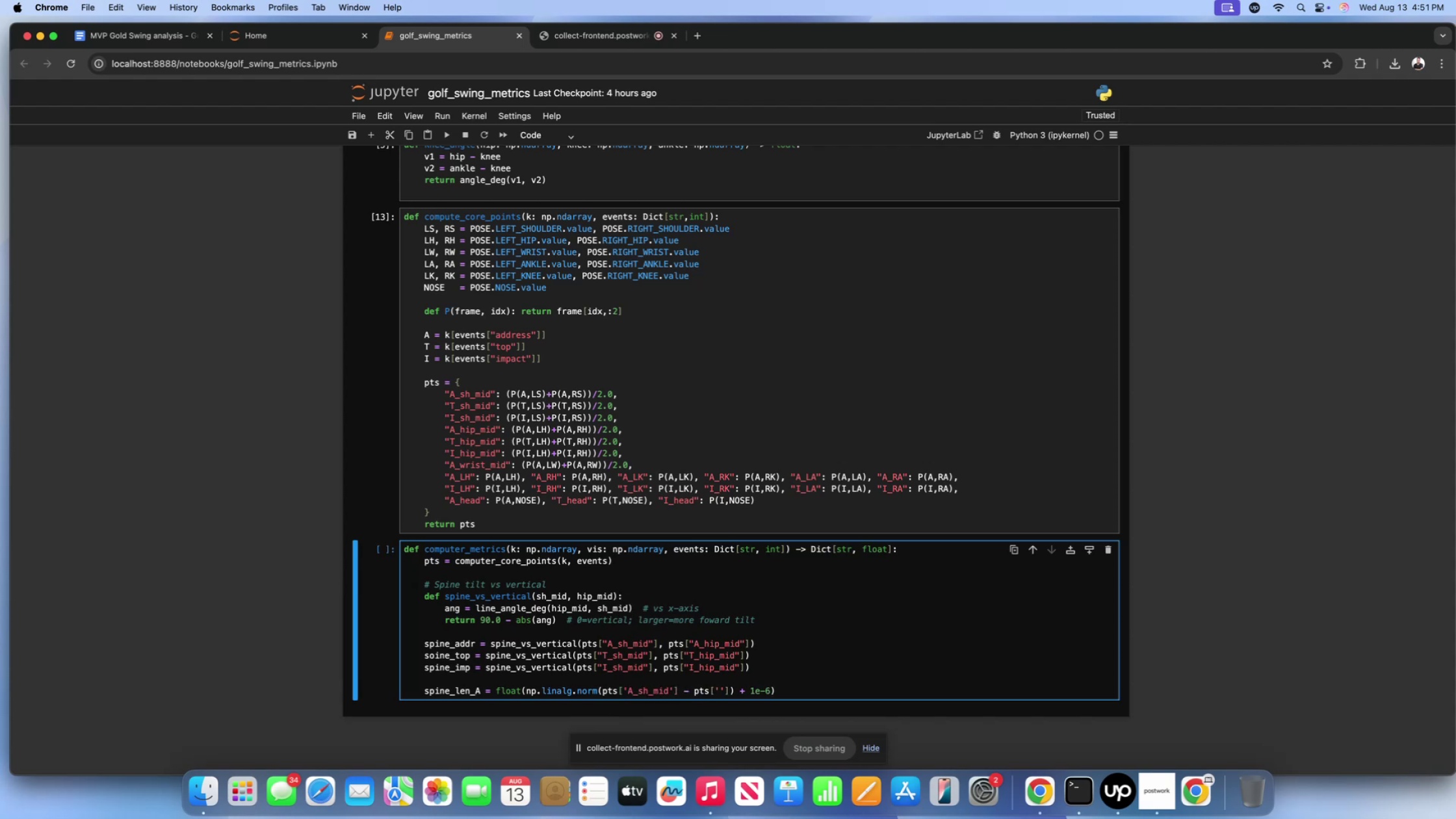 
key(ArrowRight)
 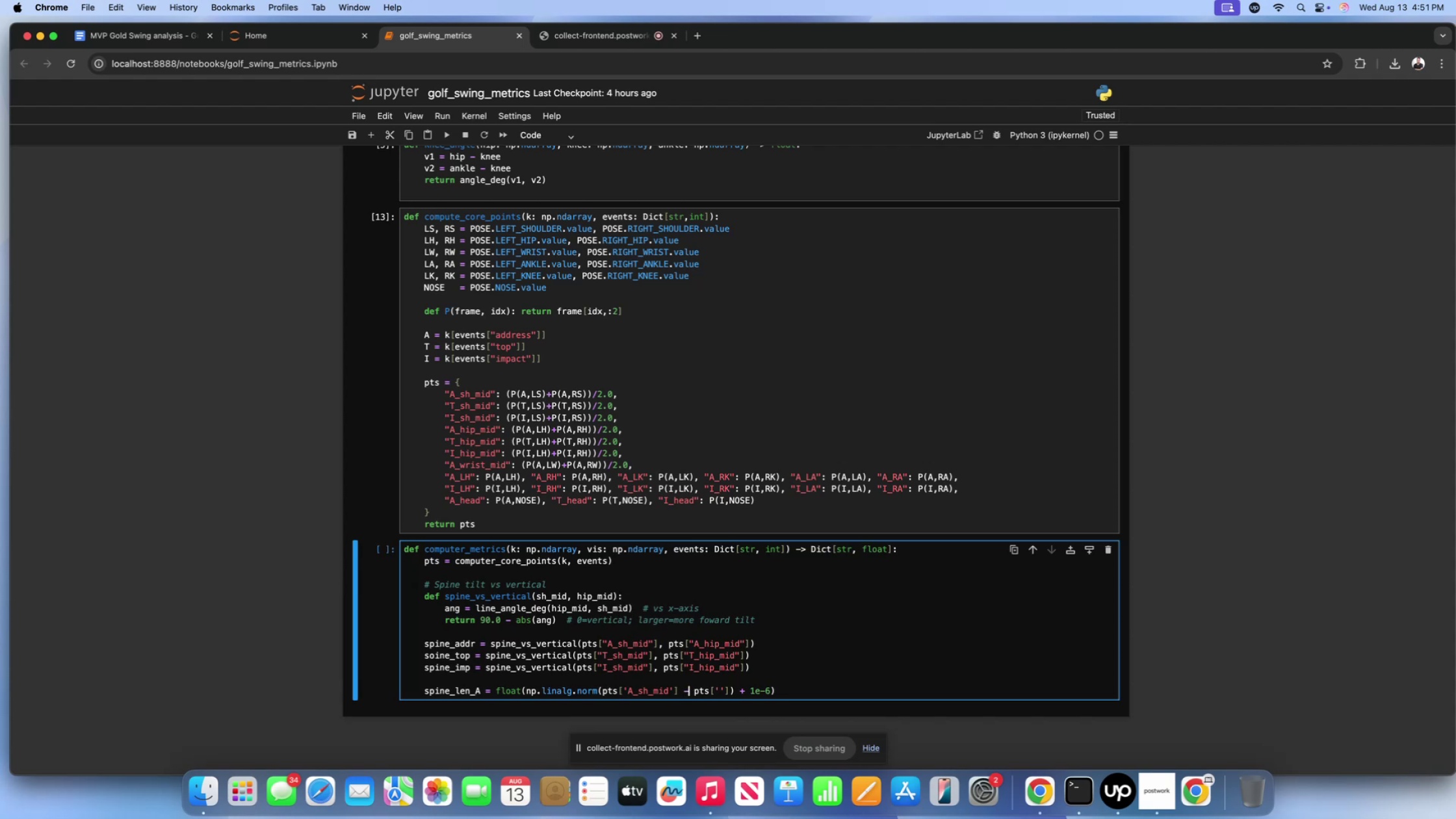 
key(ArrowRight)
 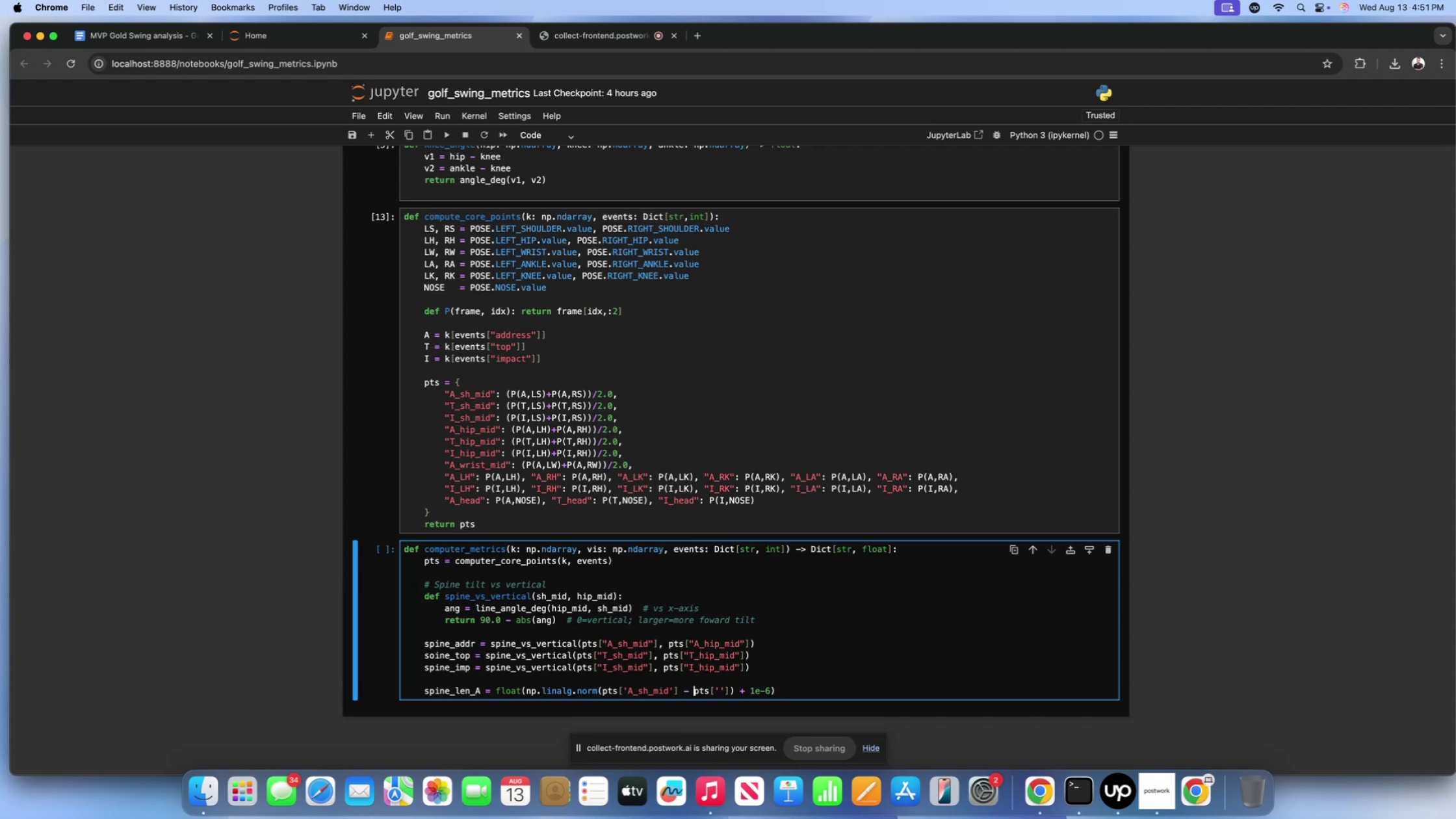 
key(ArrowRight)
 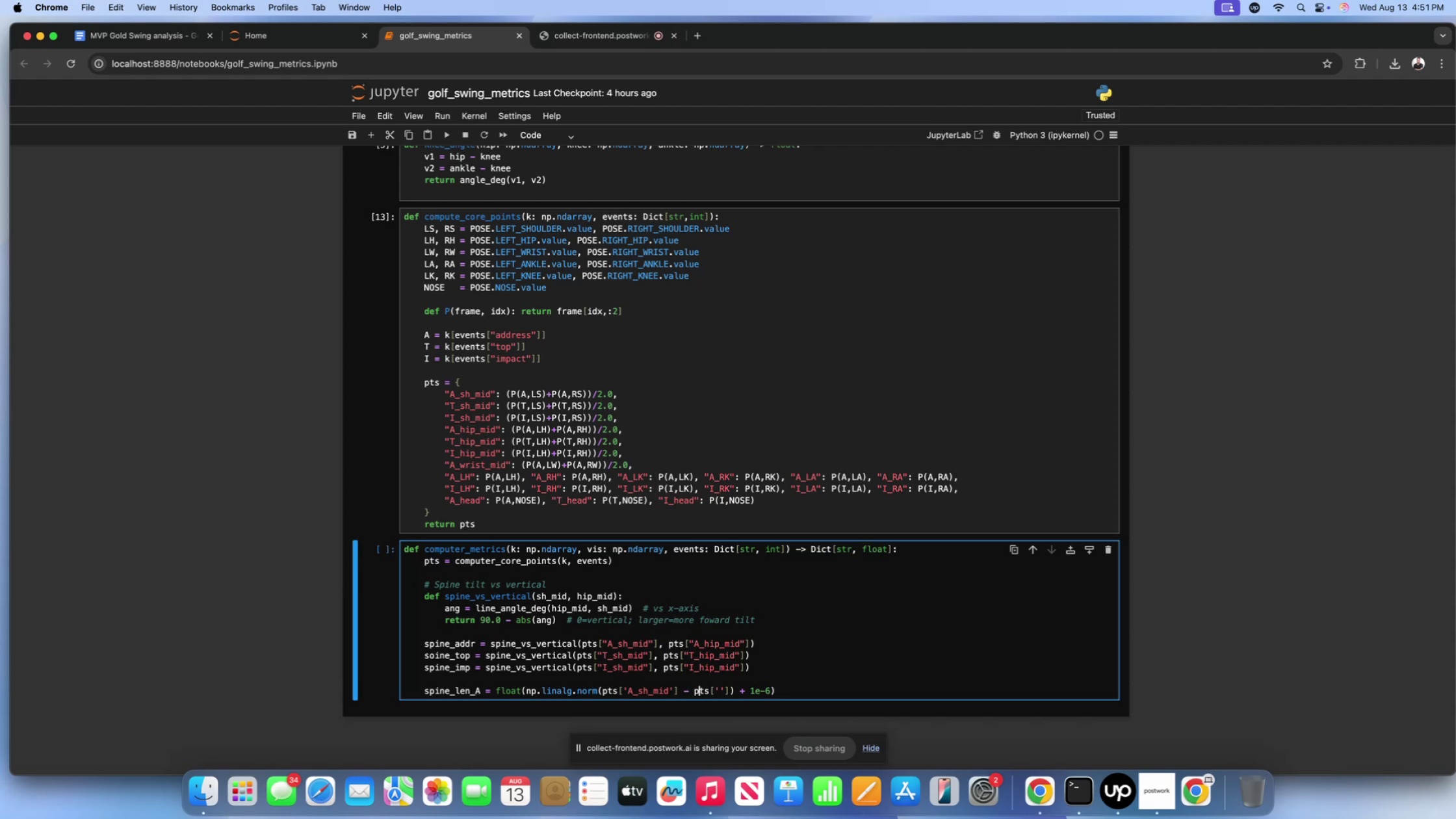 
key(ArrowRight)
 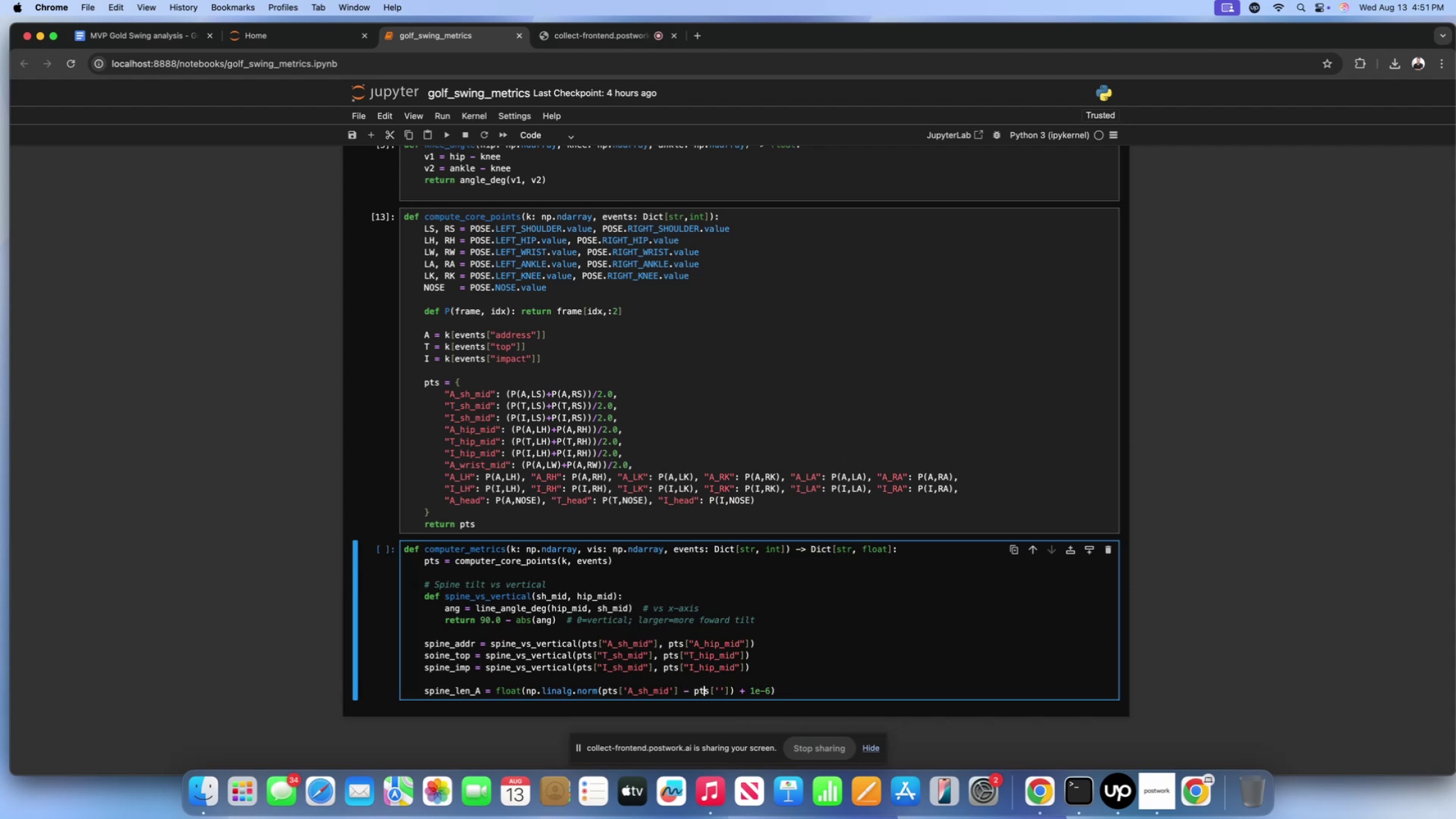 
key(ArrowRight)
 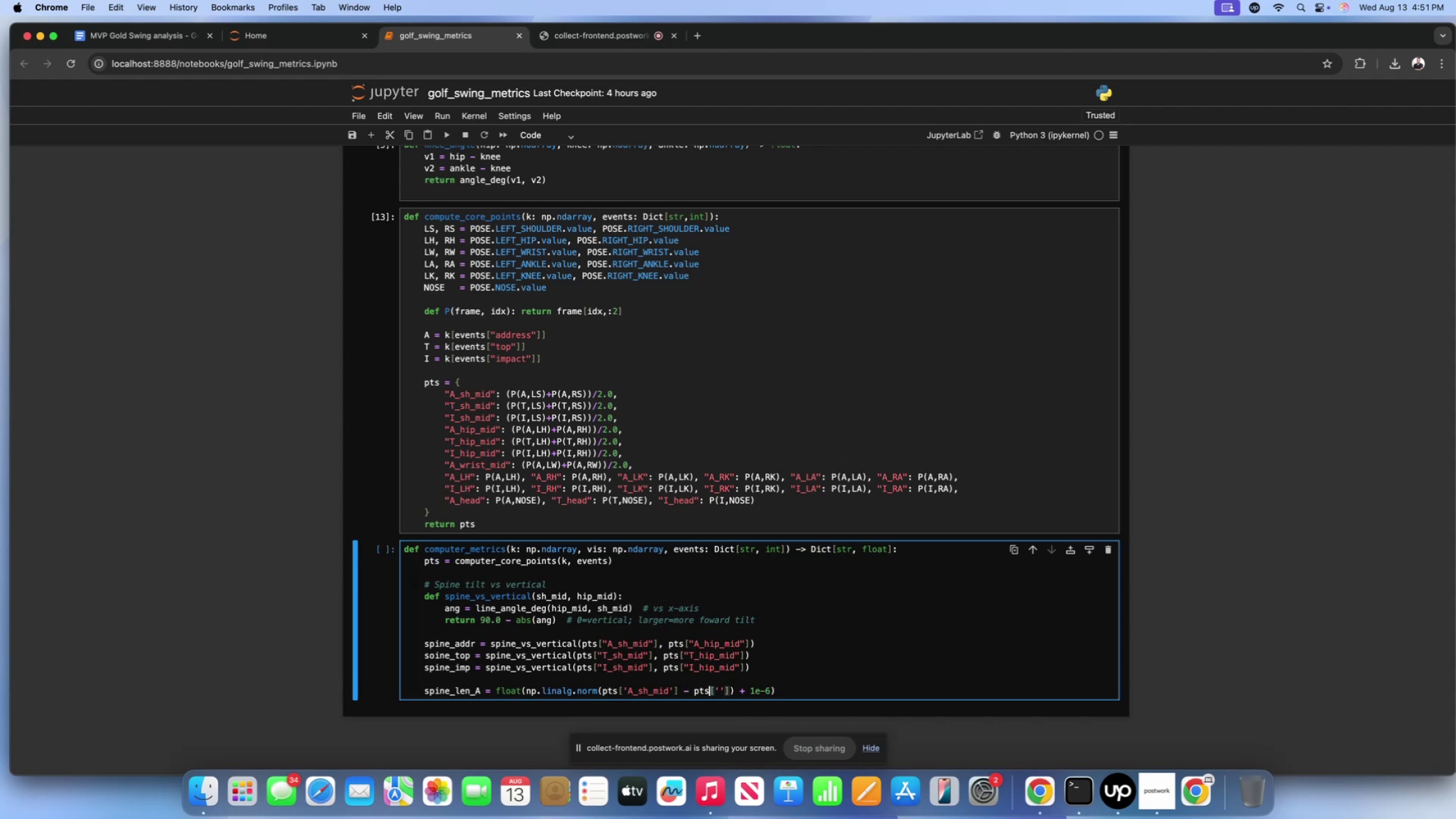 
key(ArrowRight)
 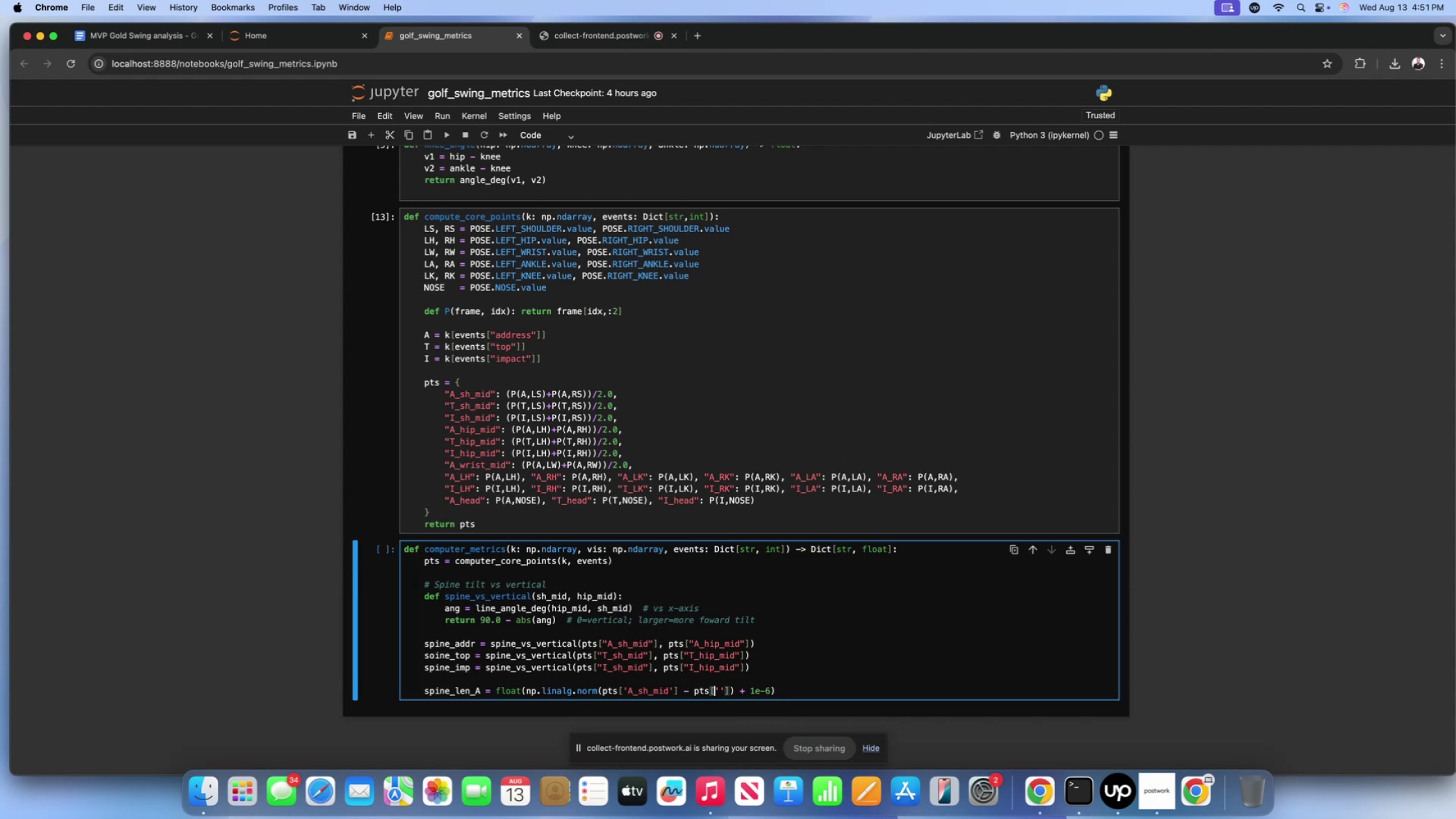 
key(ArrowRight)
 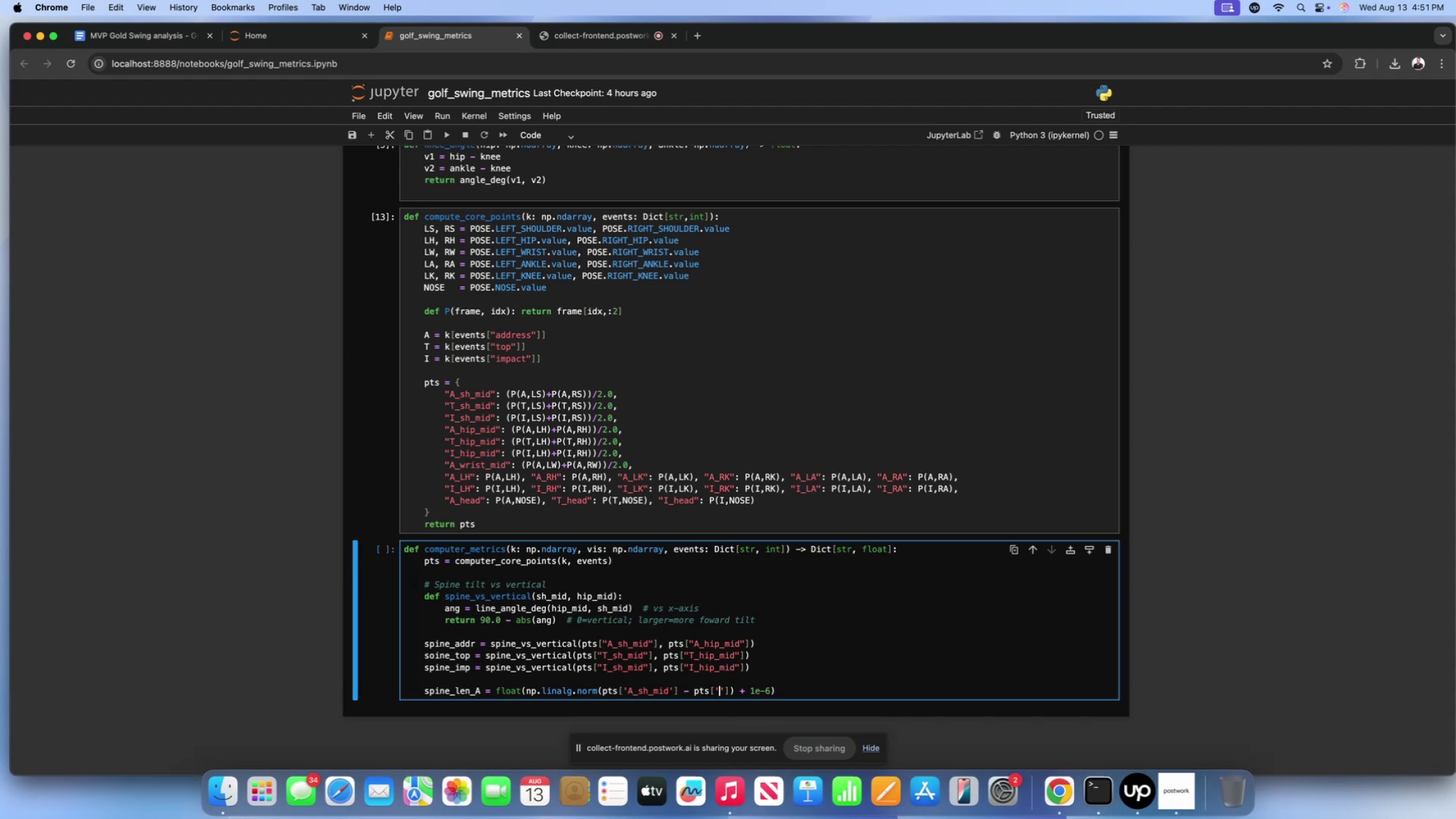 
wait(5.02)
 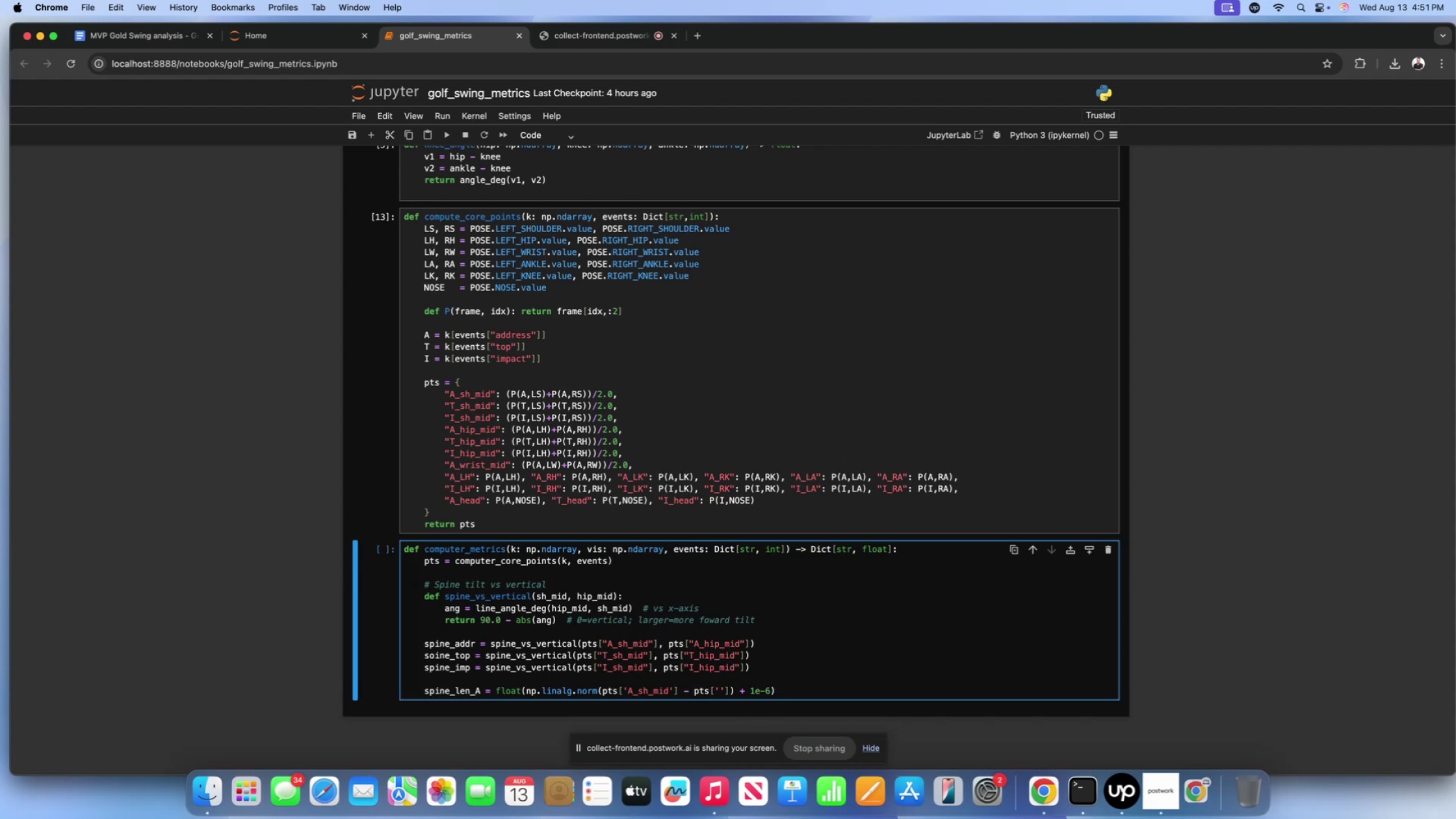 
type(A_hip_mid)
 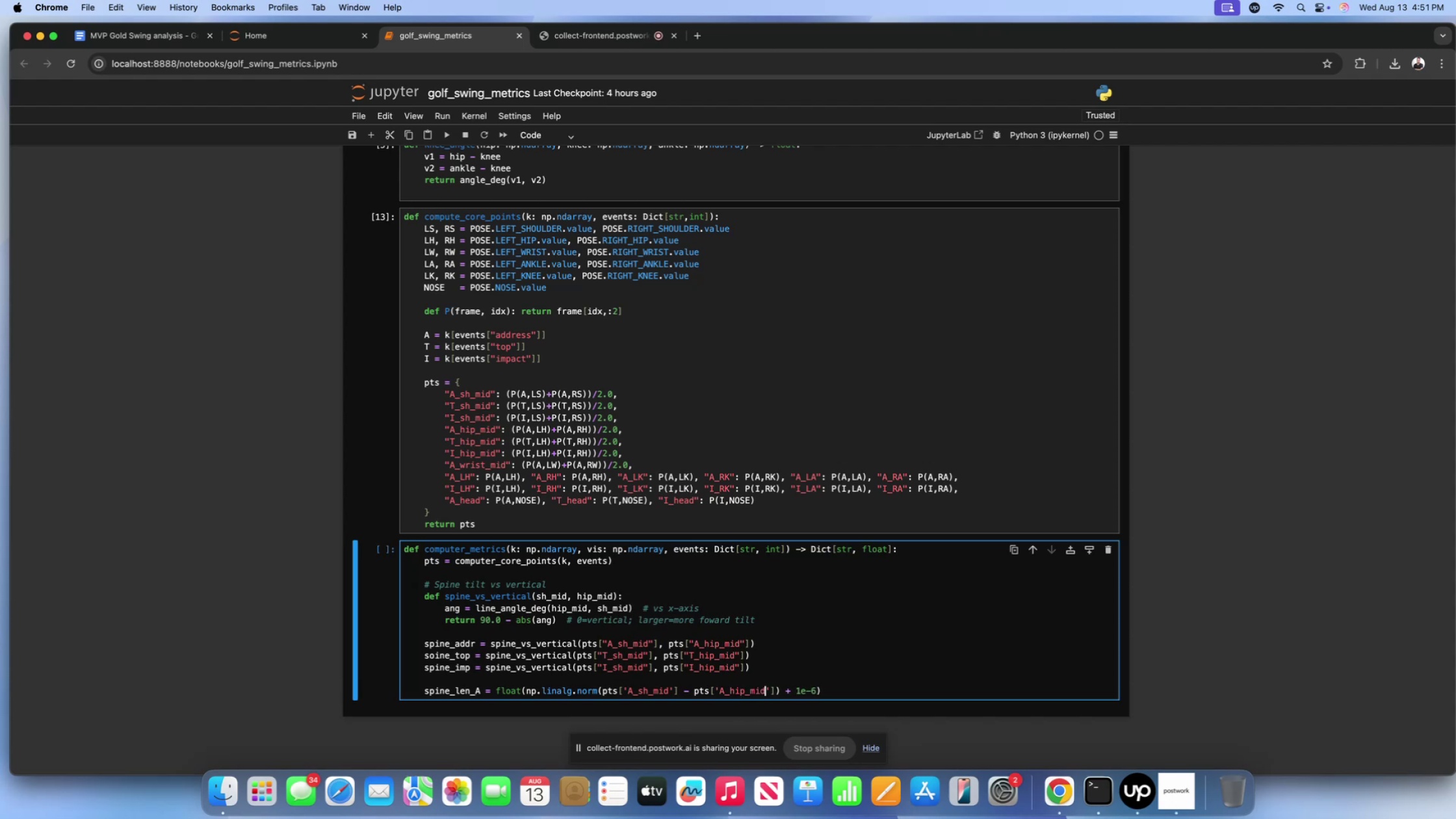 
left_click([866, 691])
 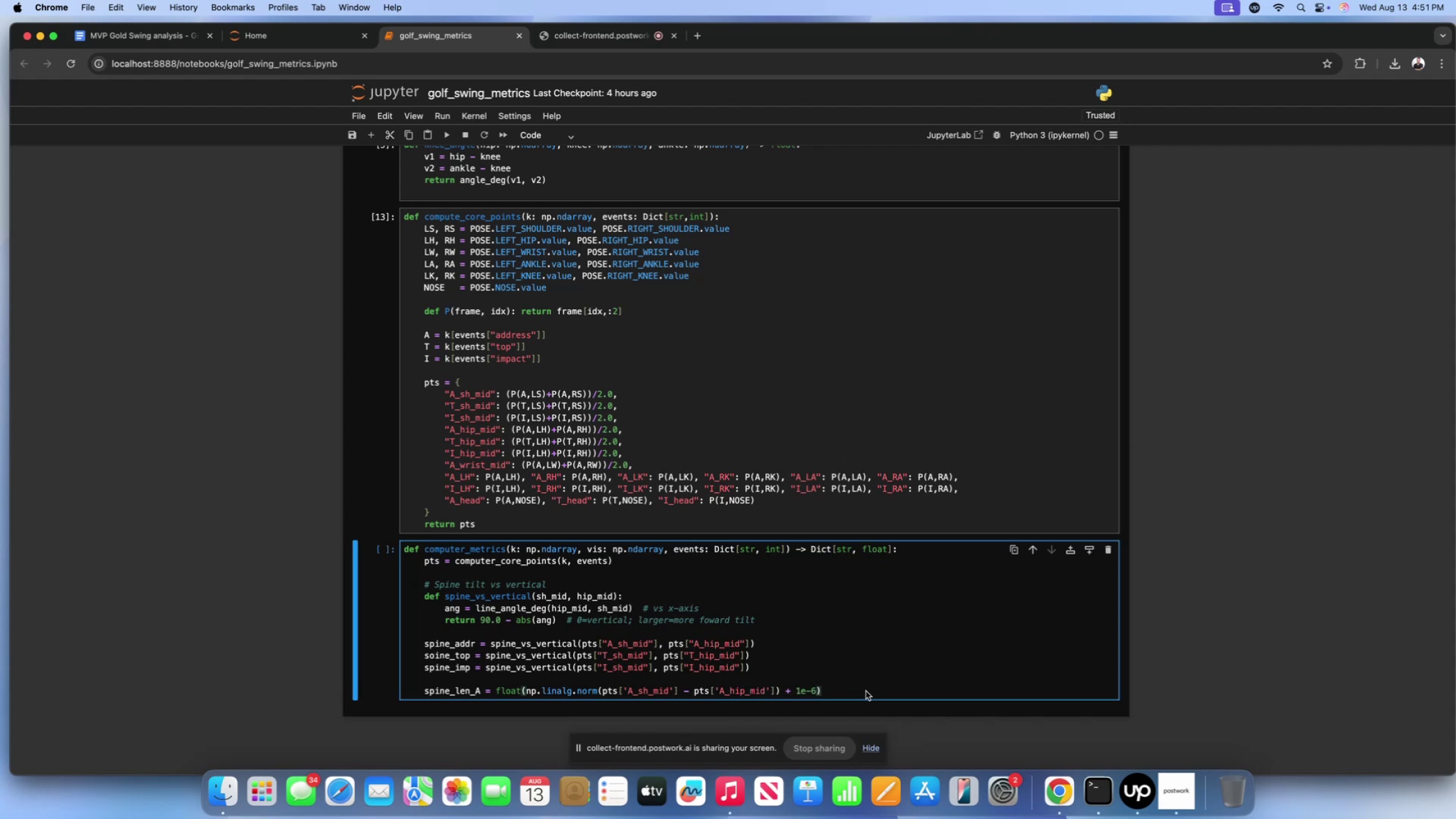 
wait(8.33)
 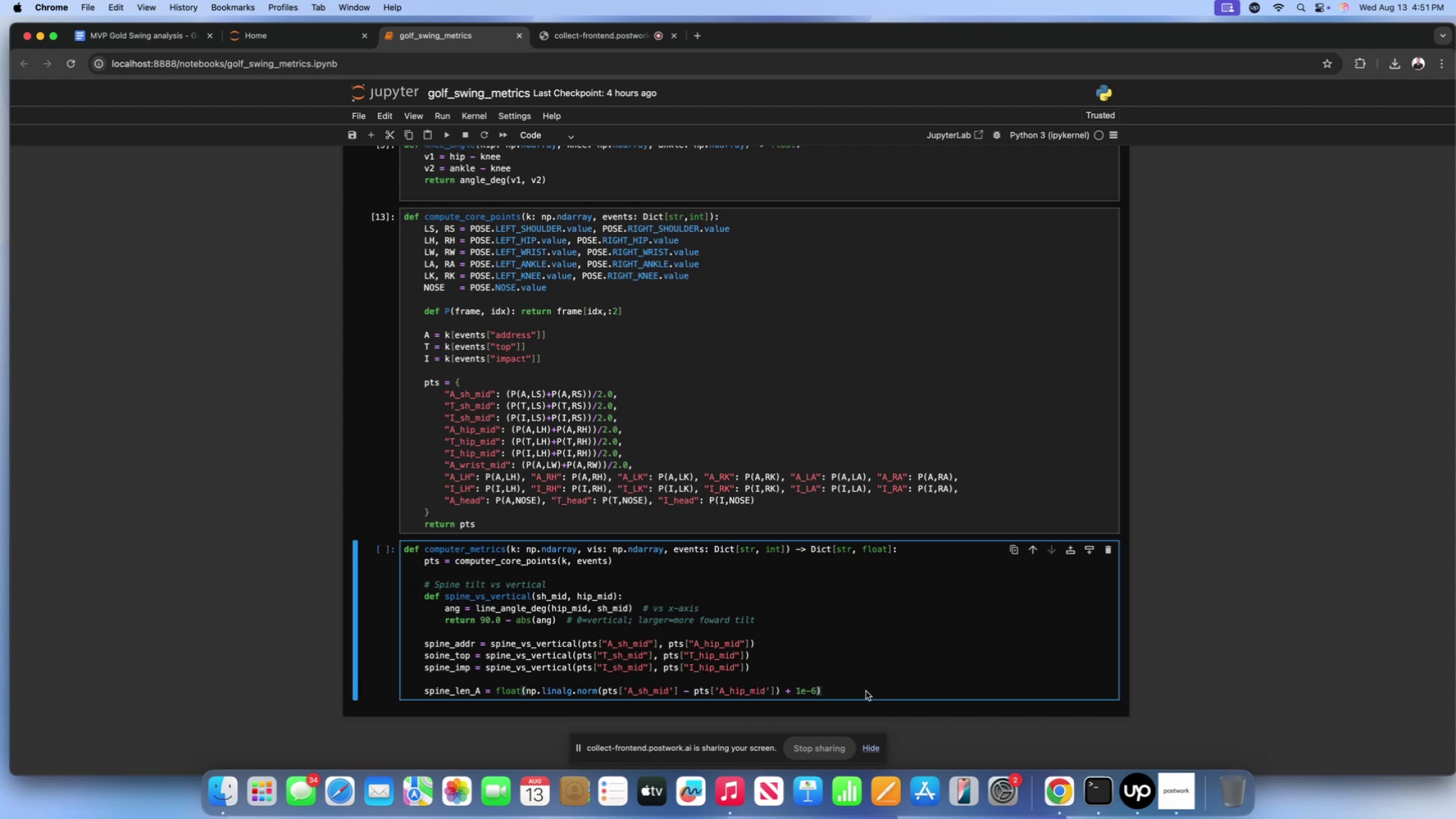 
key(Enter)
 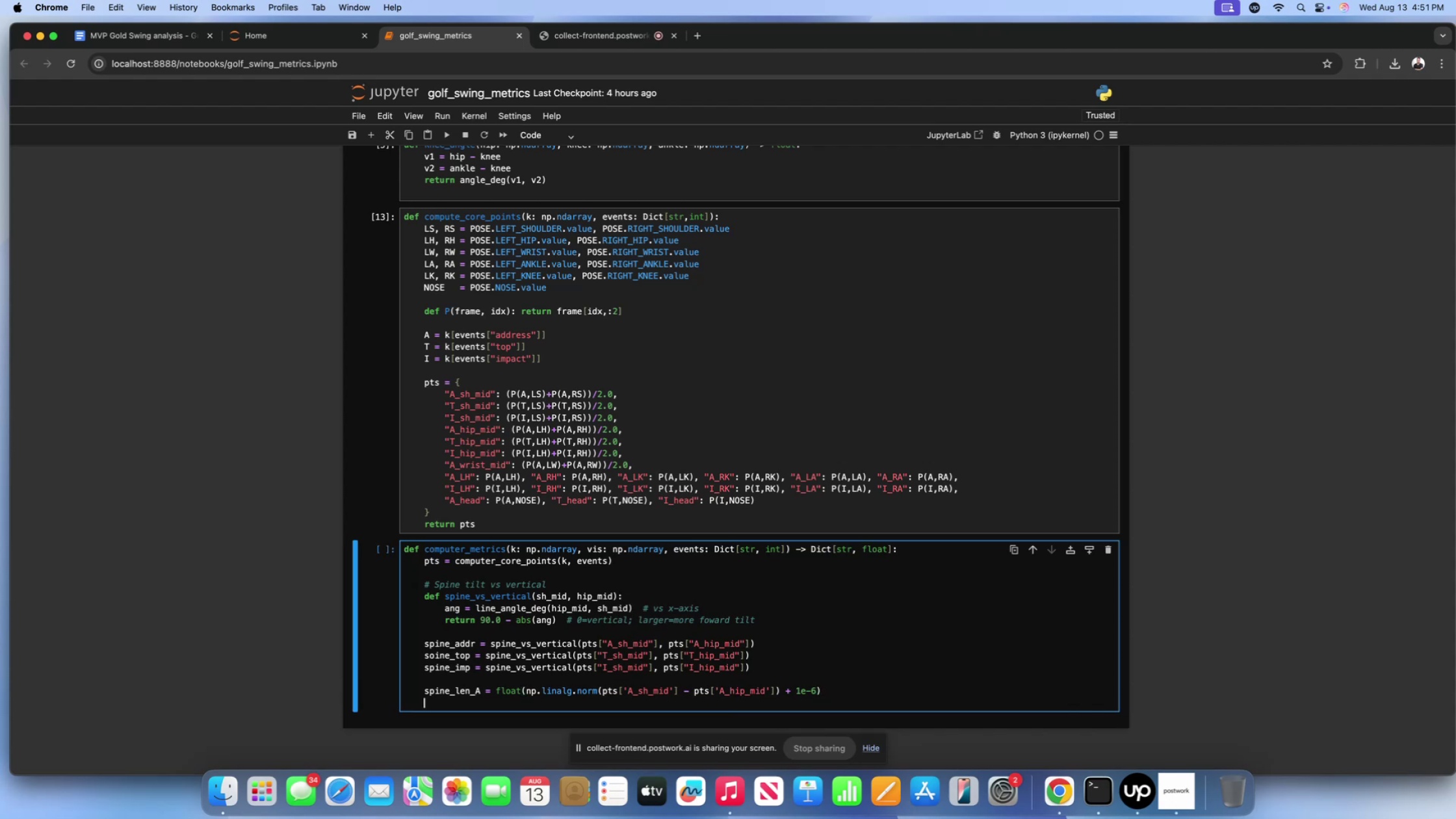 
key(Enter)
 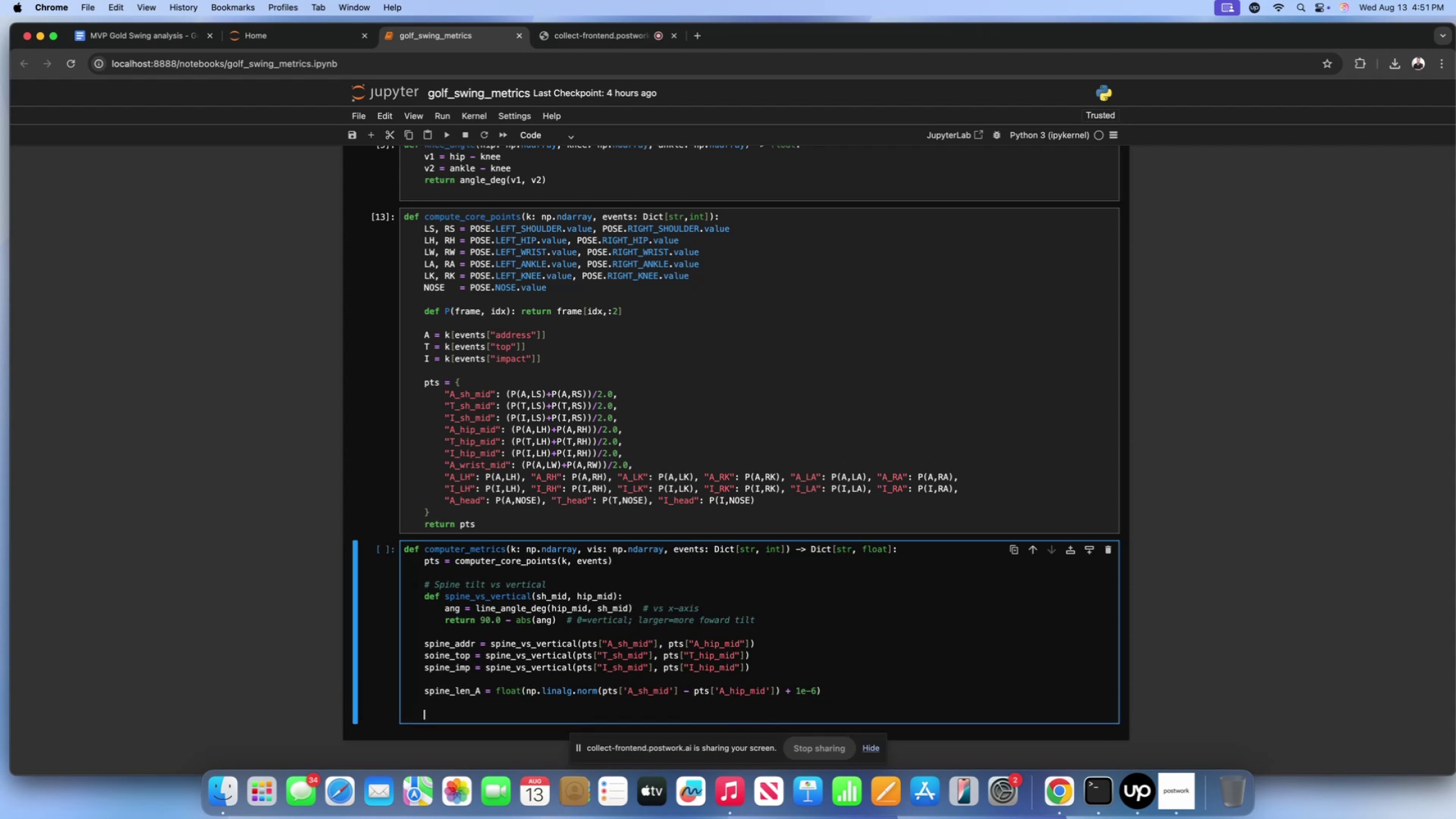 
type(@)
key(Backspace)
type(# Early exteni)
key(Backspace)
type(sion )
 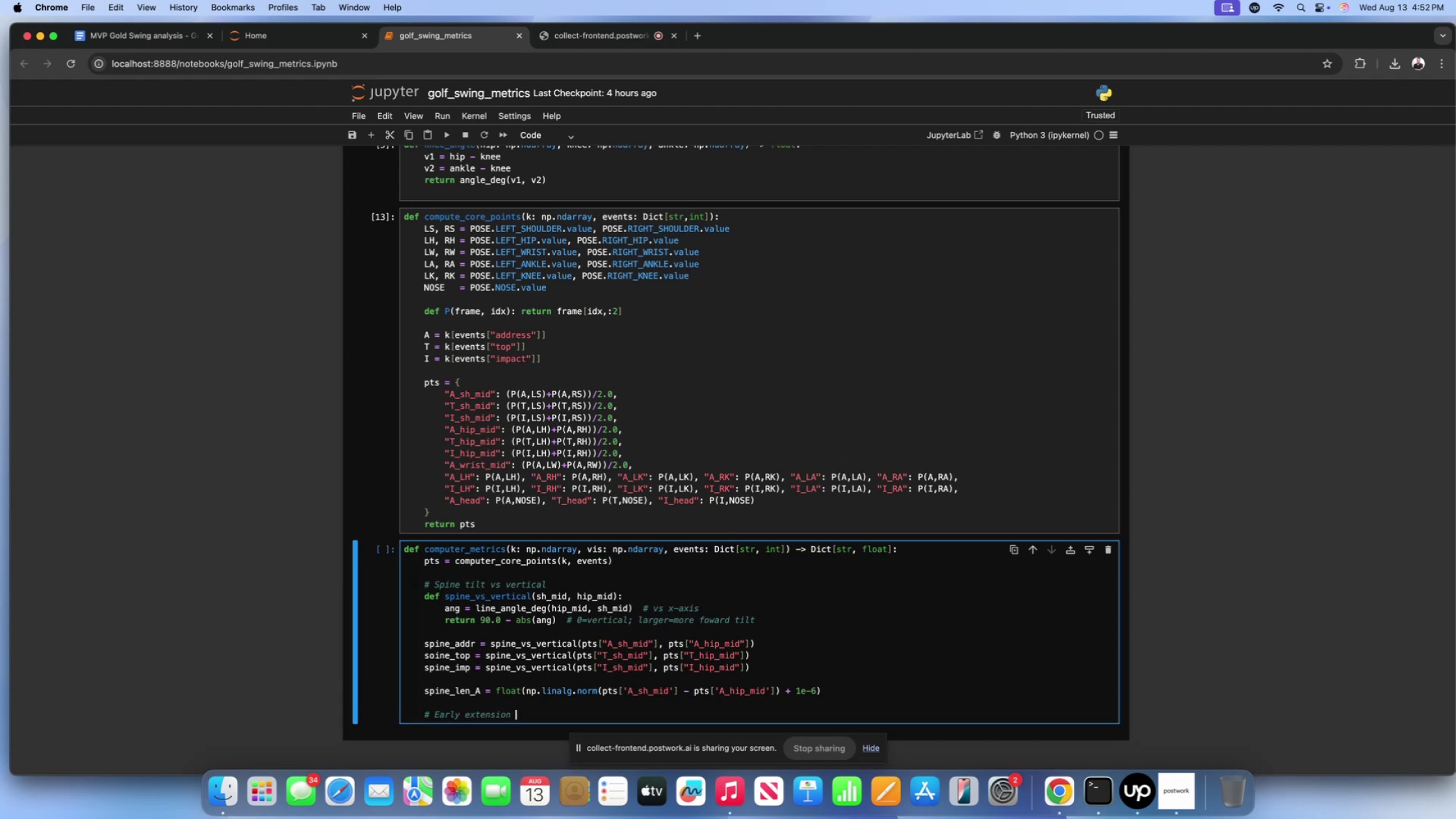 
type(proxy)
 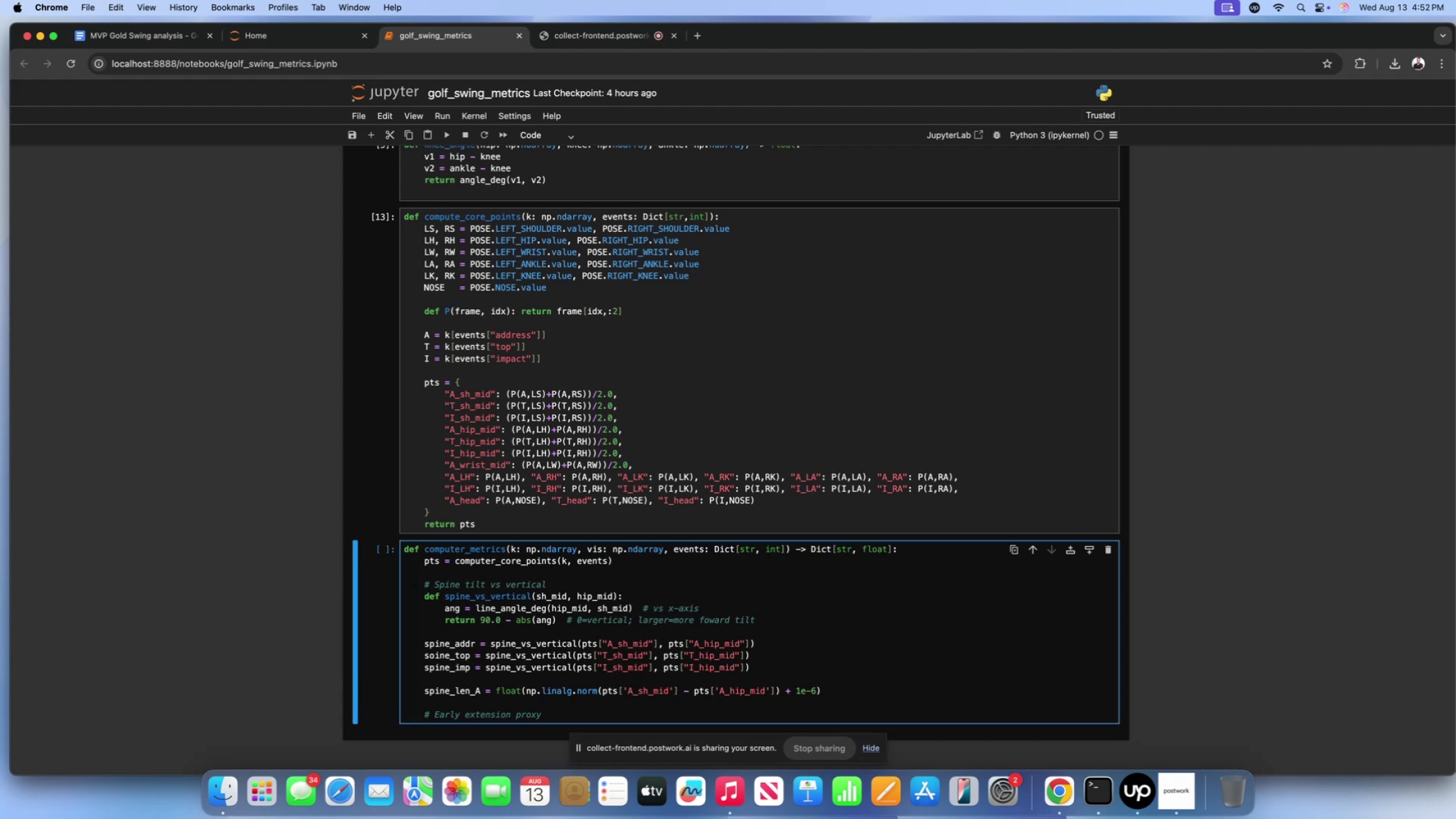 
key(Enter)
 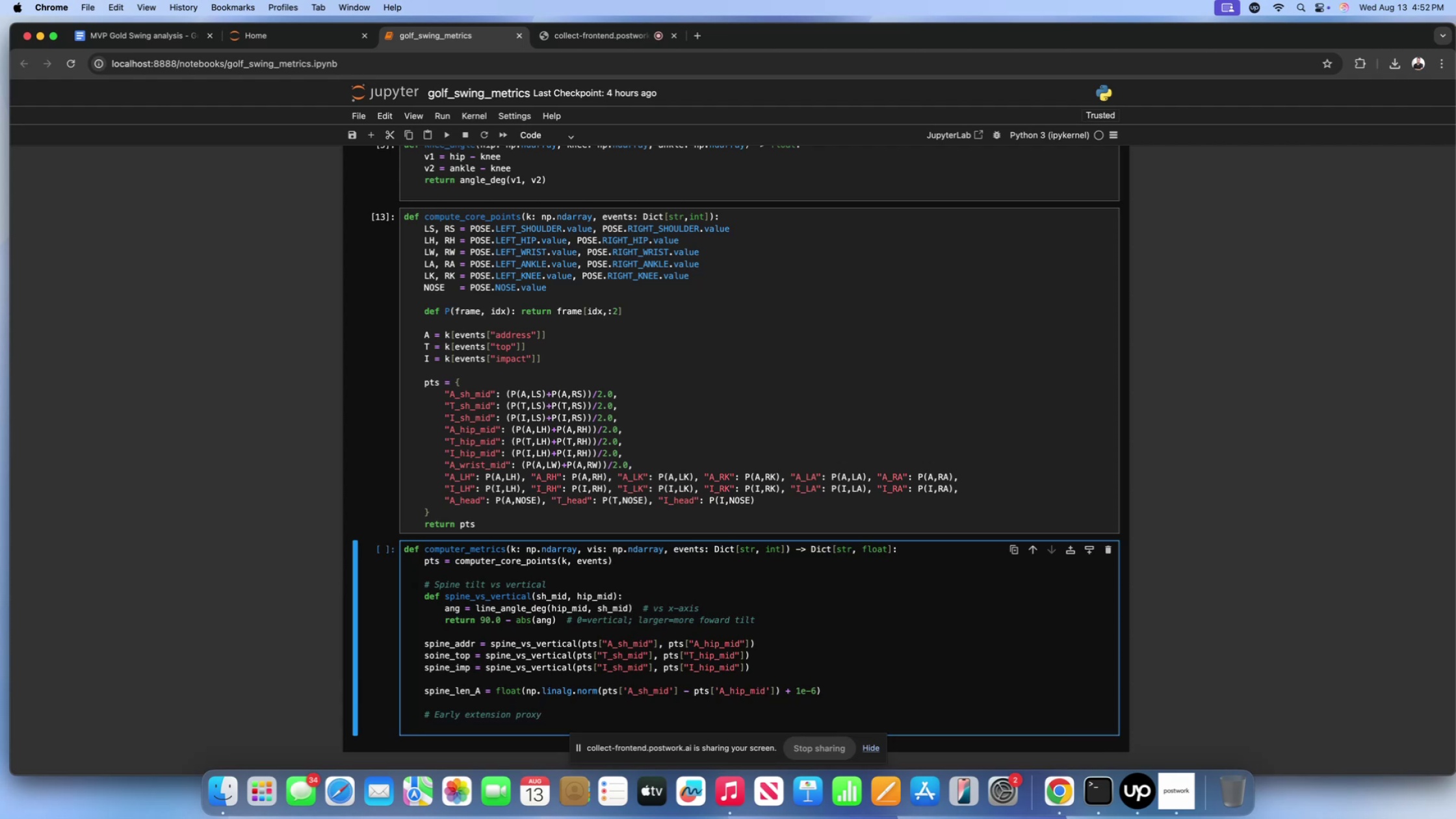 
key(U)
 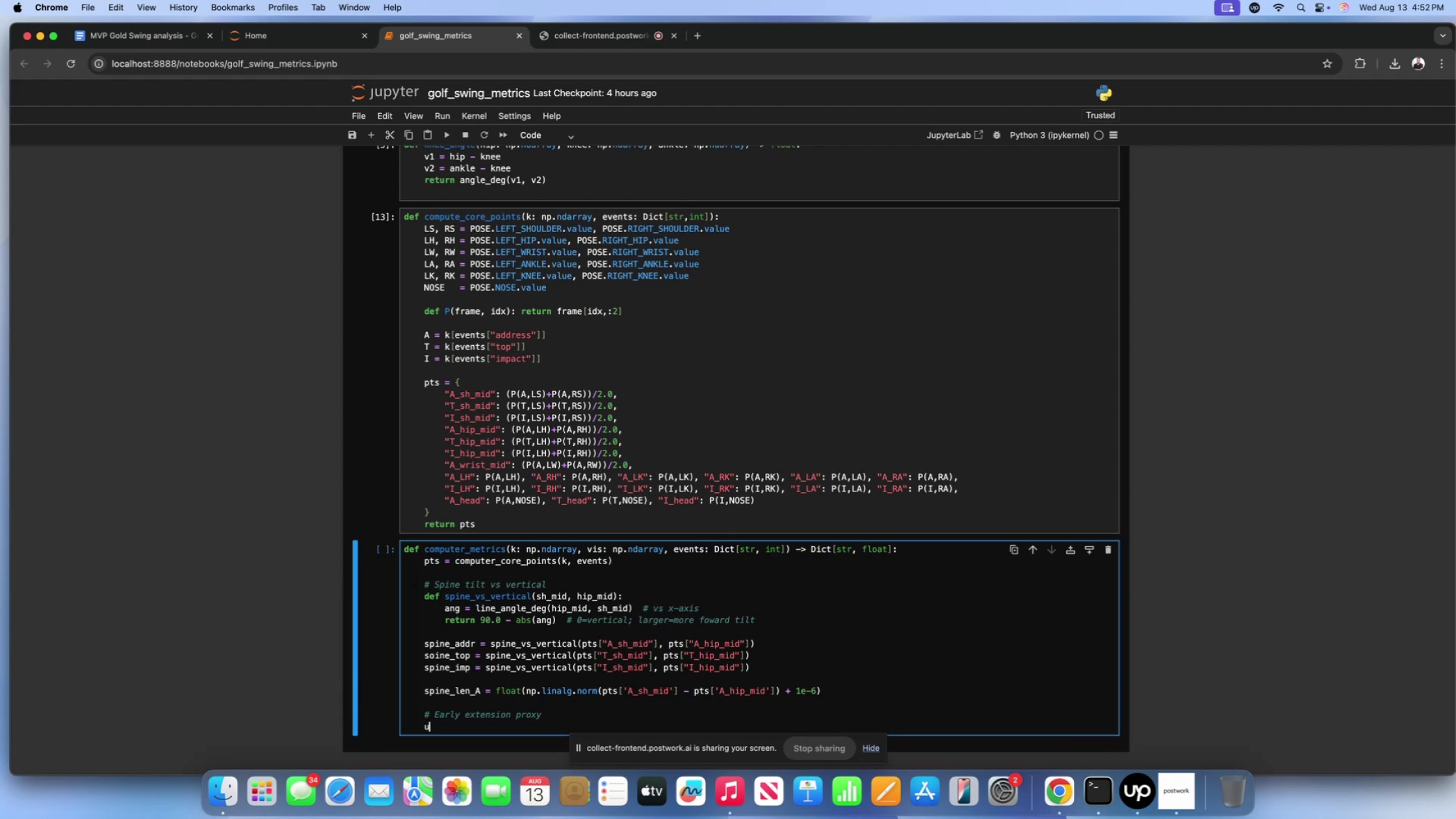 
key(Space)
 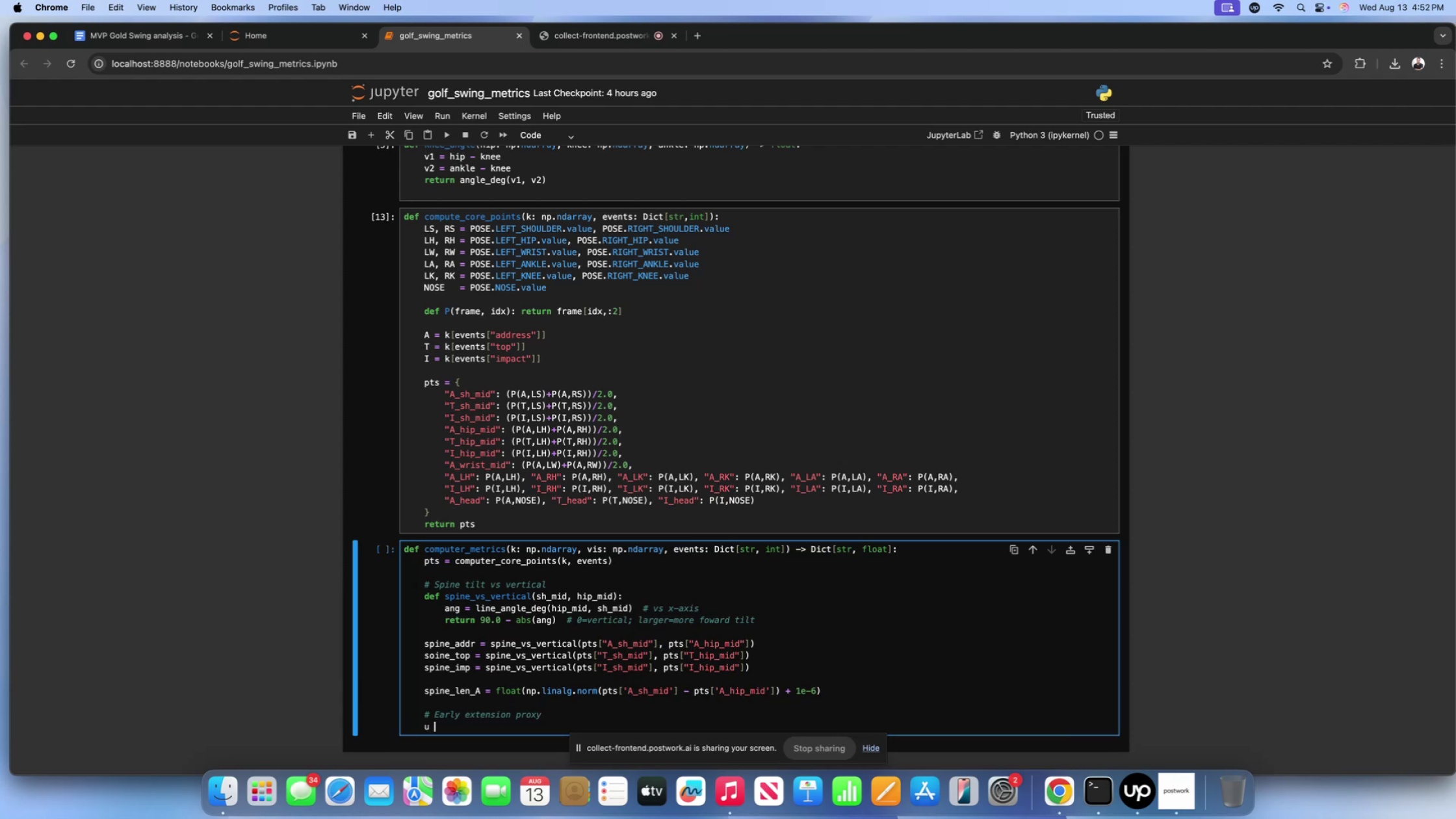 
key(Equal)
 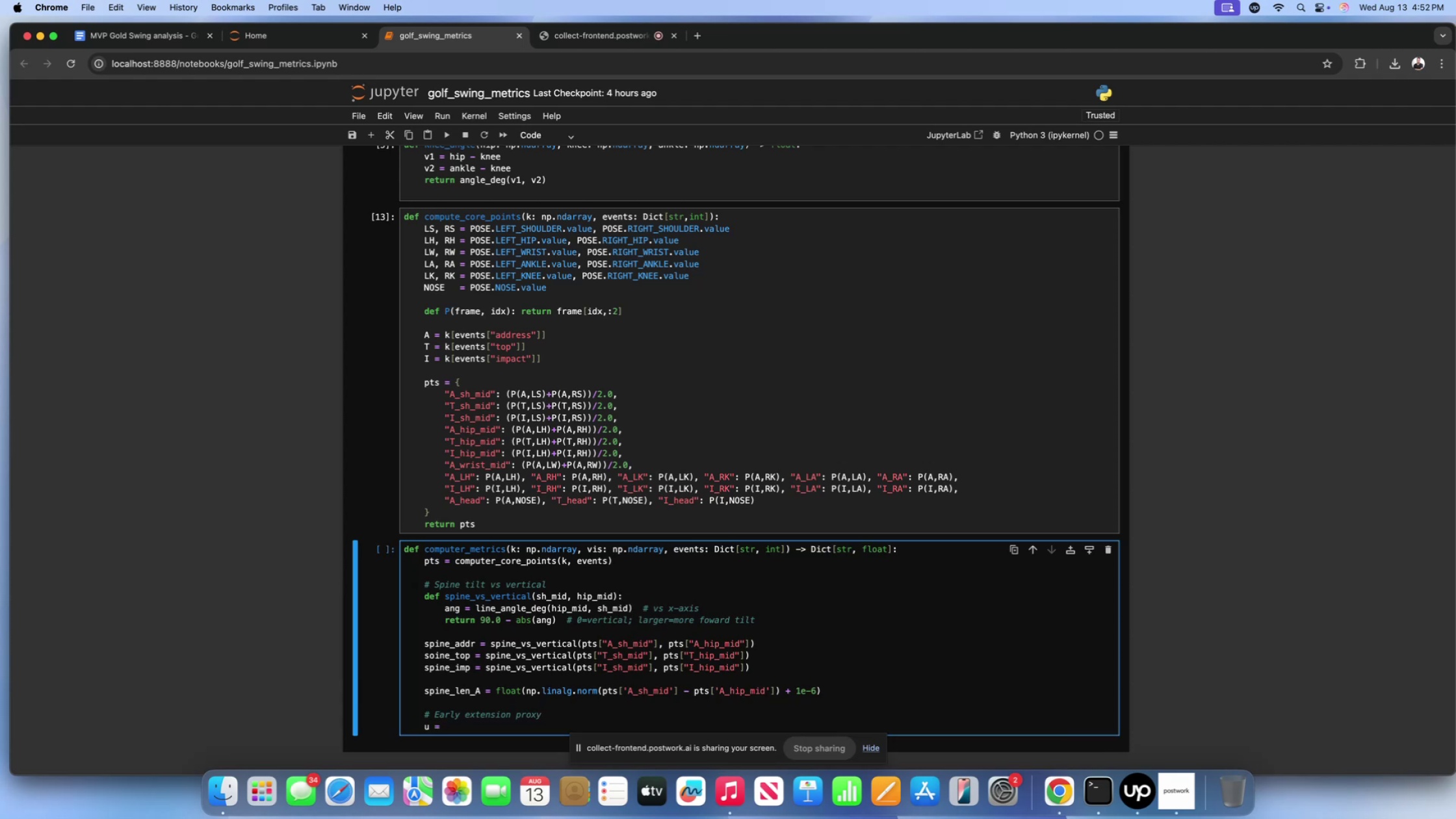 
key(Enter)
 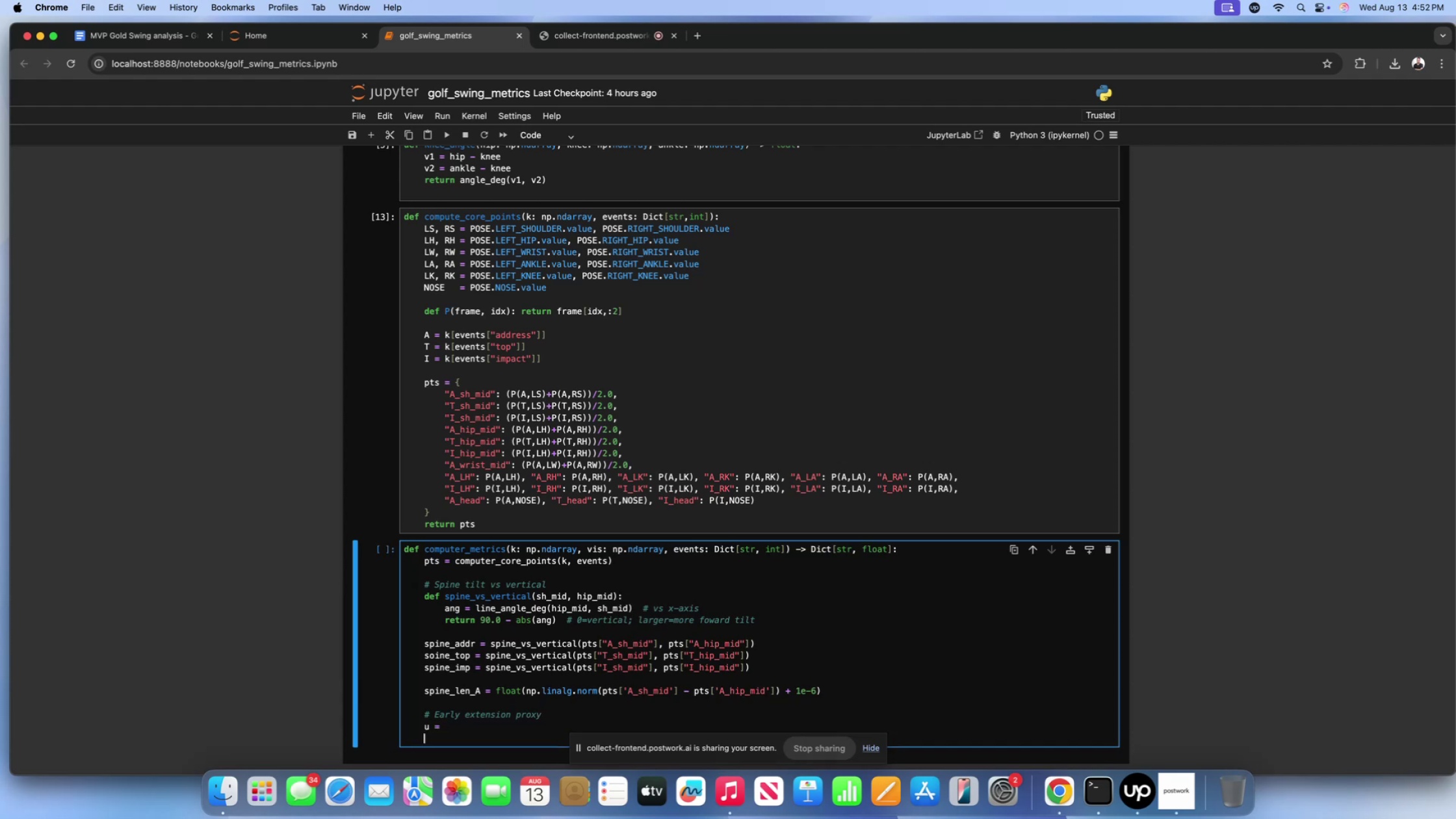 
key(S)
 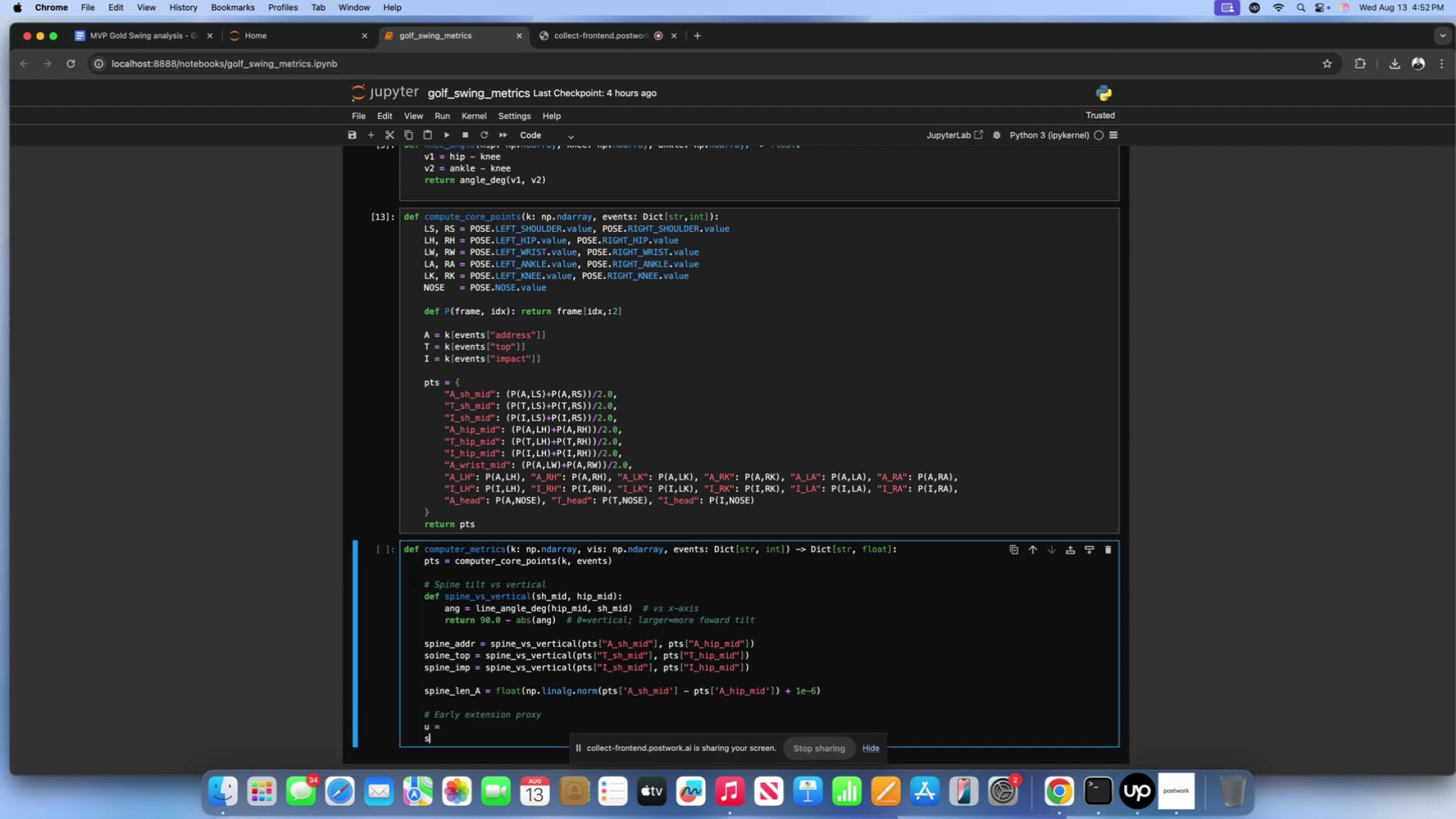 
key(Space)
 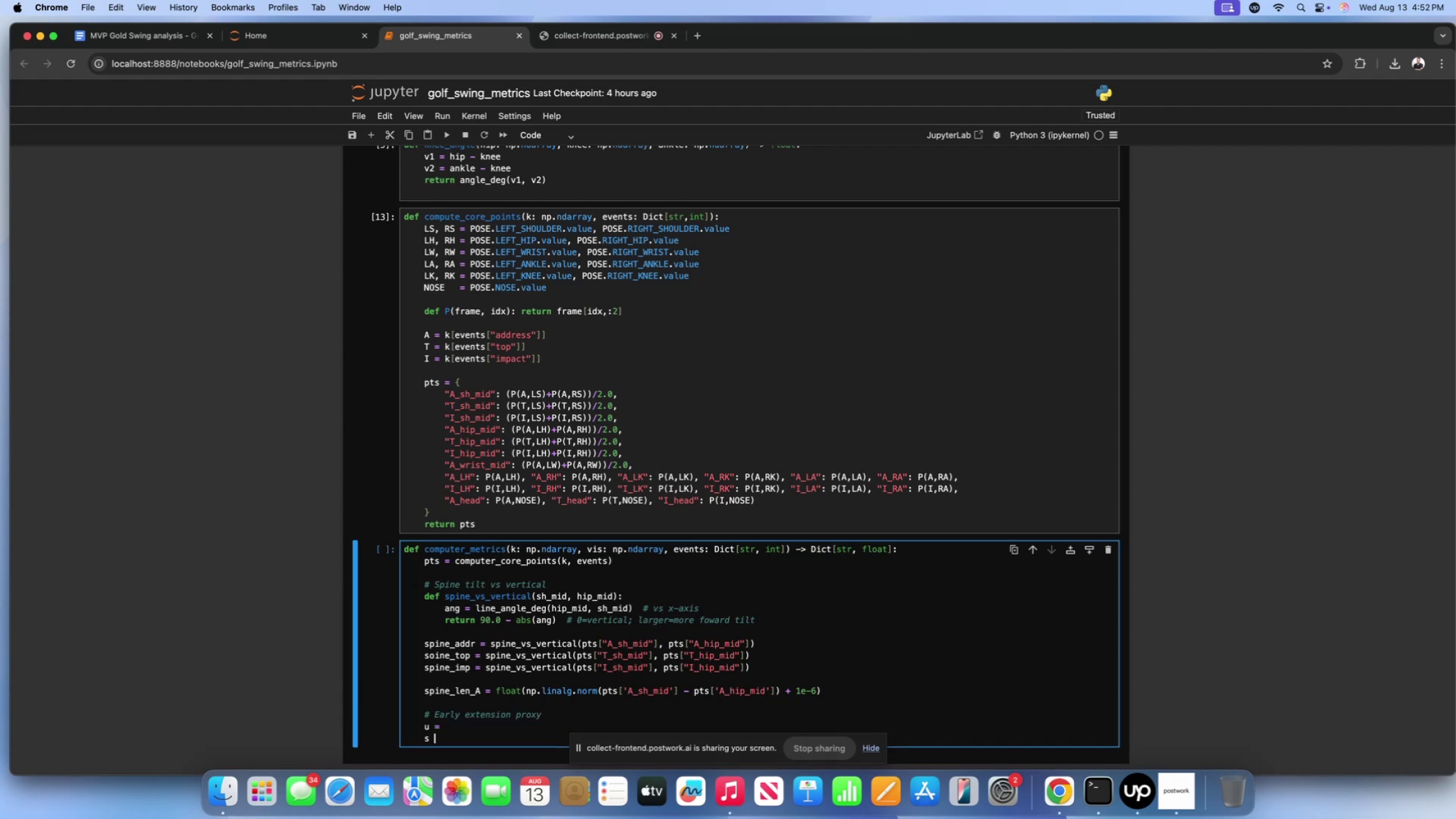 
key(Equal)
 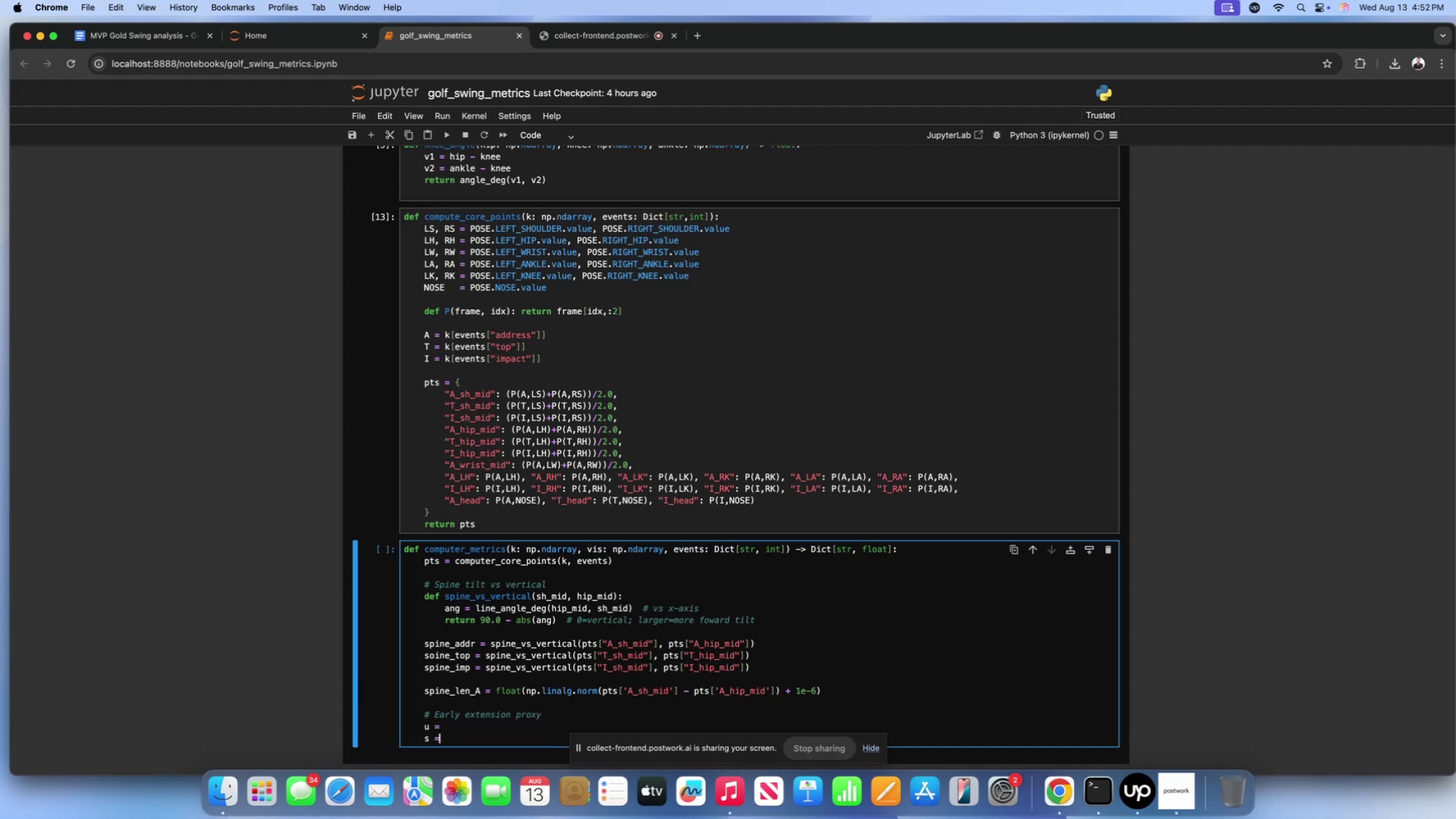 
key(Enter)
 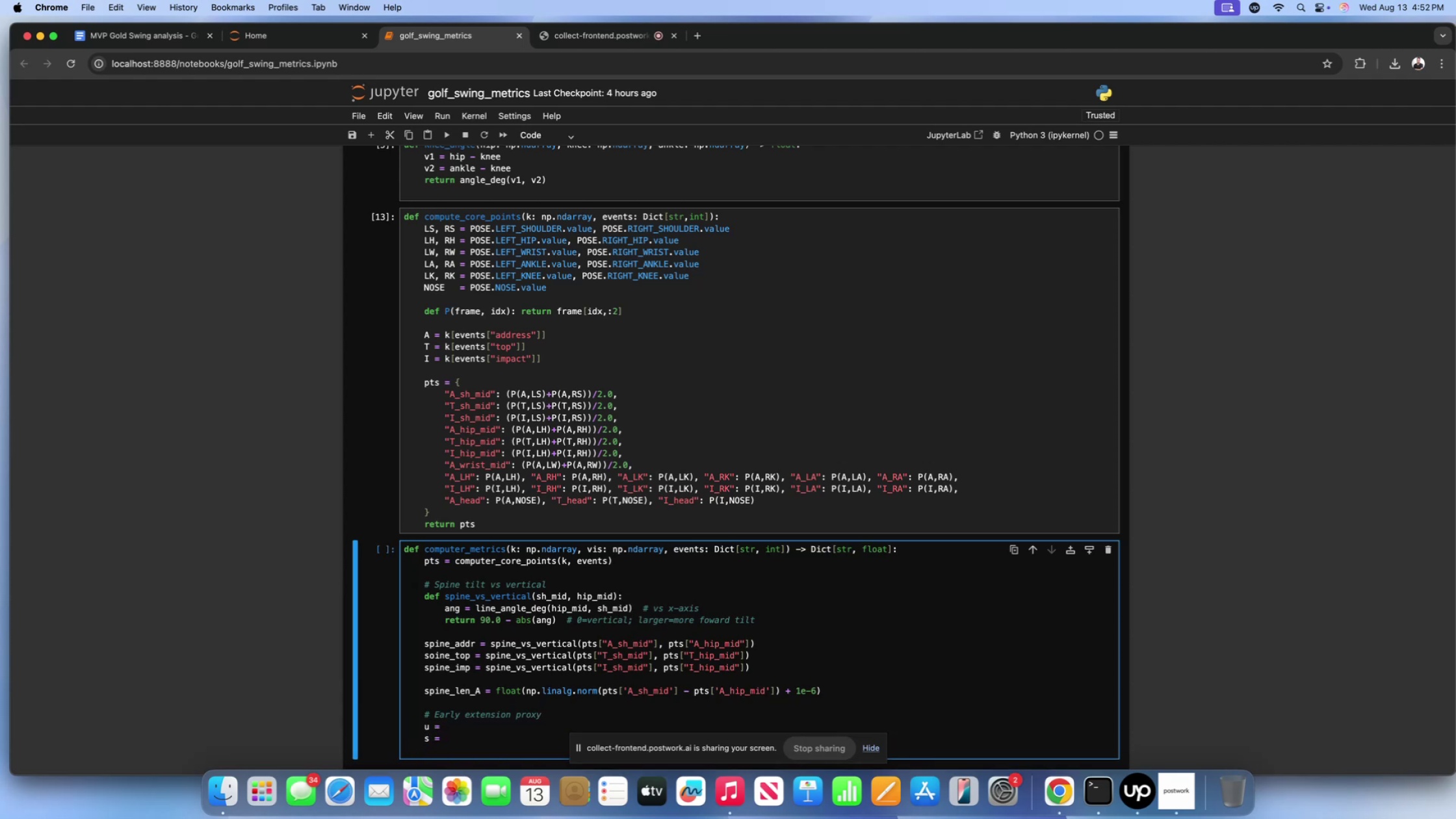 
key(Backspace)
 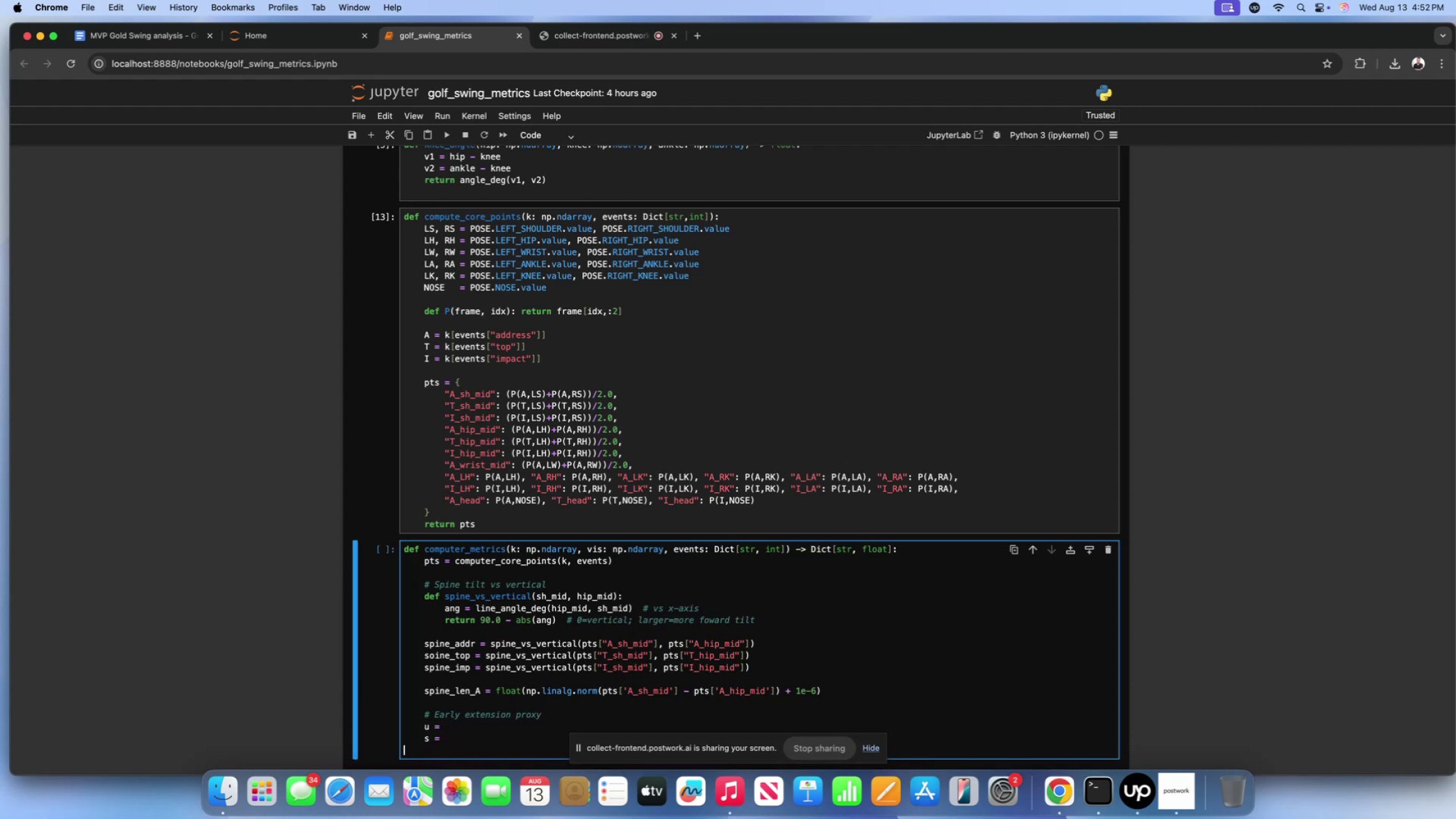 
key(Backspace)
 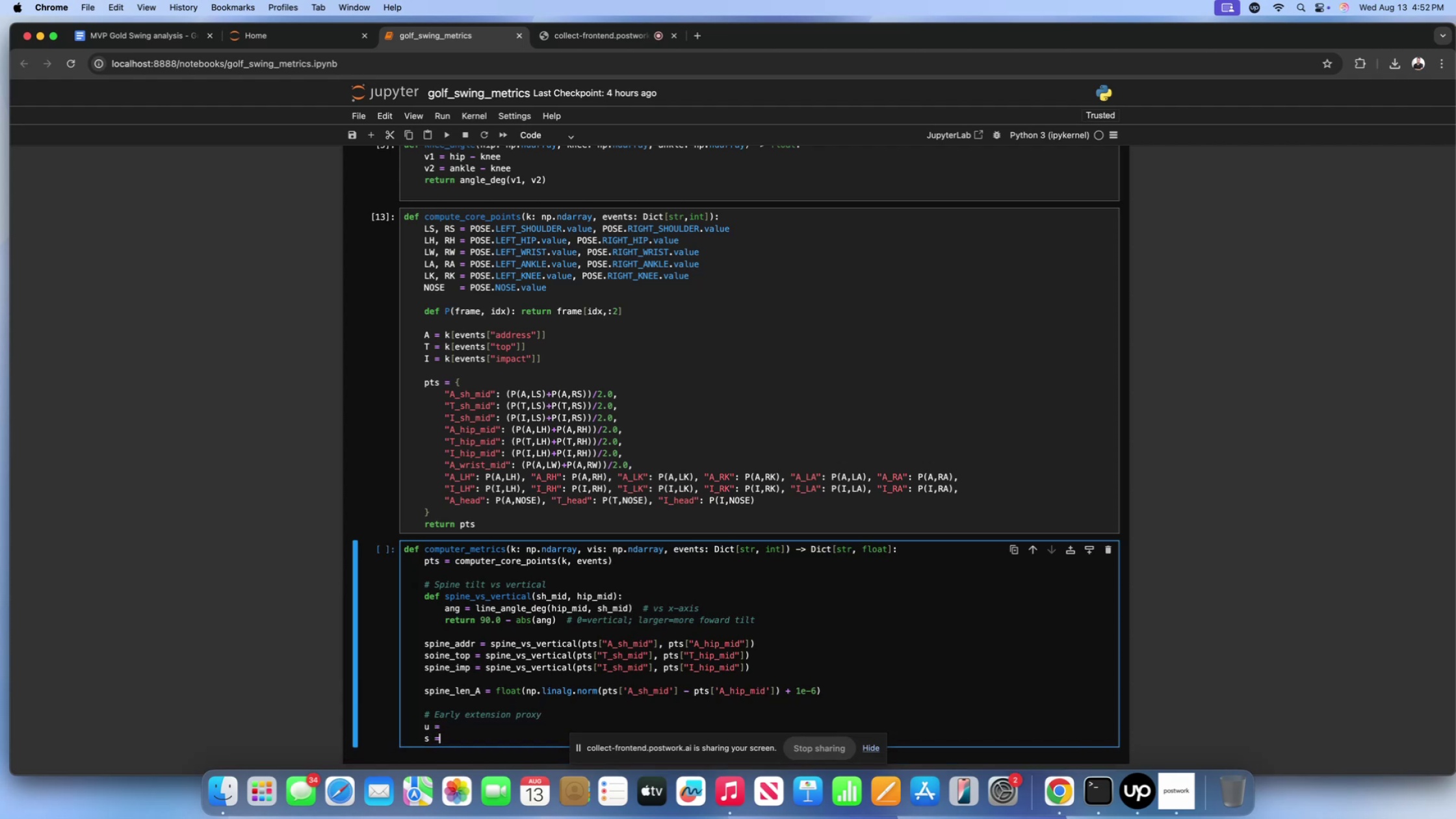 
key(Backspace)
 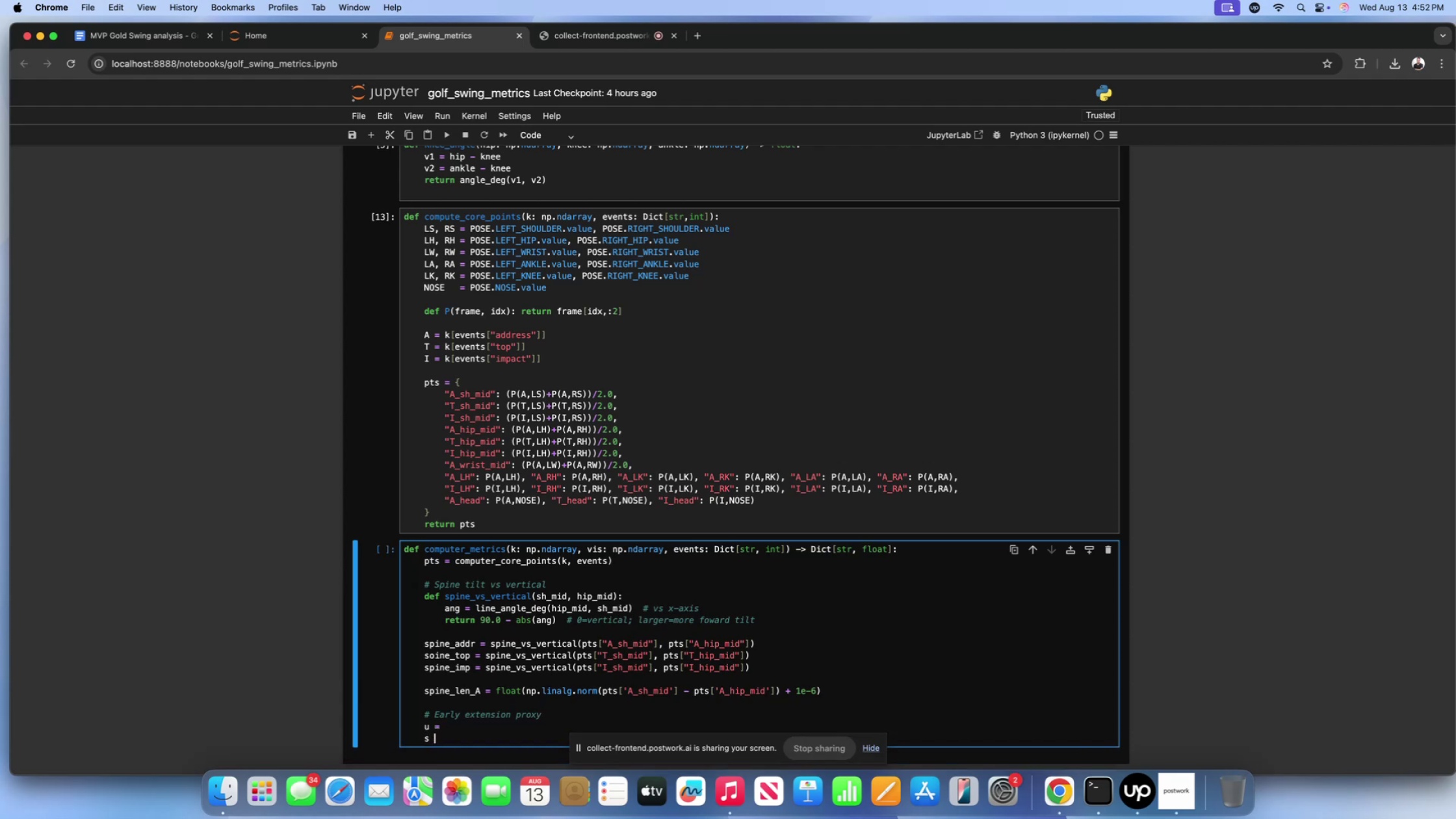 
key(Backspace)
 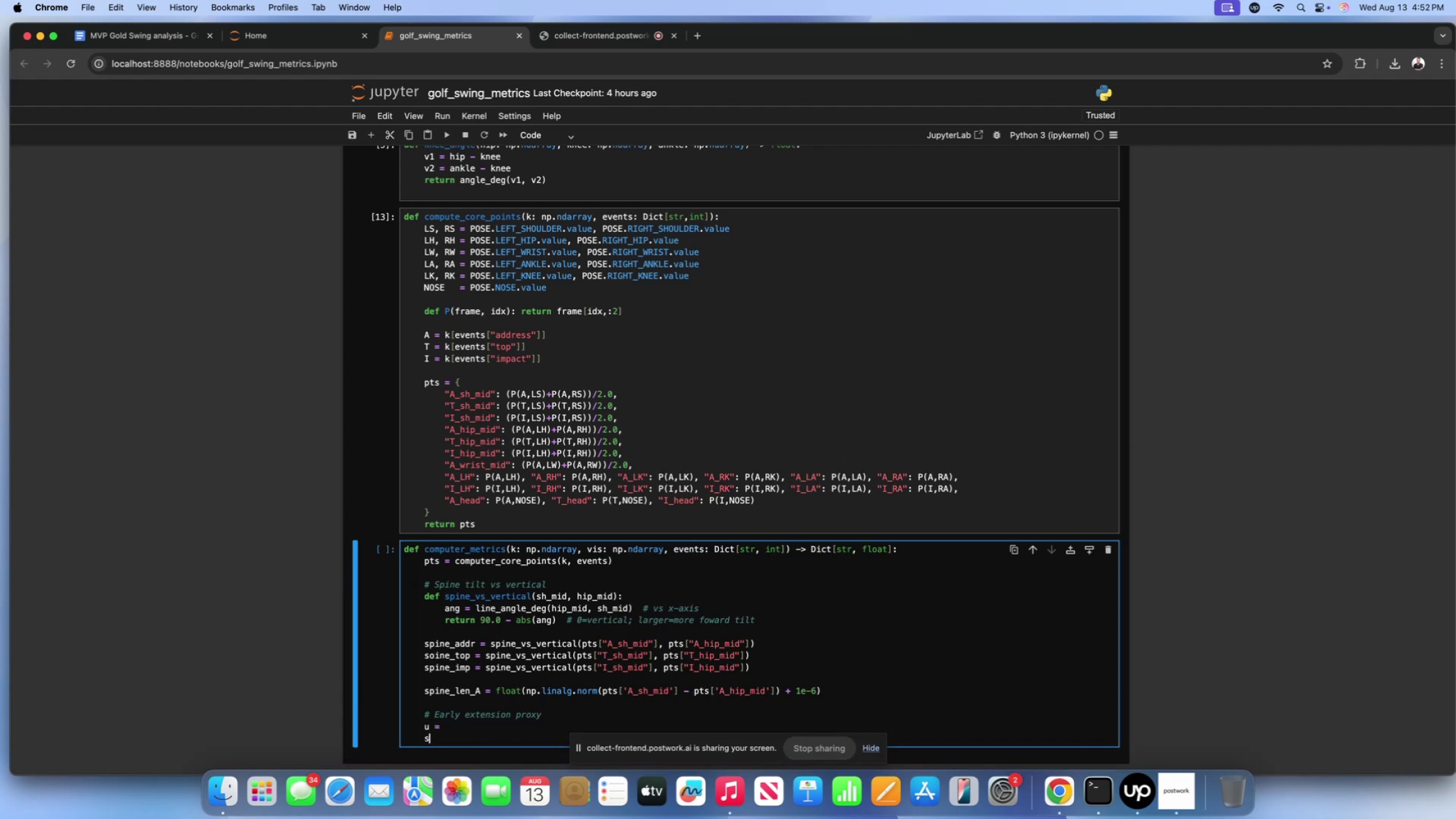 
key(Backspace)
 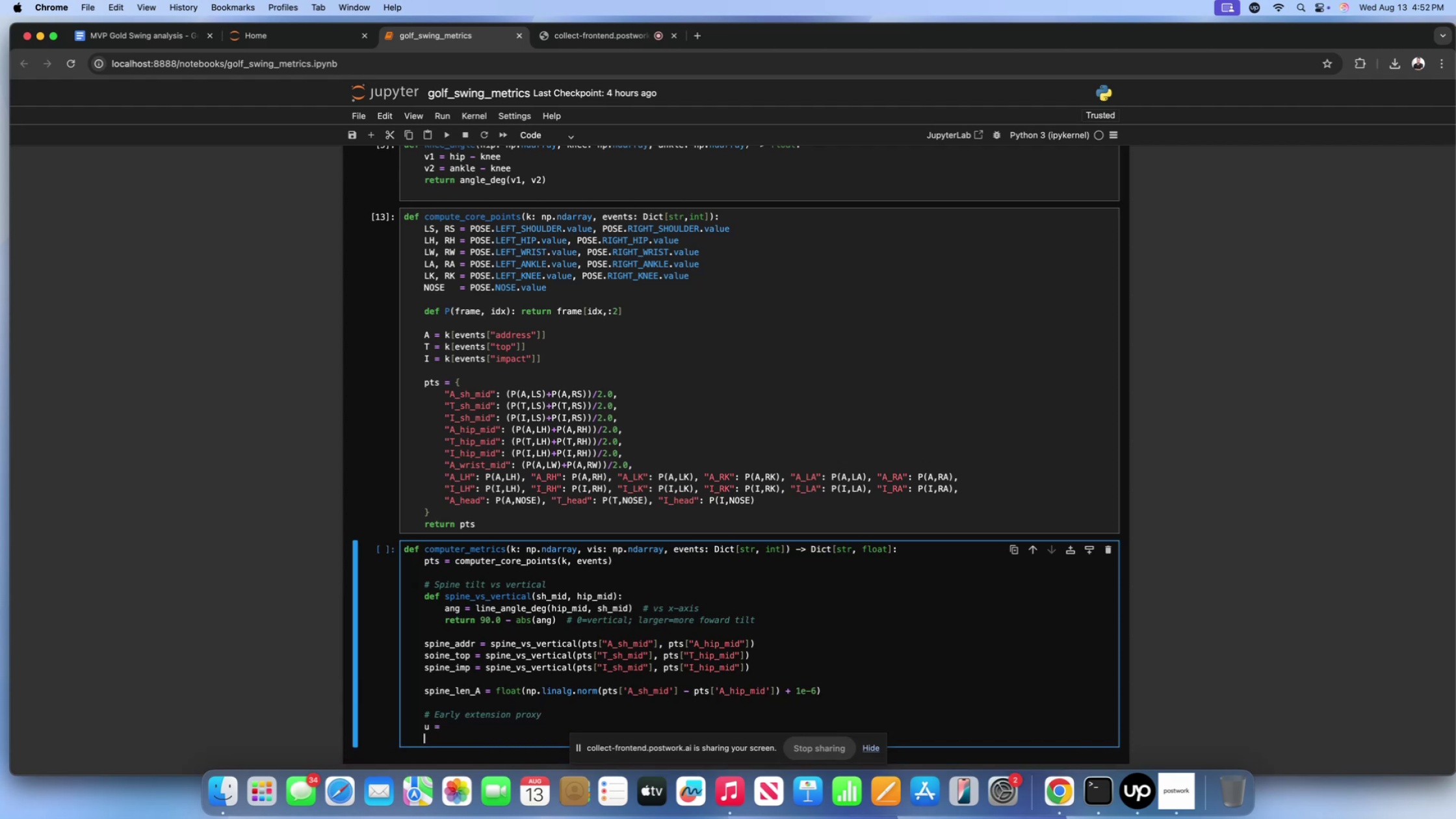 
key(D)
 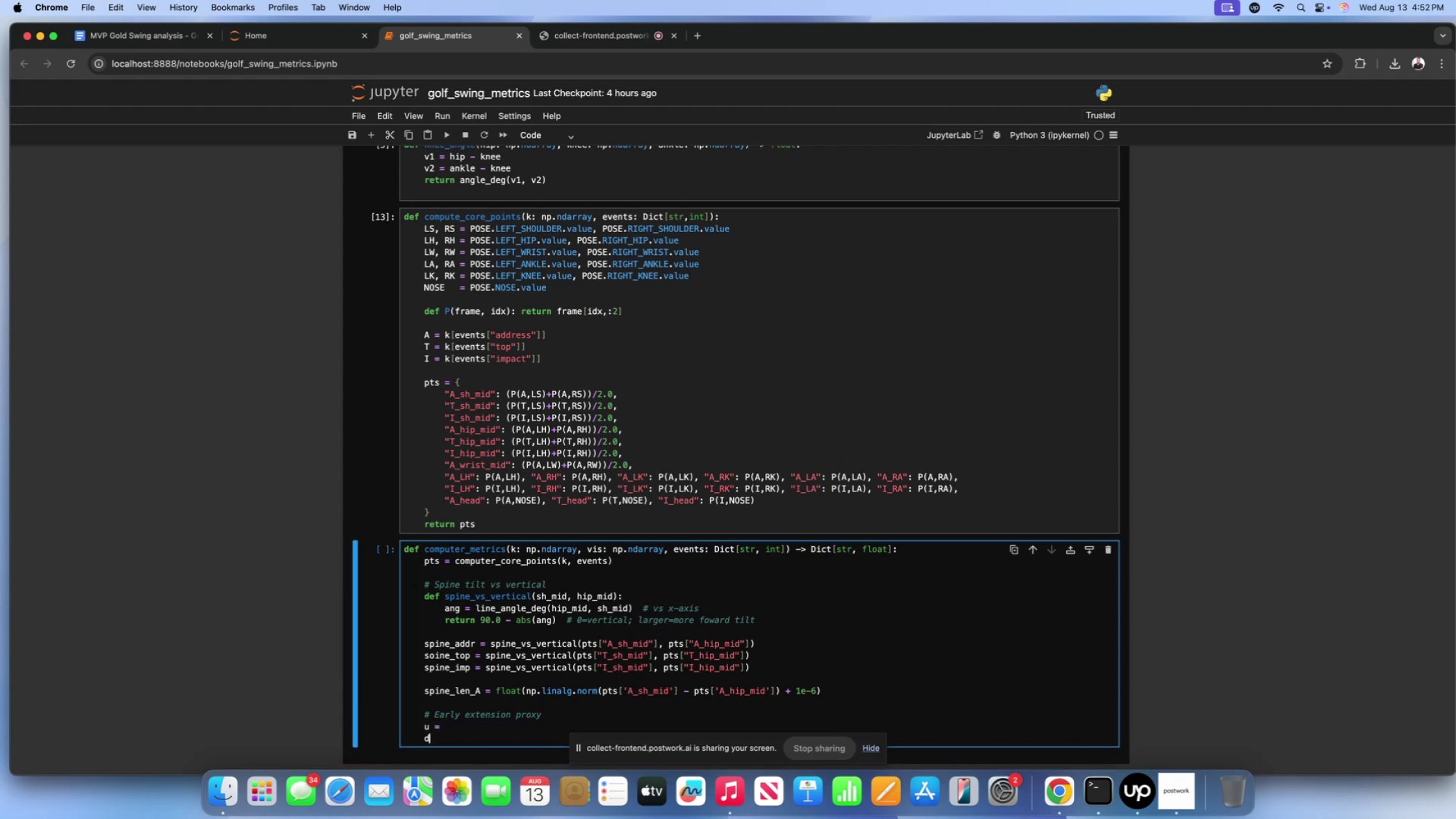 
key(Space)
 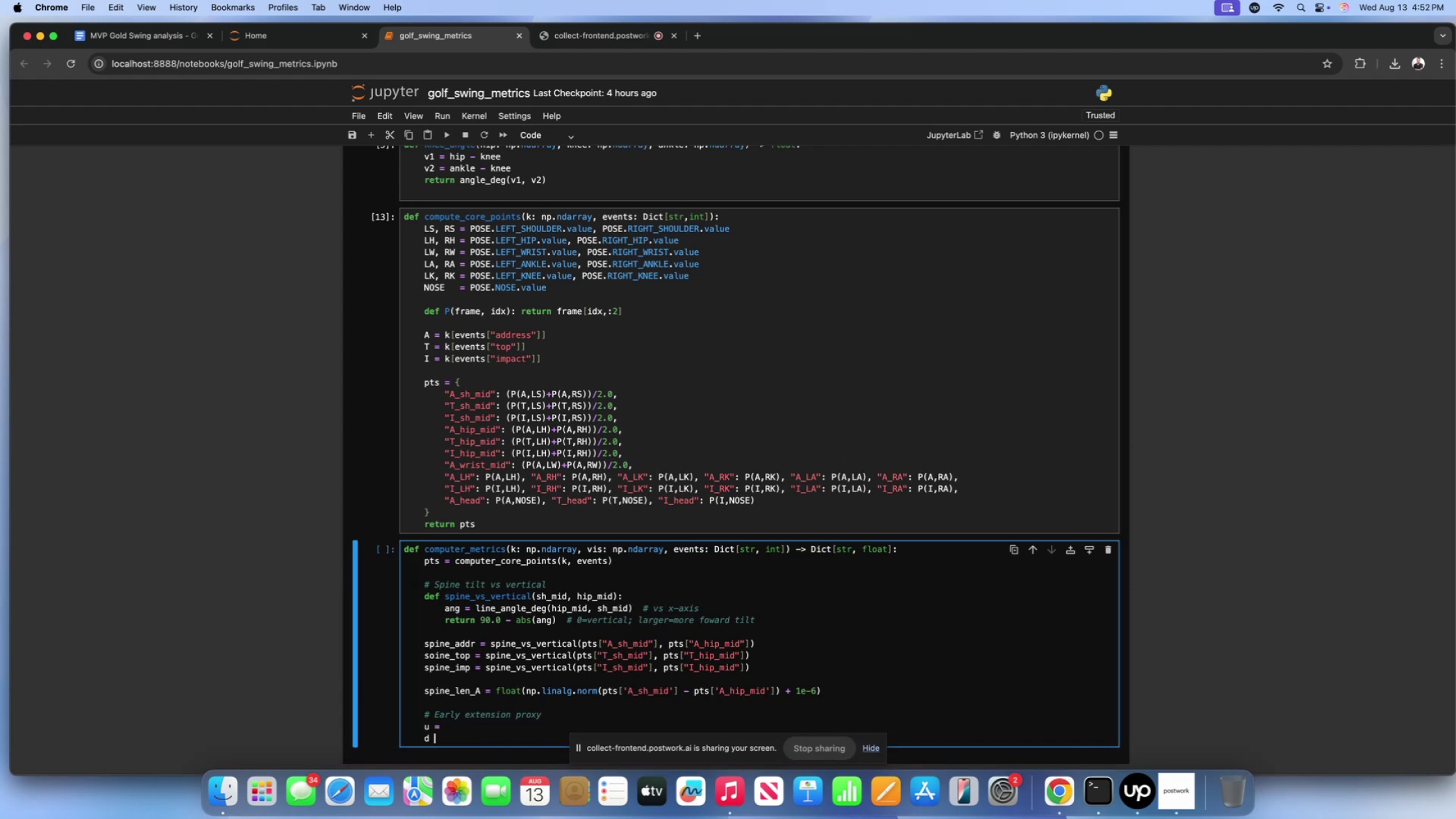 
key(Equal)
 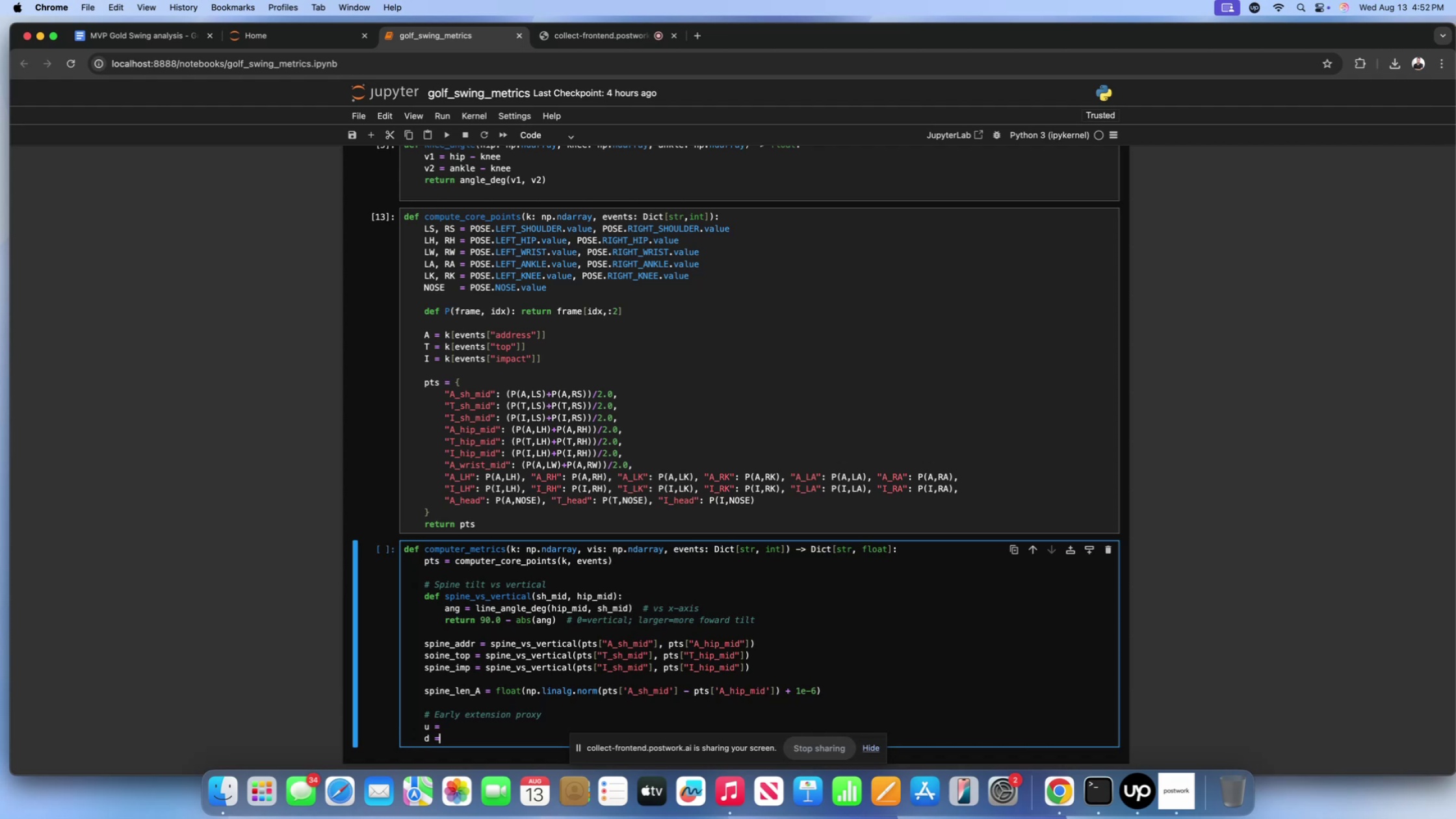 
key(Enter)
 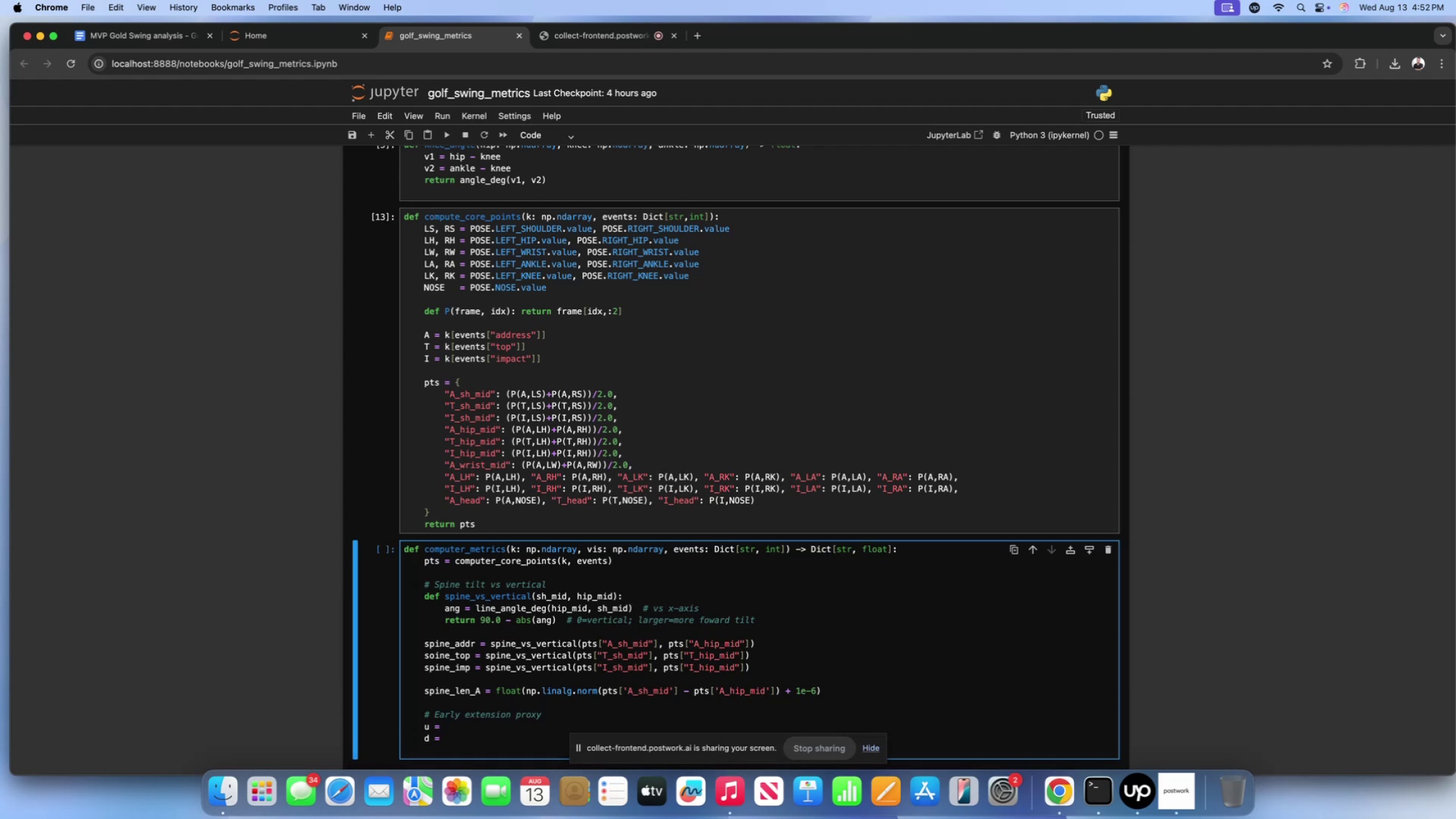 
scroll: coordinate [881, 645], scroll_direction: down, amount: 10.0
 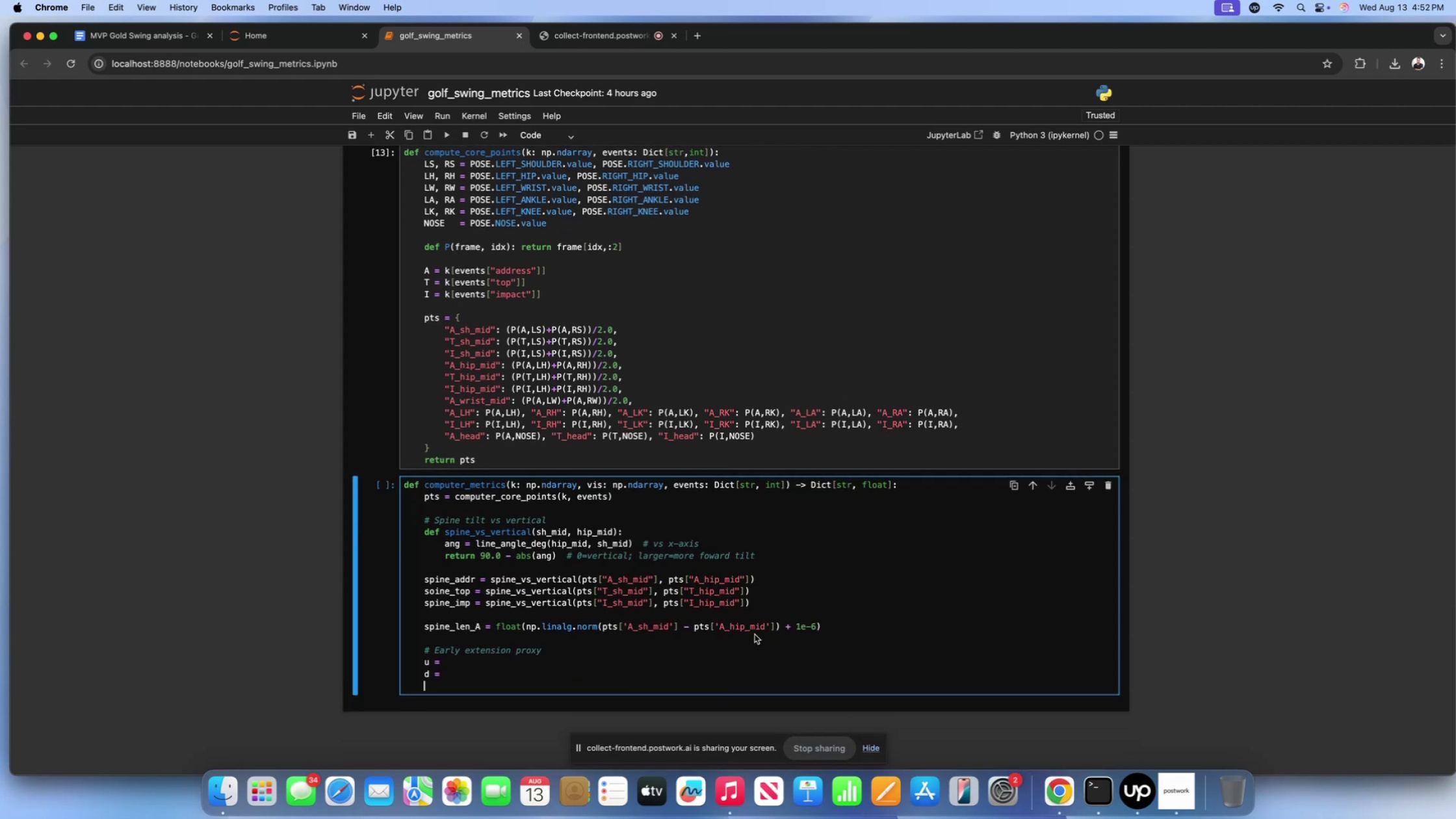 
type(ee =)
 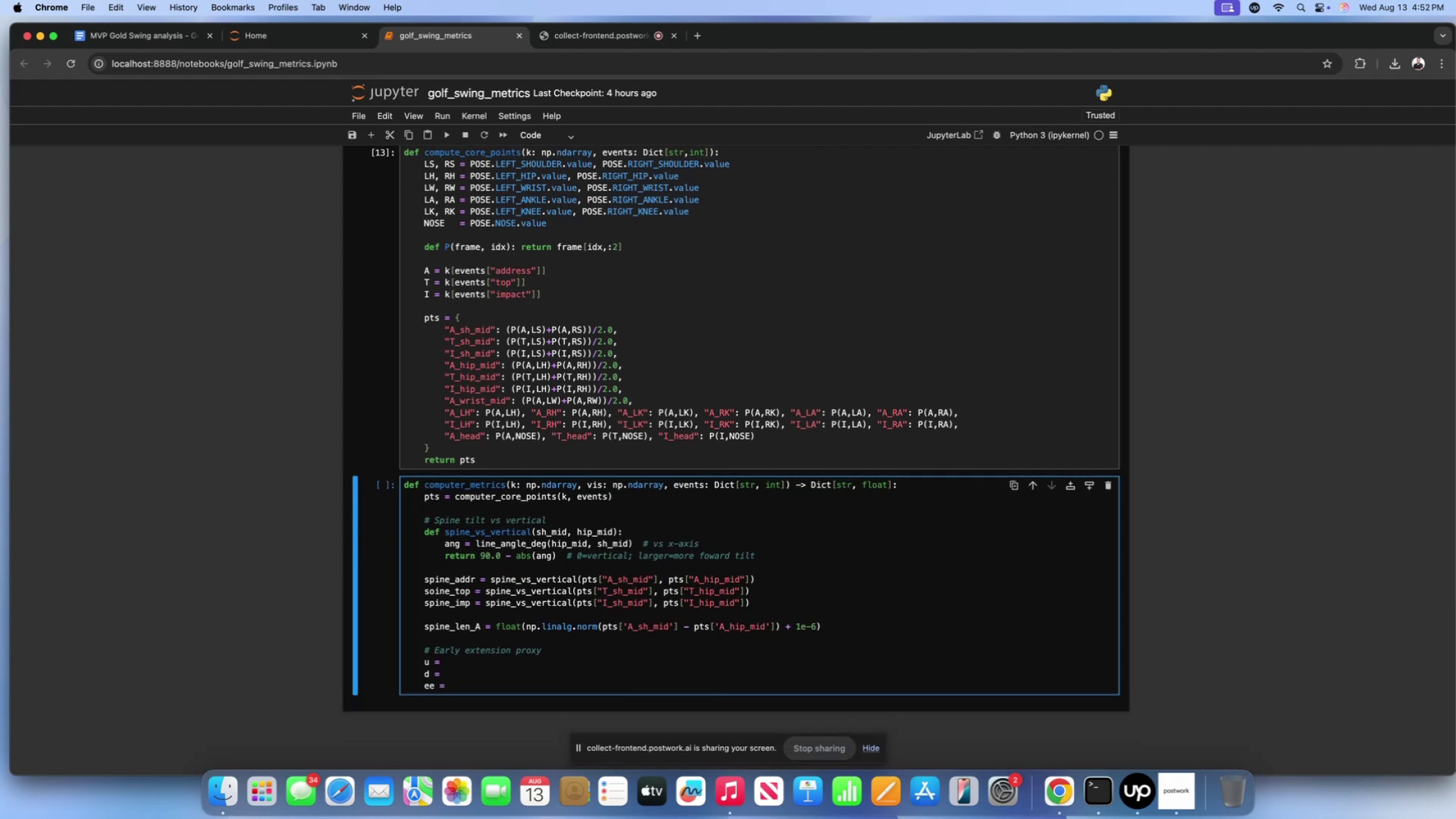 
left_click([564, 663])
 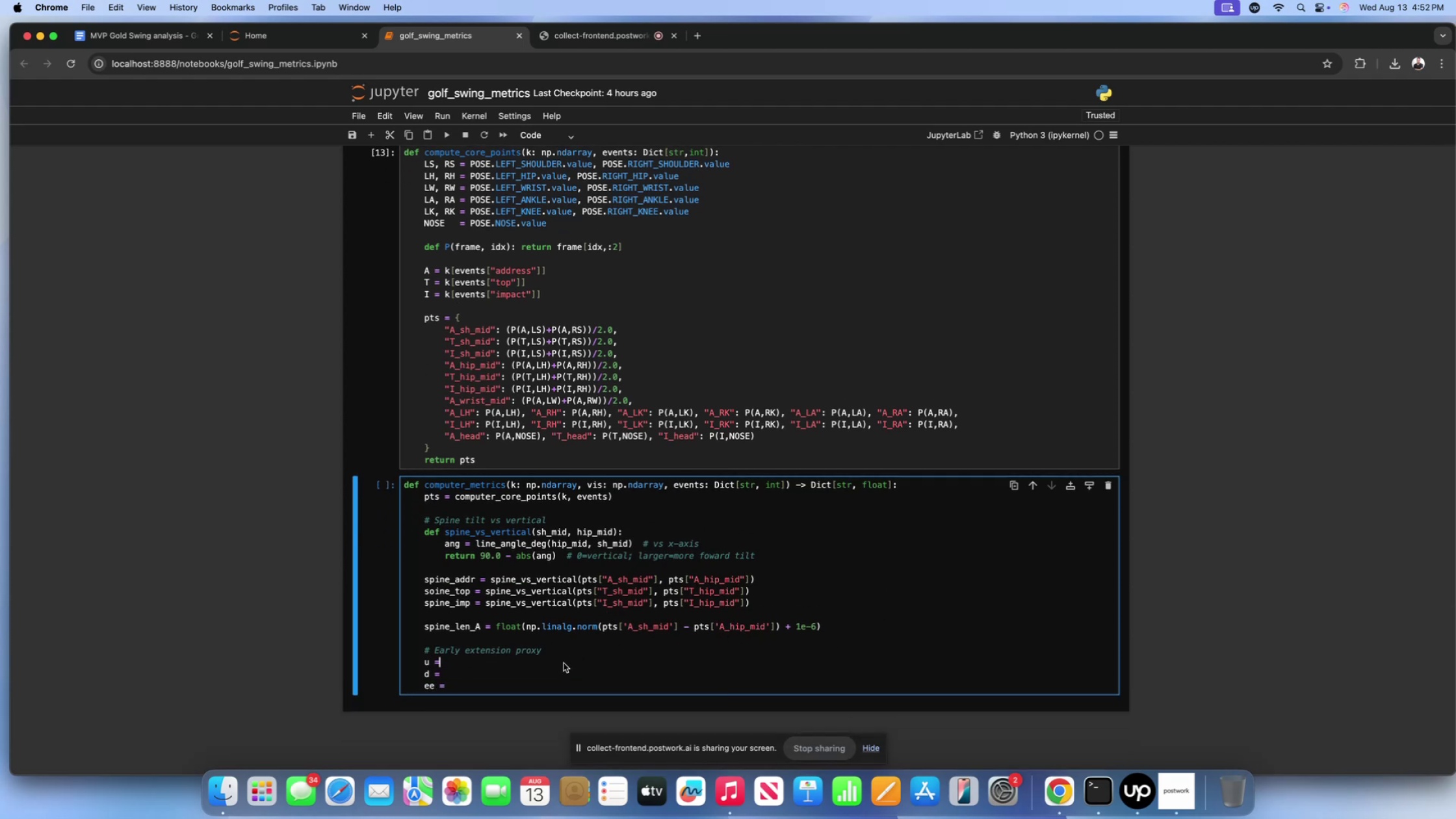 
key(Space)
 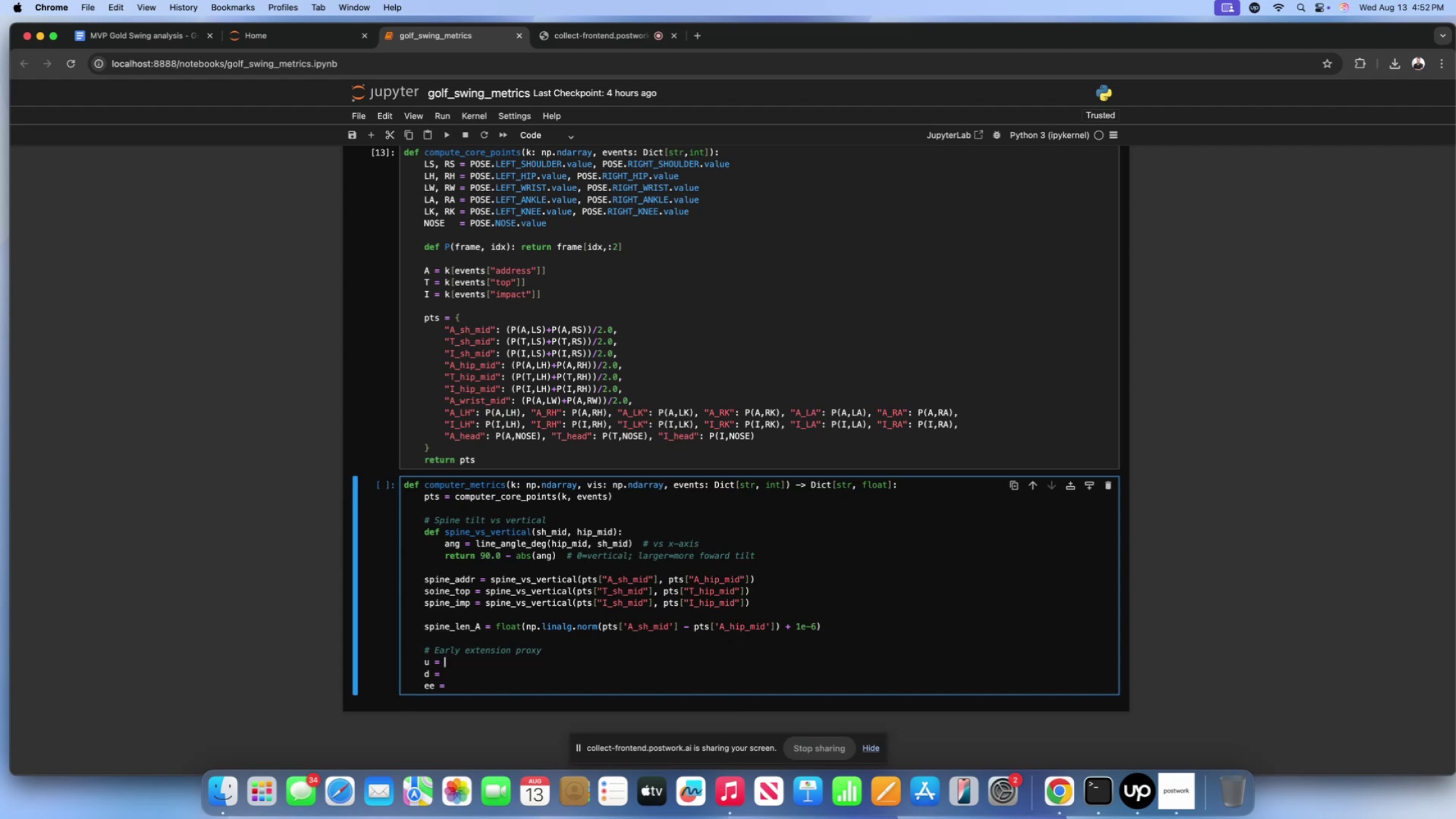 
wait(10.17)
 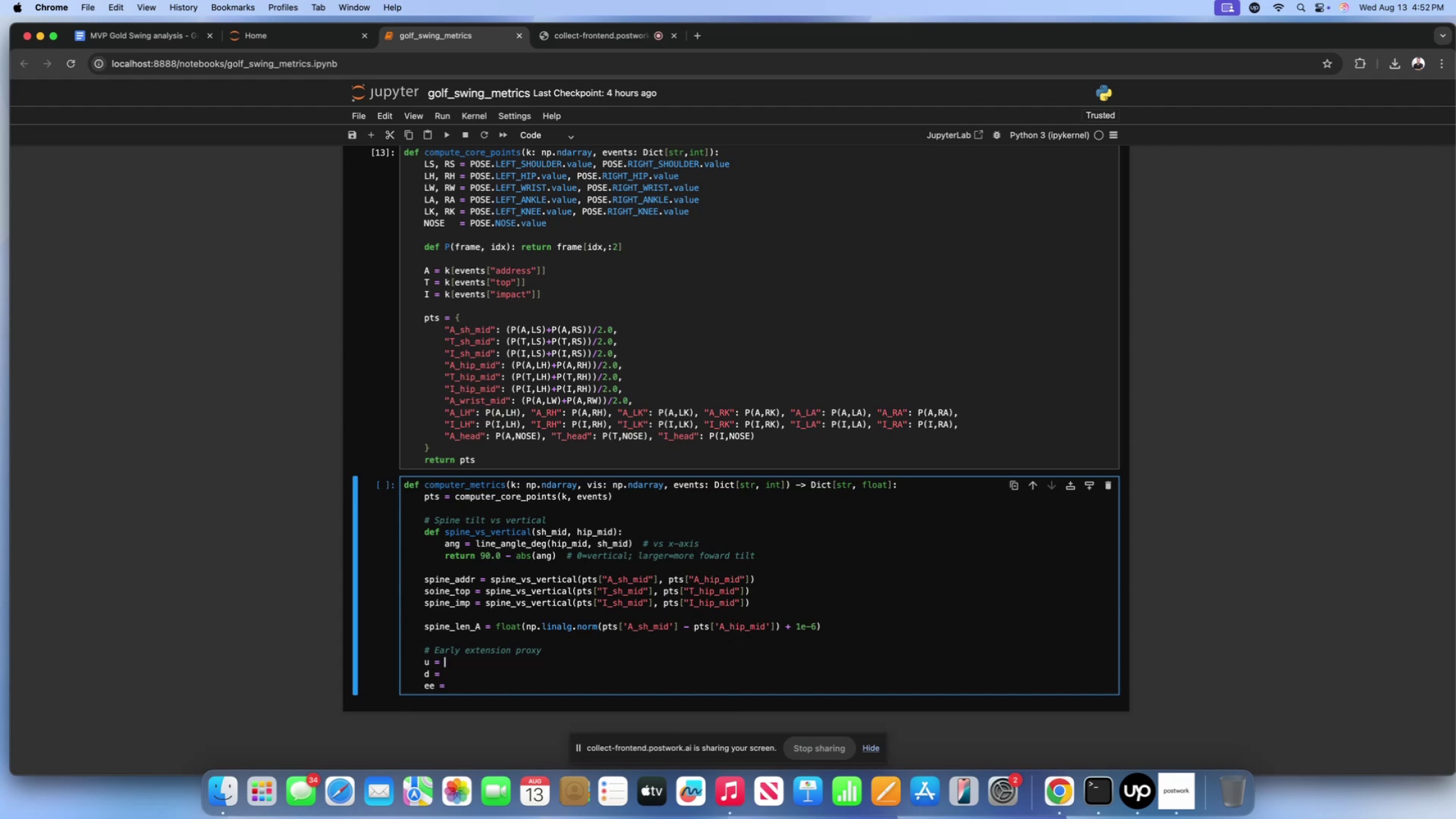 
type(pts[])
 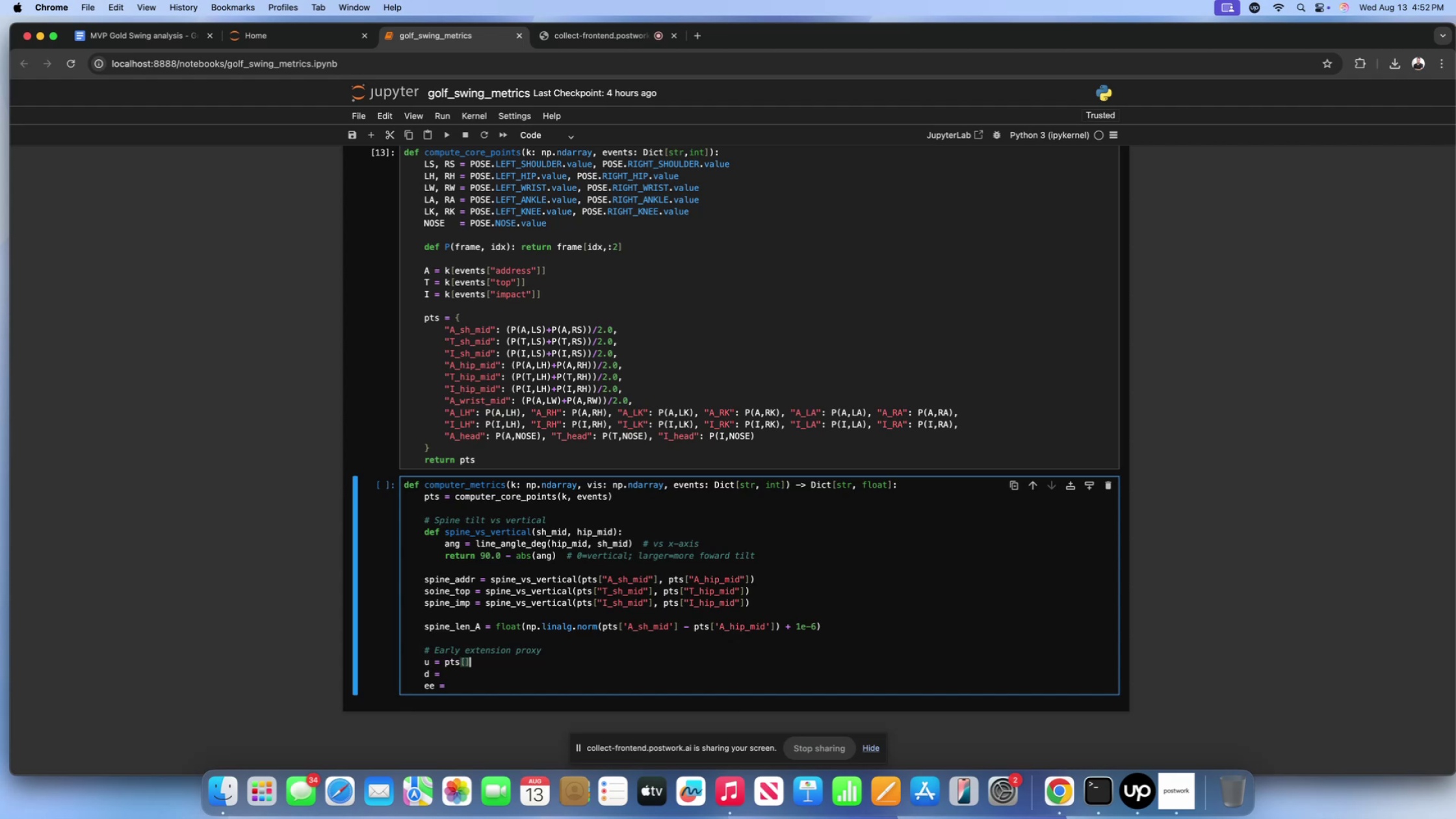 
key(ArrowLeft)
 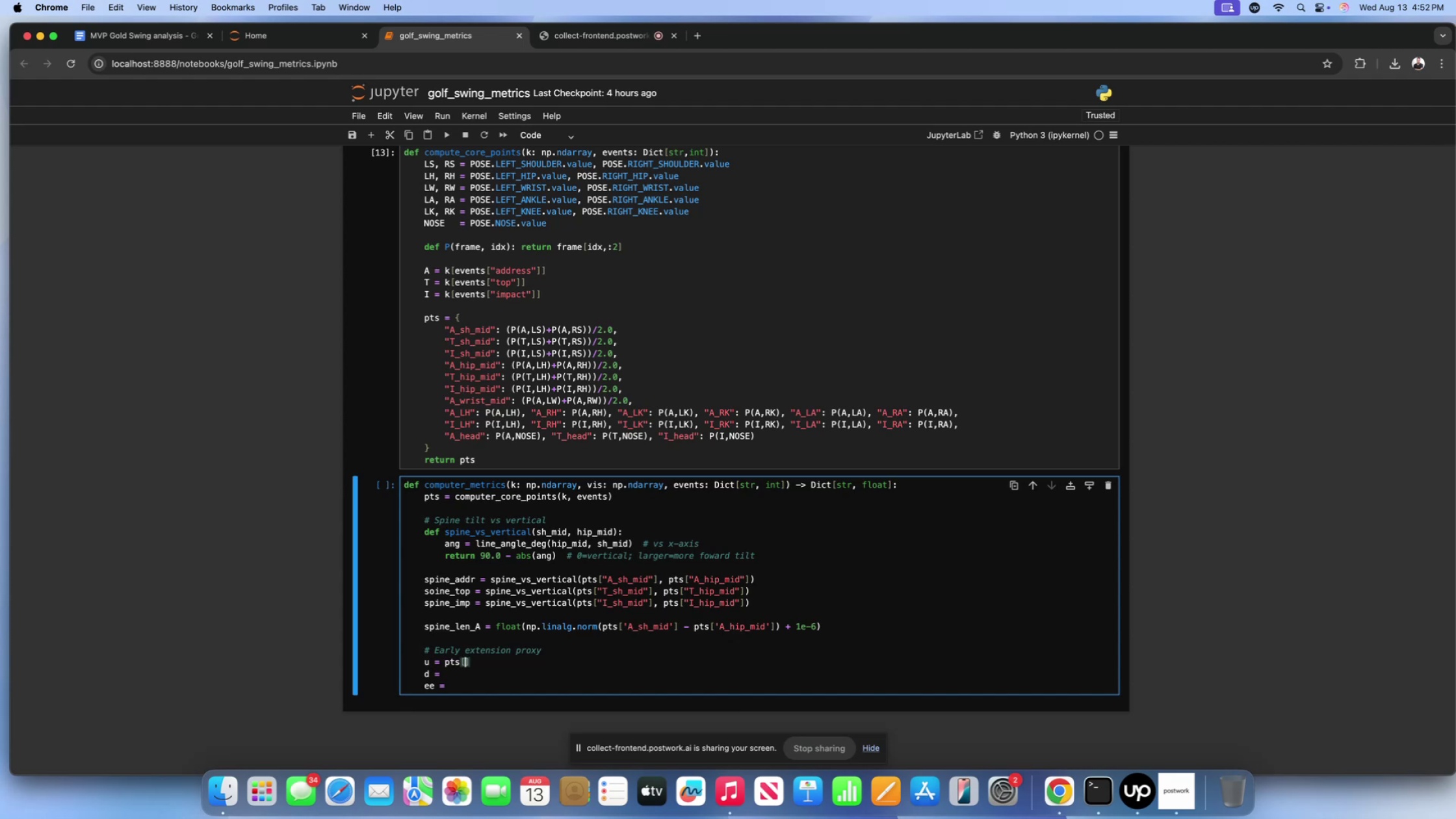 
key(Quote)
 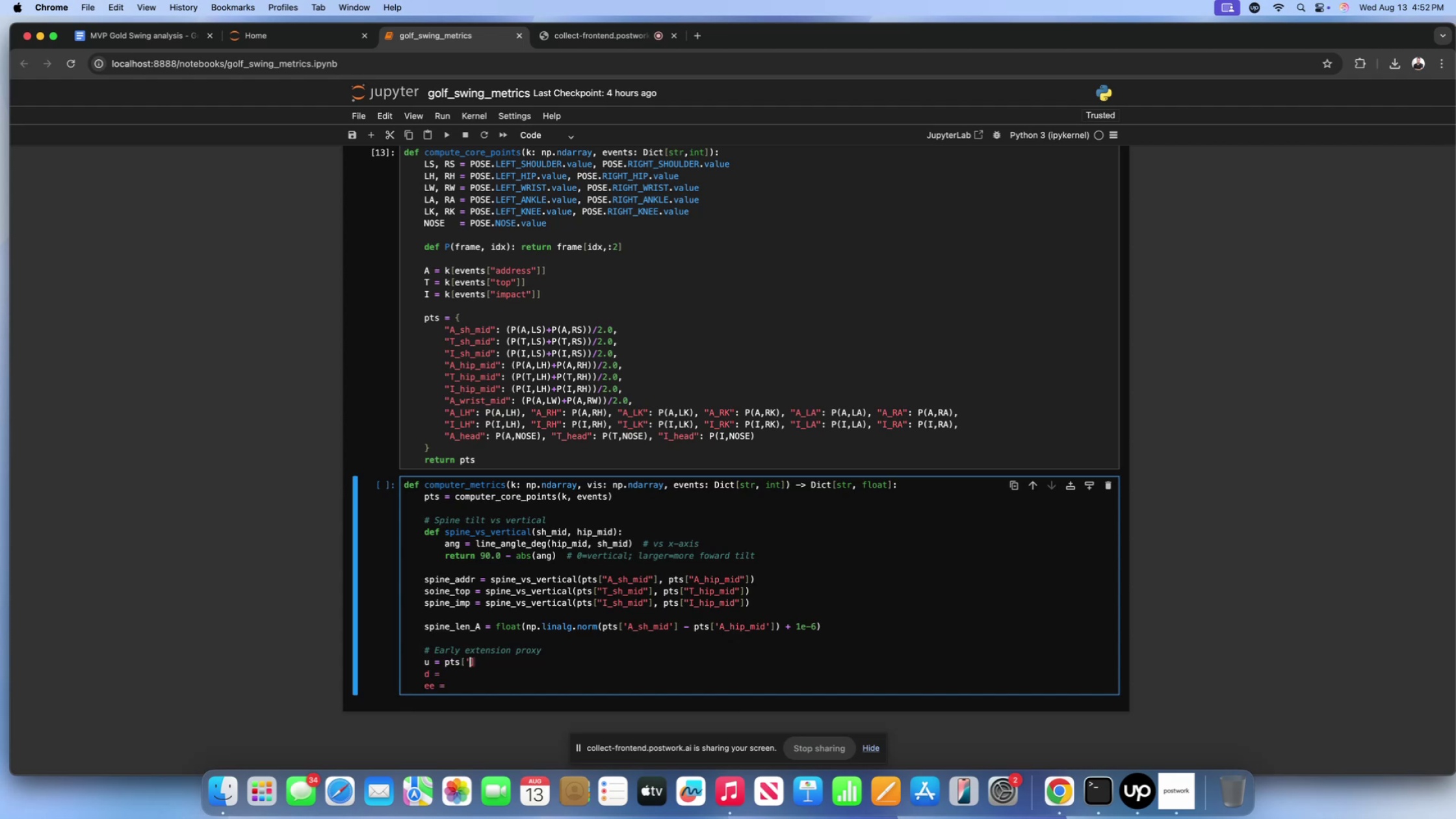 
key(Quote)
 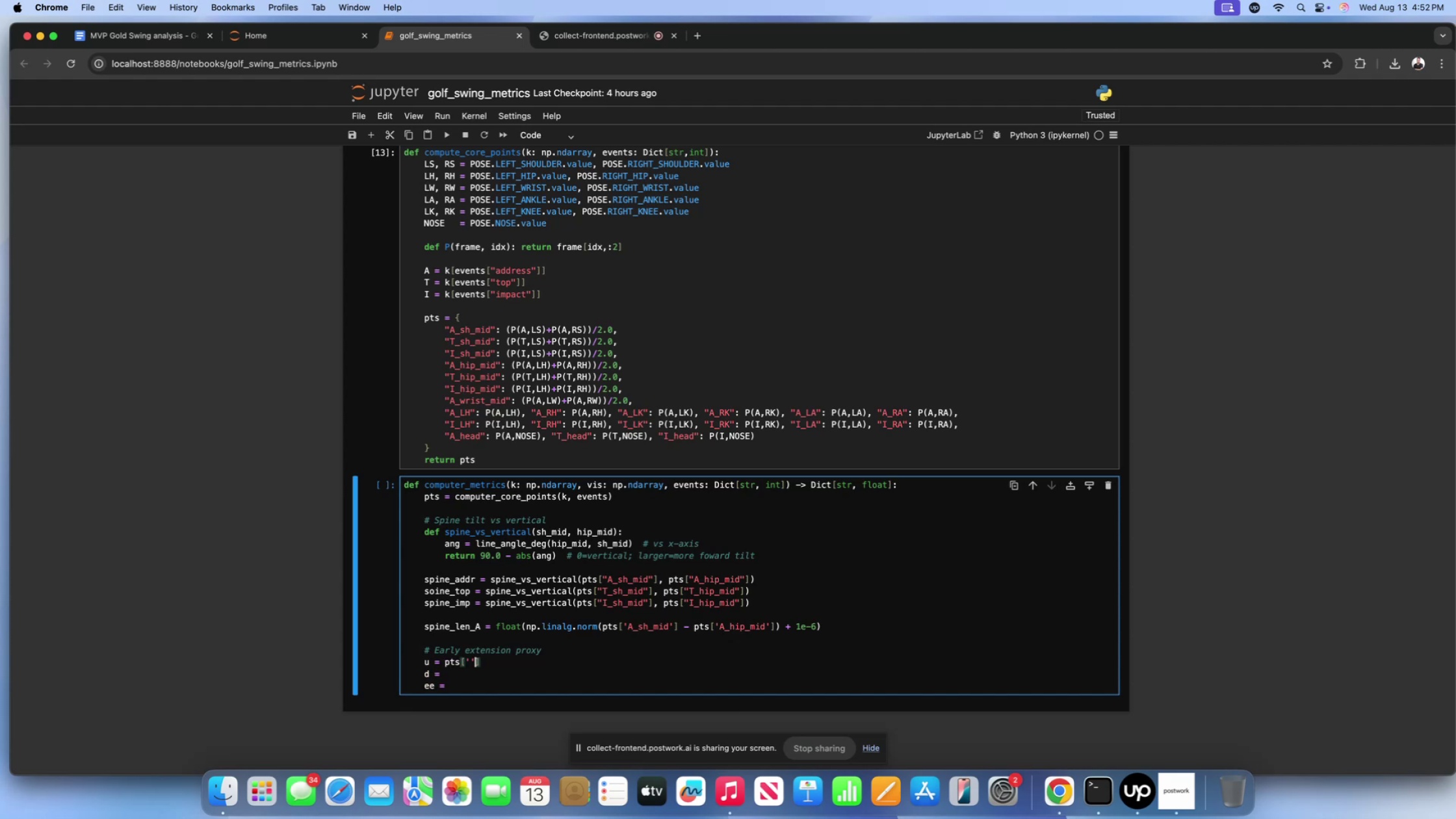 
key(ArrowLeft)
 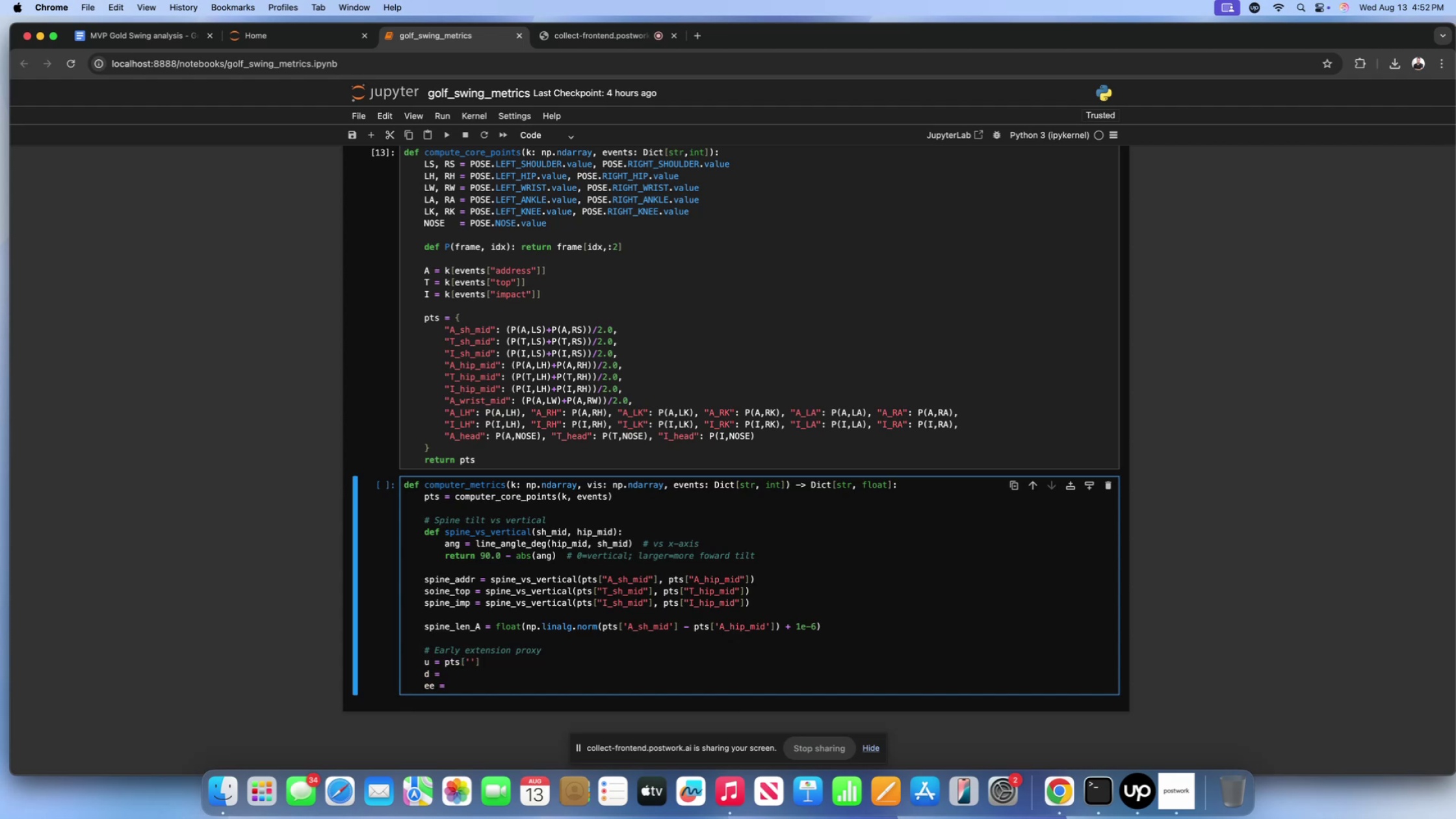 
type(A_wrist_mid)
 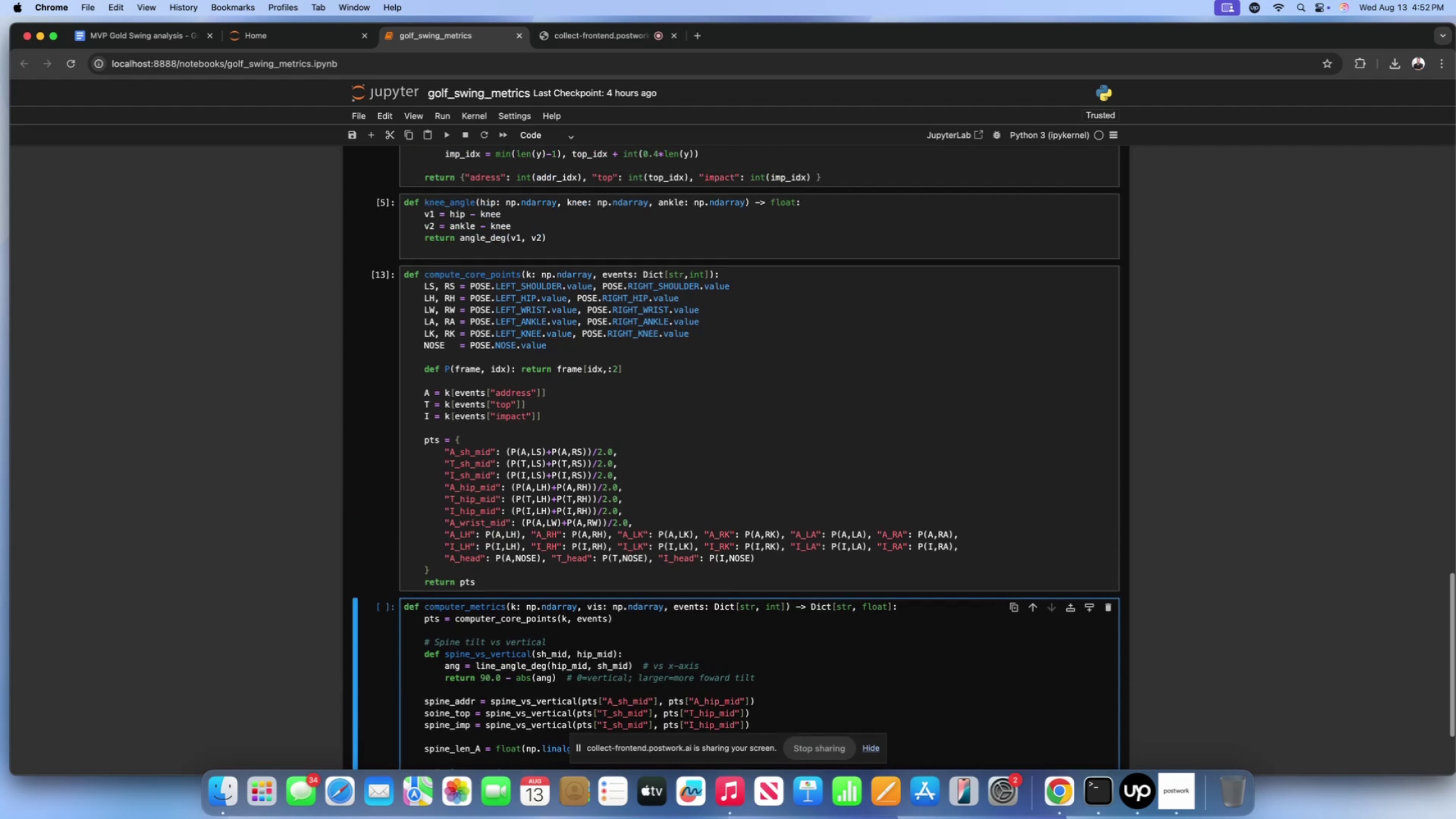 
scroll: coordinate [529, 624], scroll_direction: down, amount: 34.0
 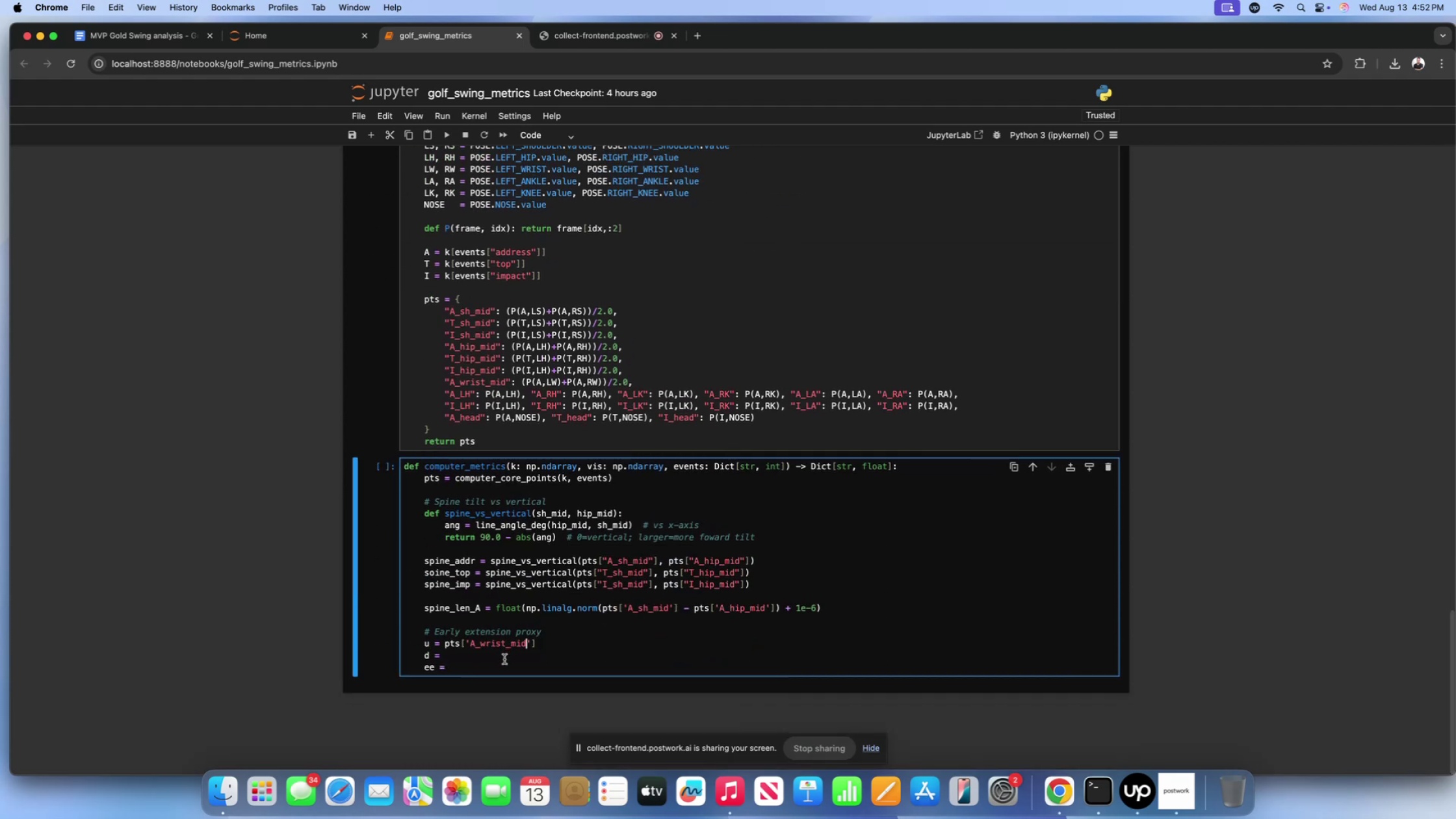 
left_click([504, 659])
 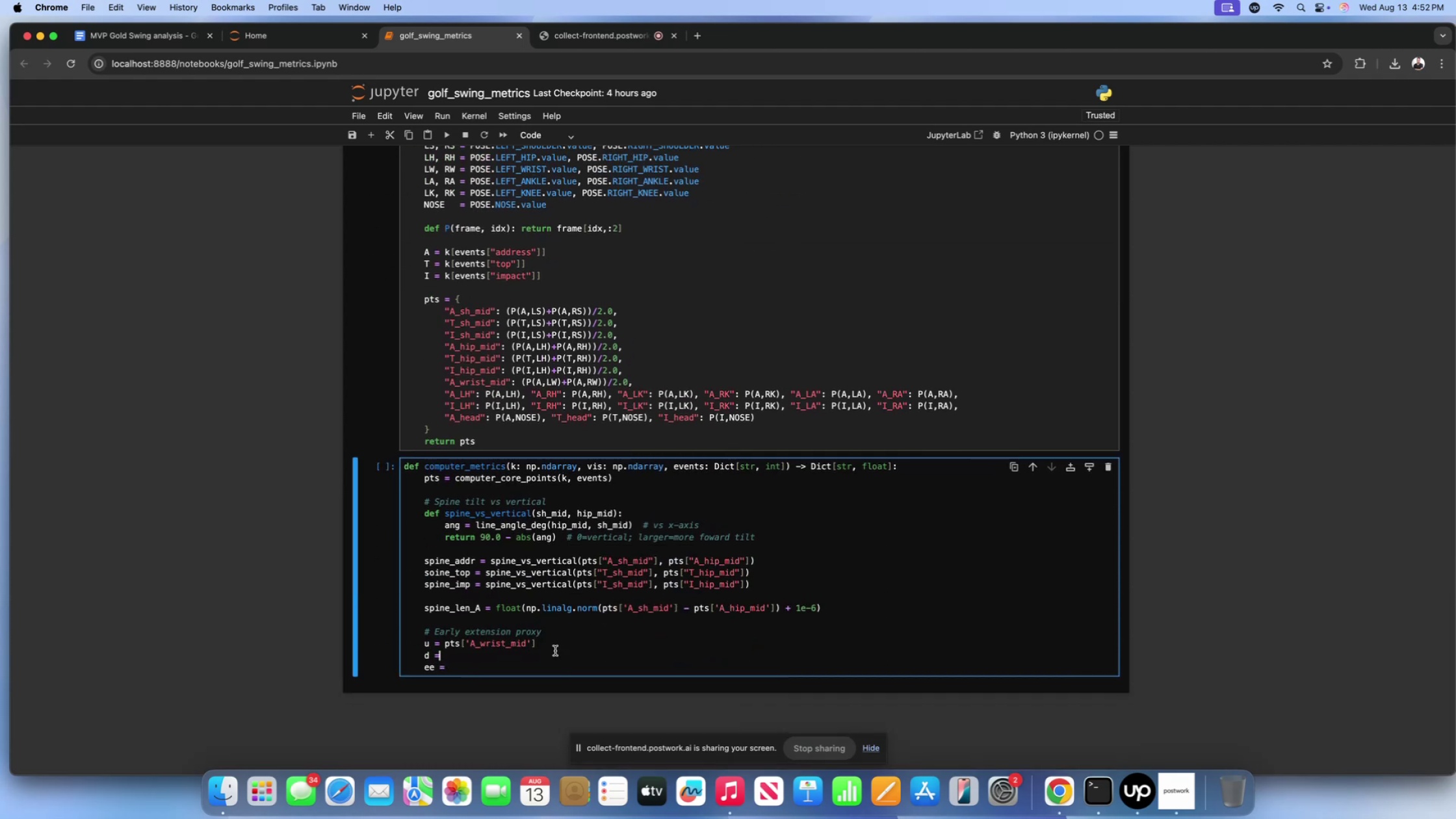 
left_click([556, 647])
 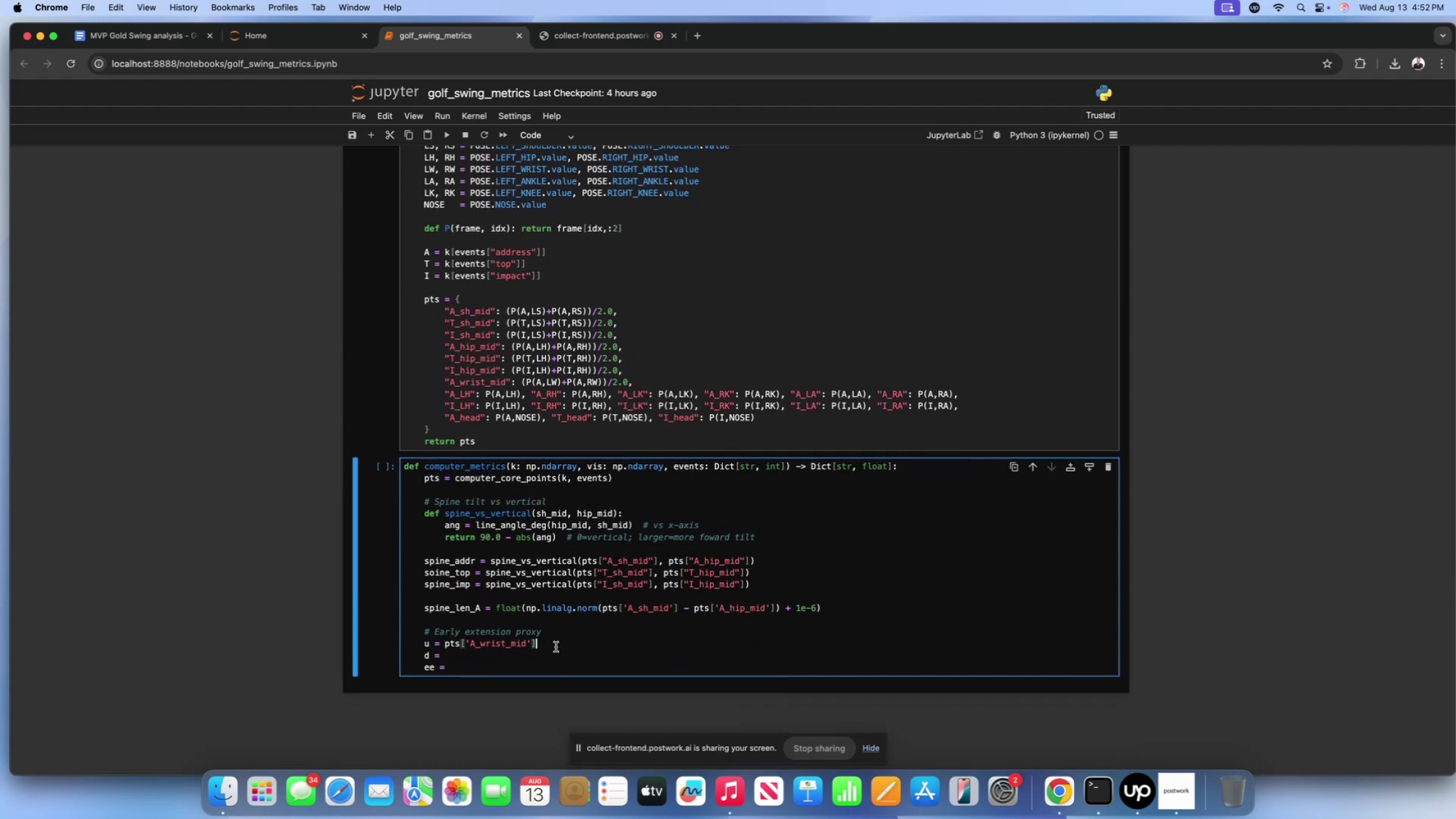 
type( - pts[])
 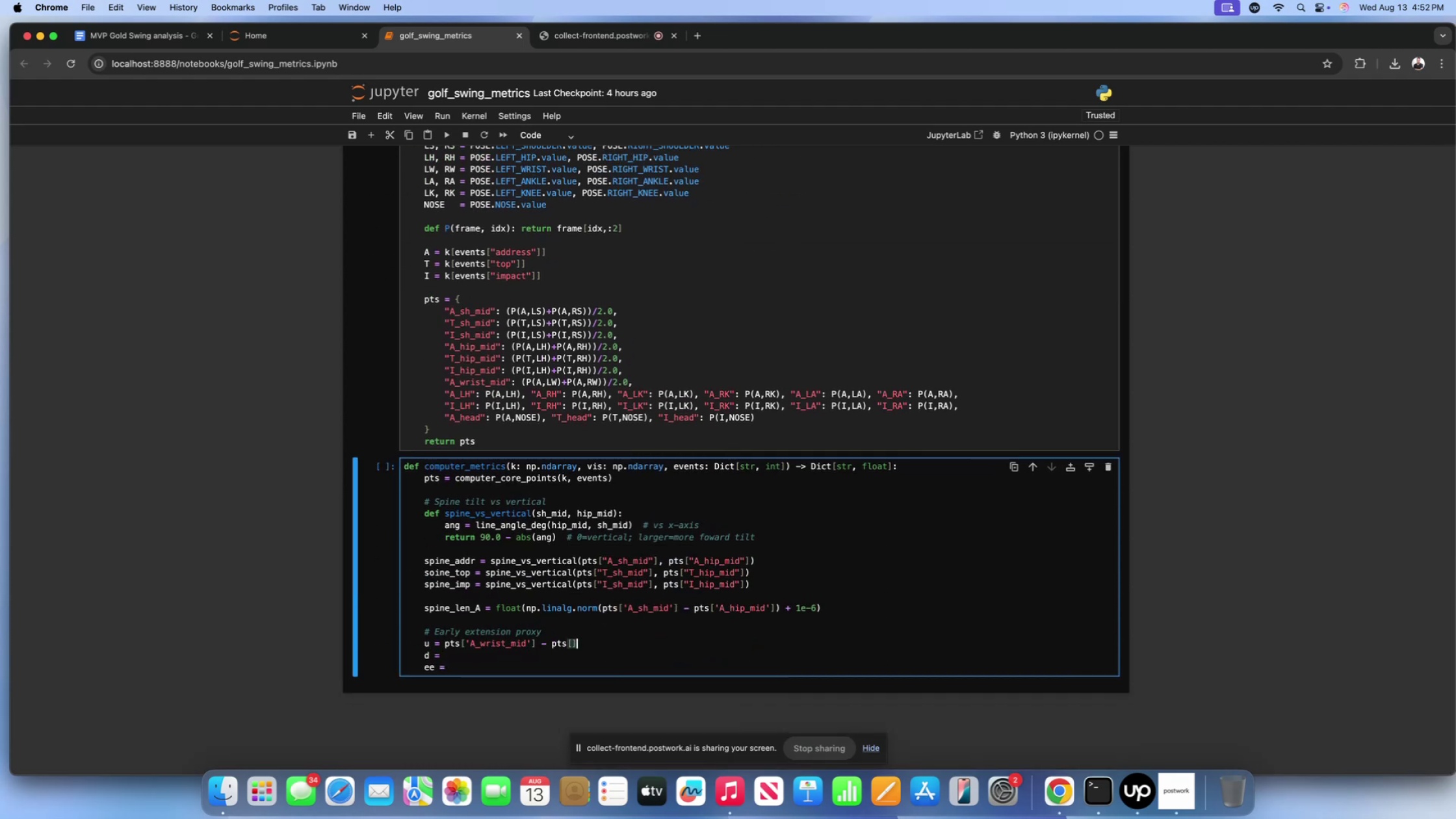 
key(ArrowUp)
 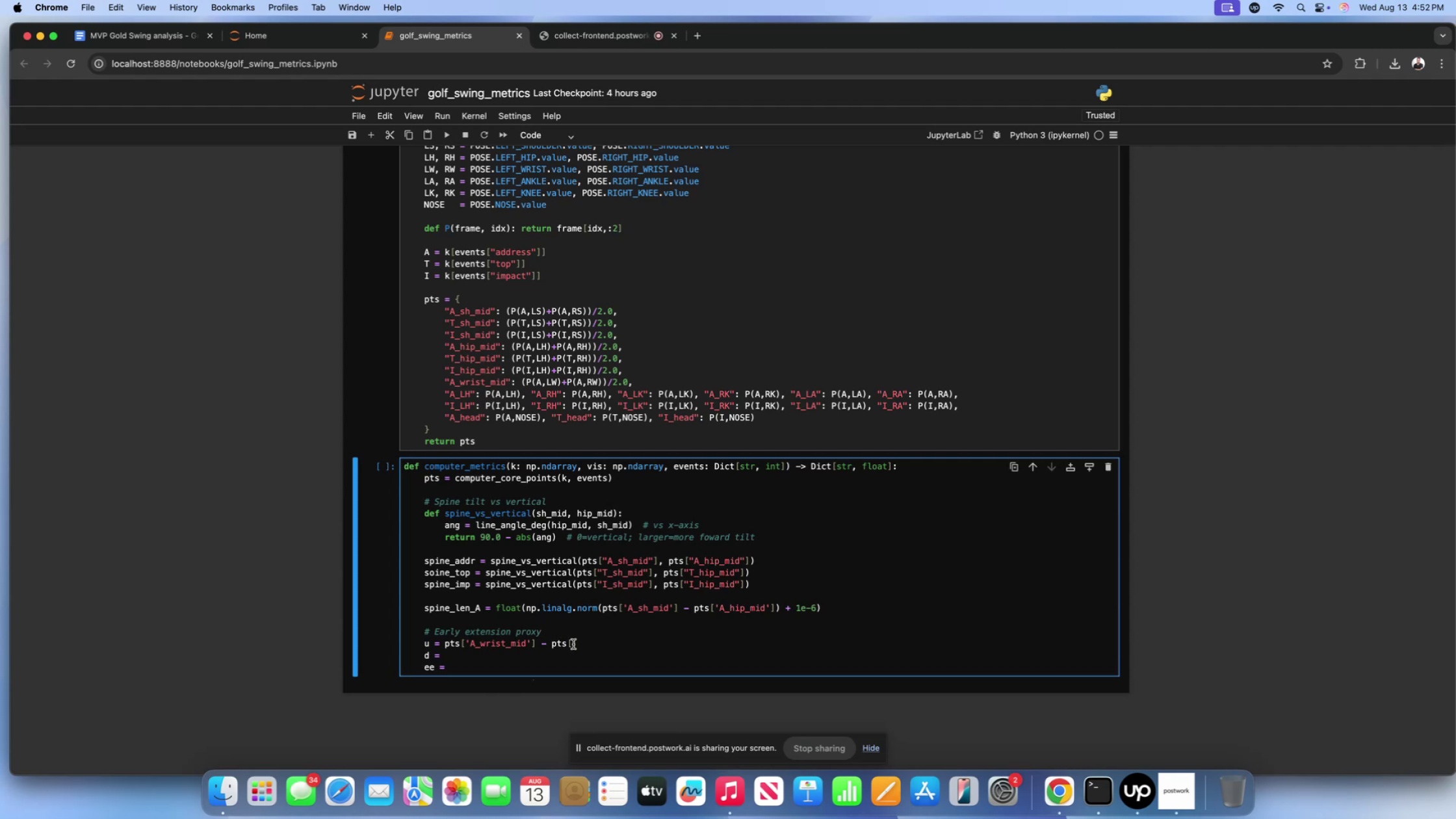 
key(Quote)
 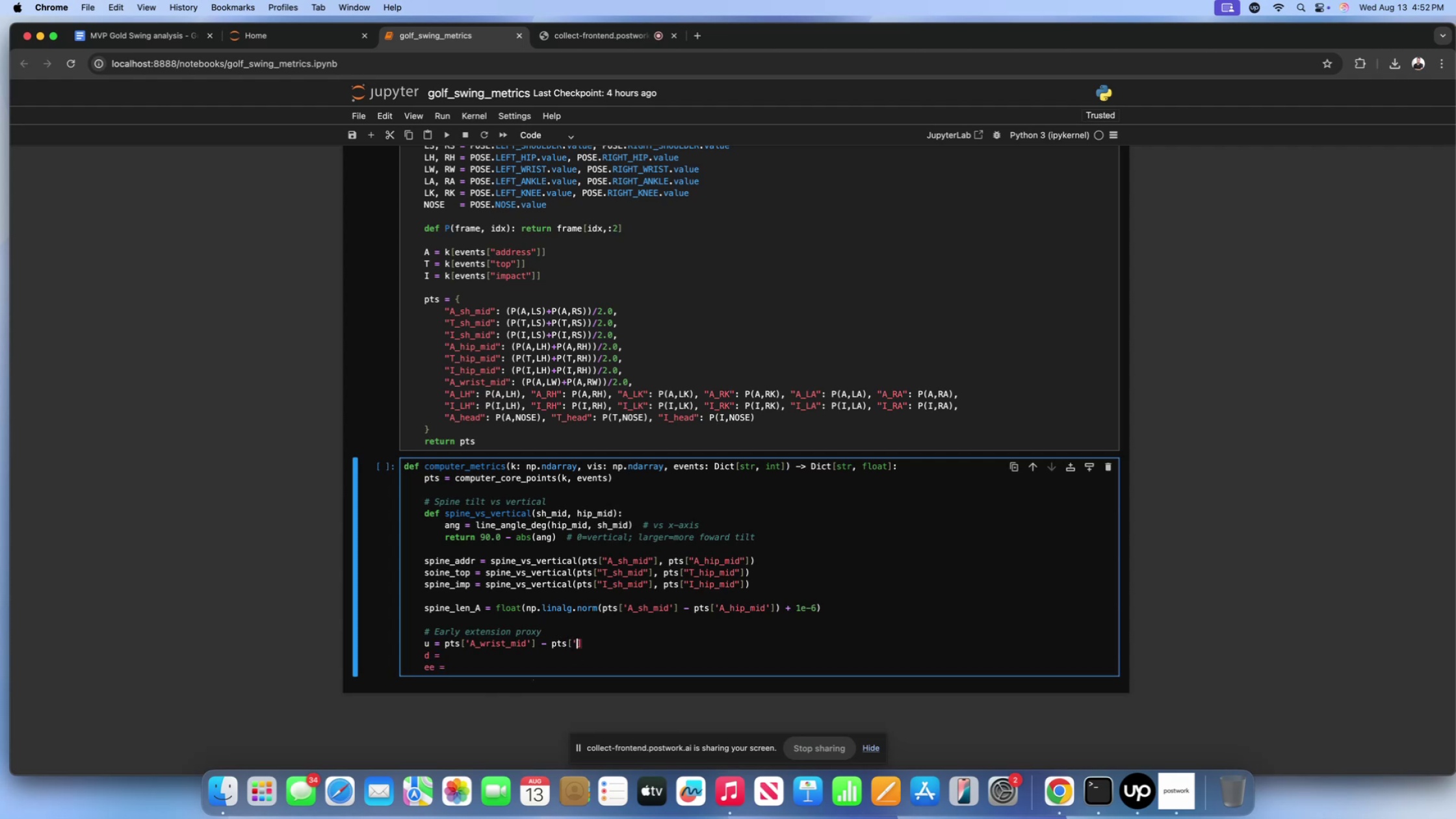 
key(Quote)
 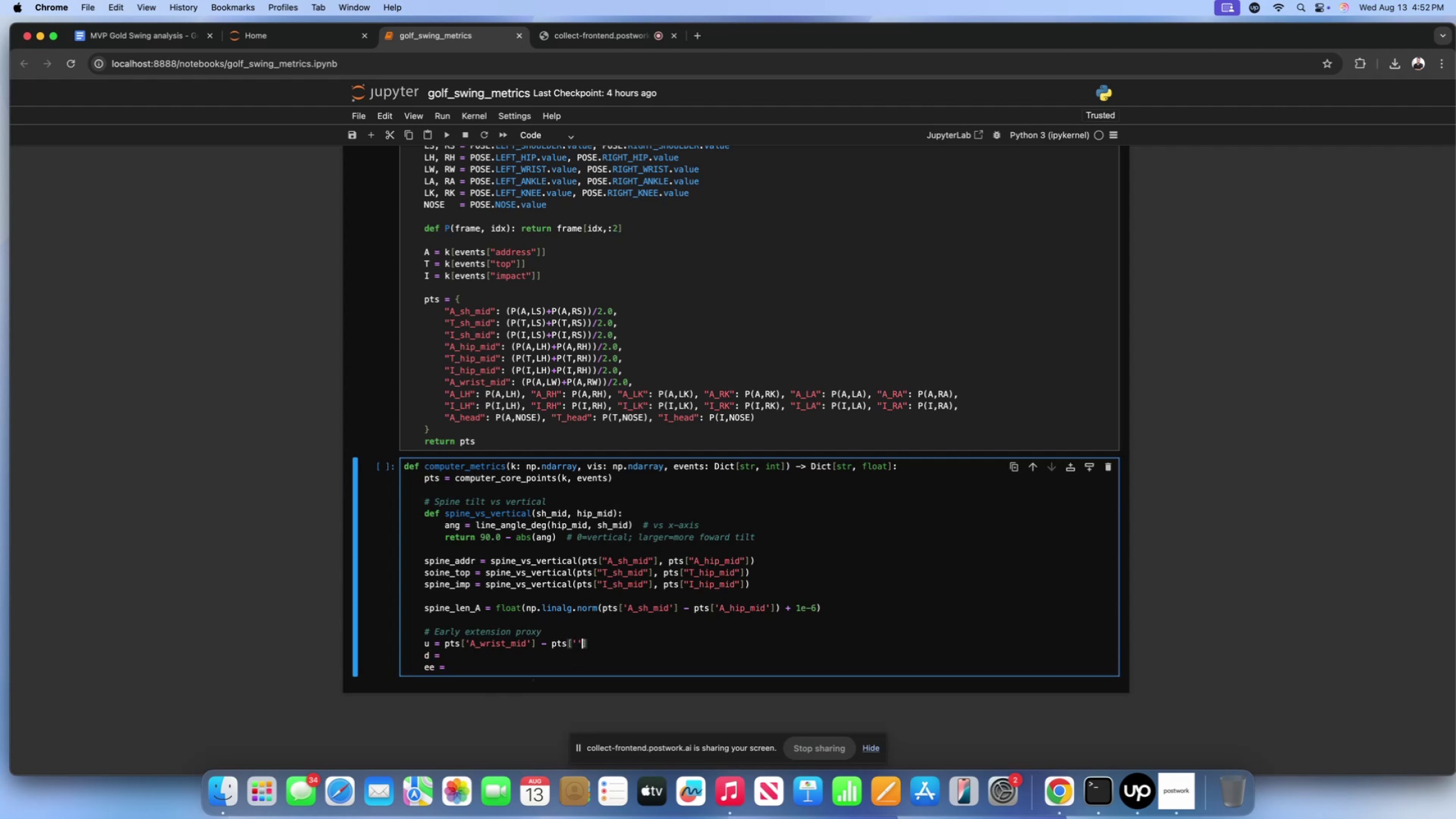 
key(ArrowLeft)
 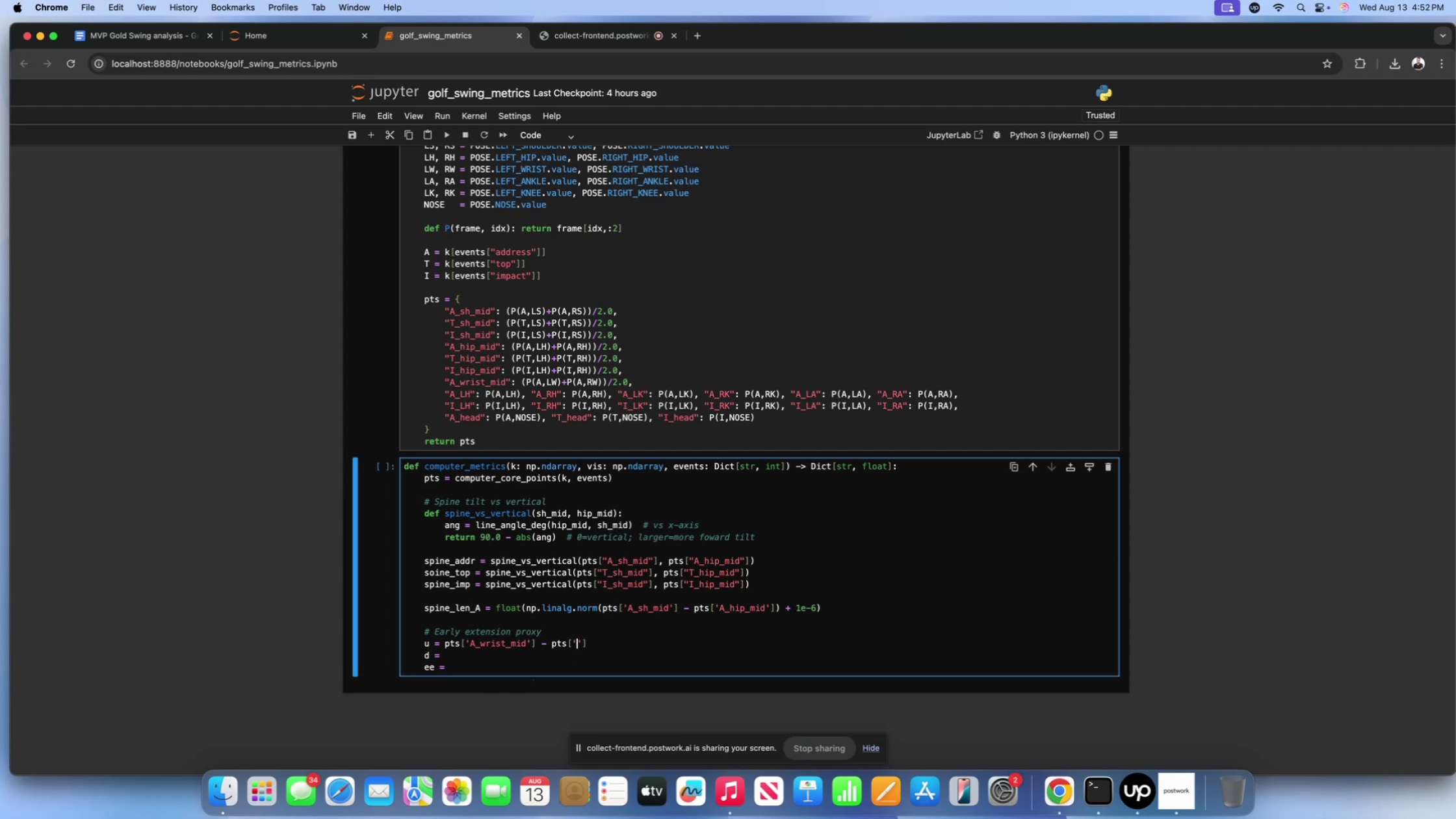 
type(a)
key(Backspace)
type(A_hip_mid)
 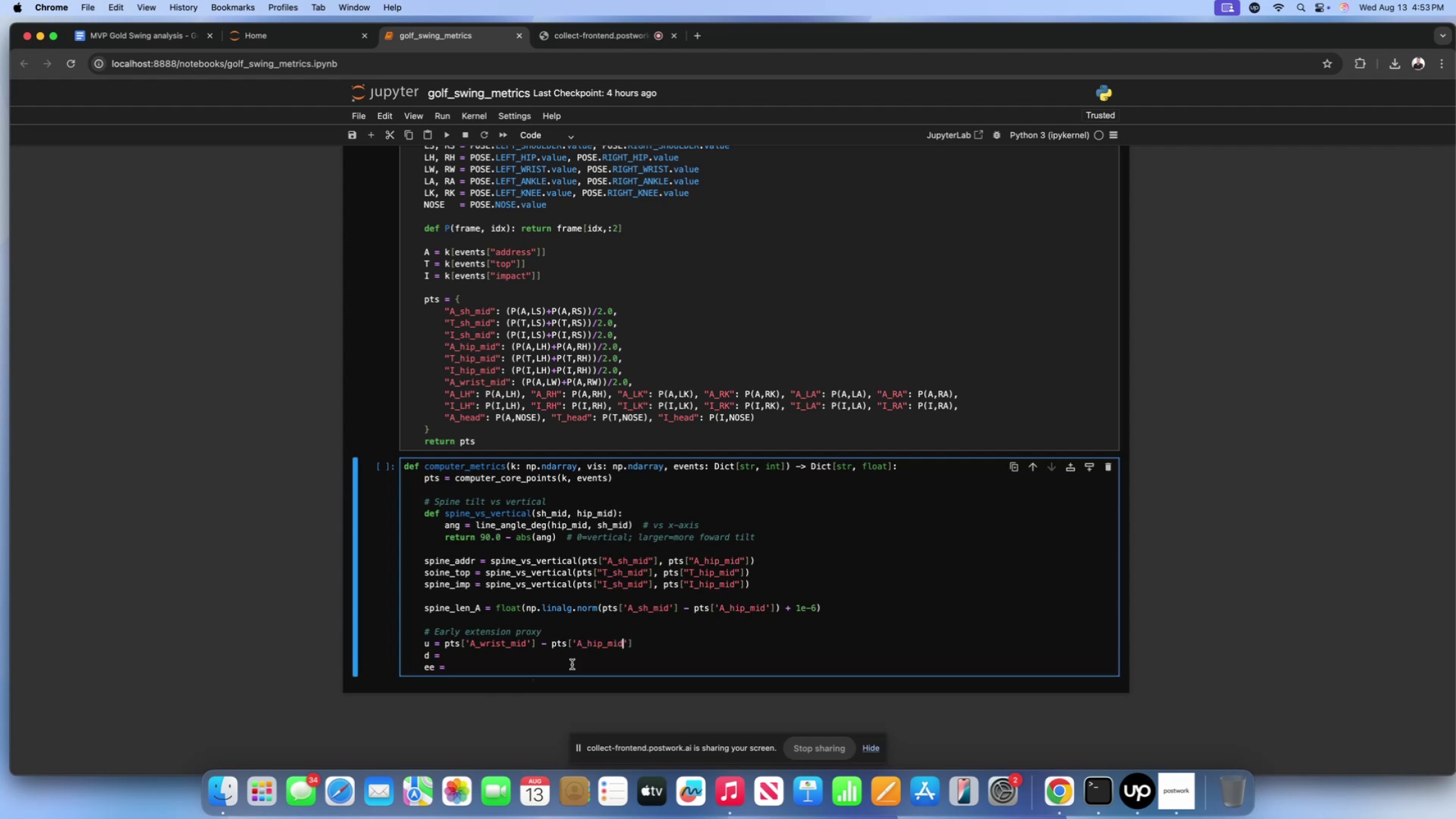 
left_click([529, 669])
 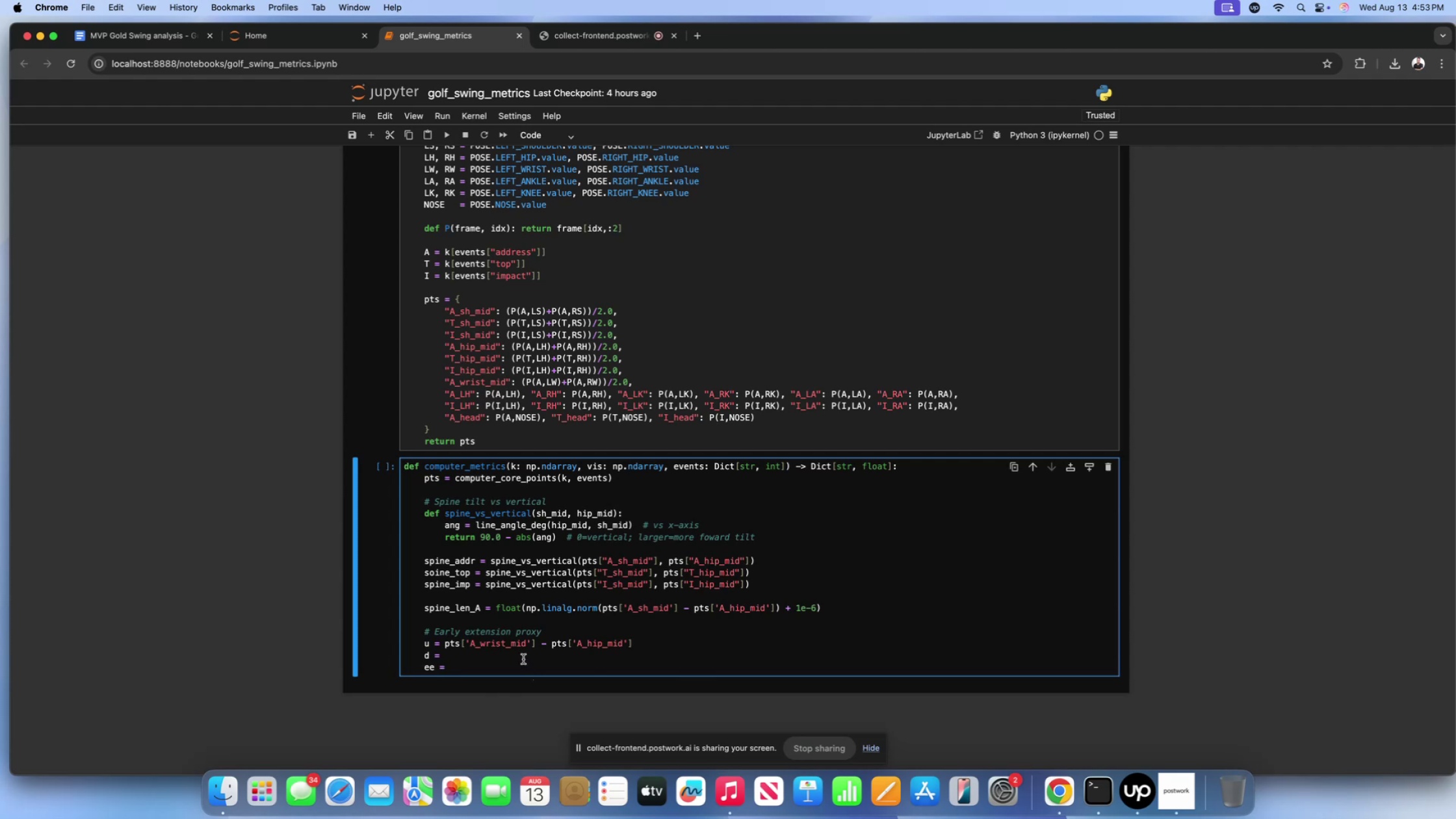 
left_click([523, 659])
 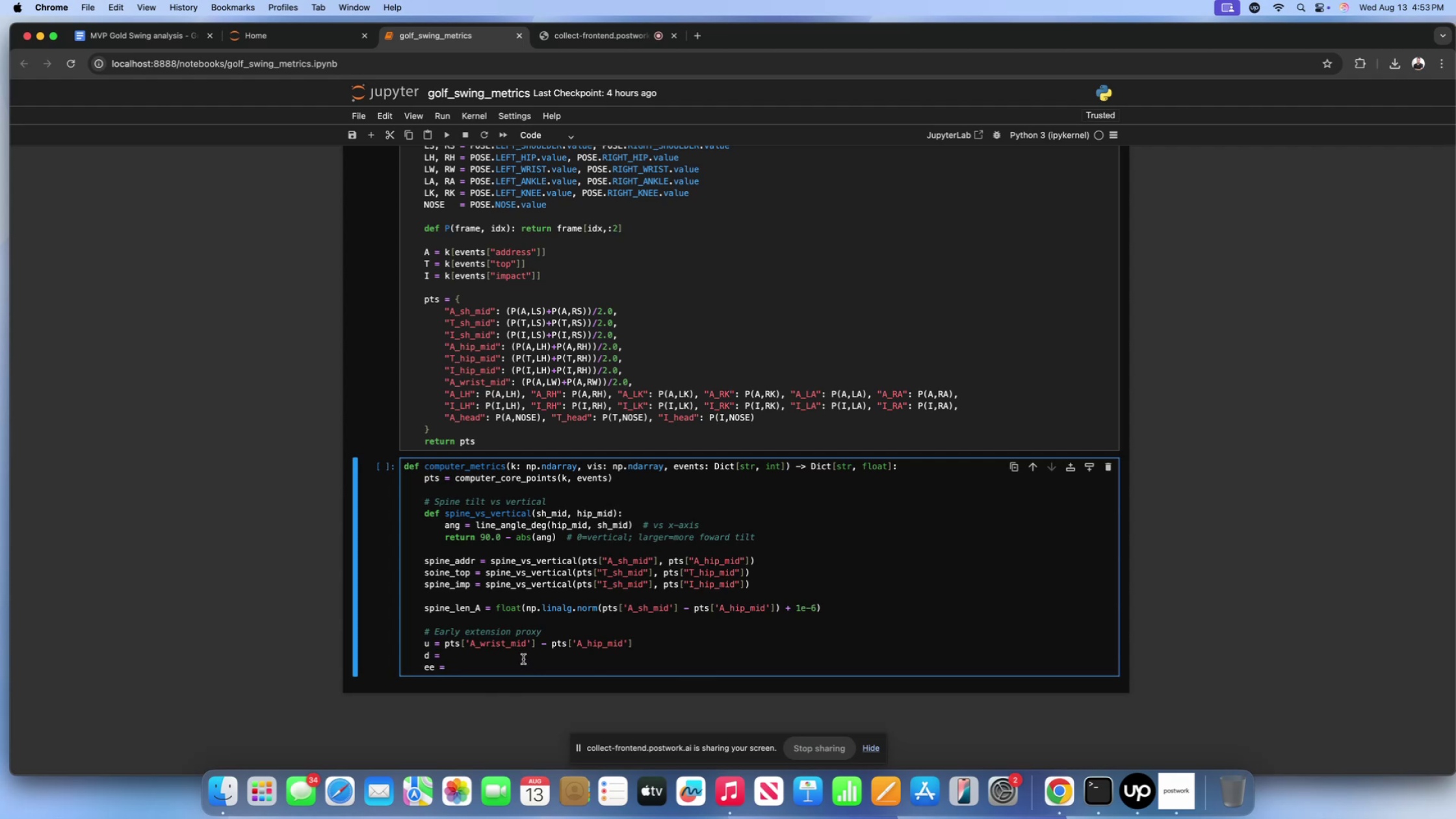 
type( pts[])
 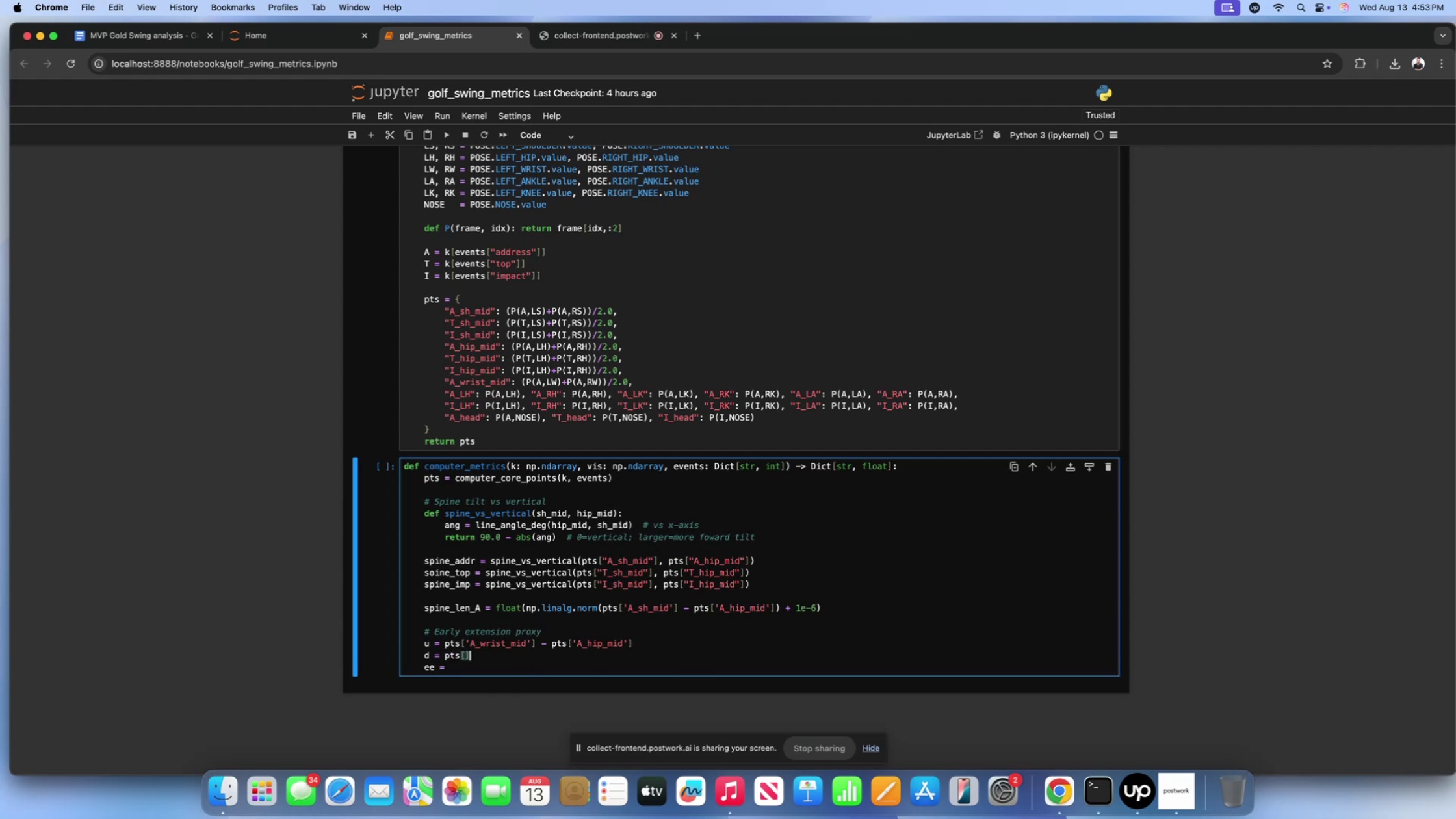 
key(ArrowLeft)
 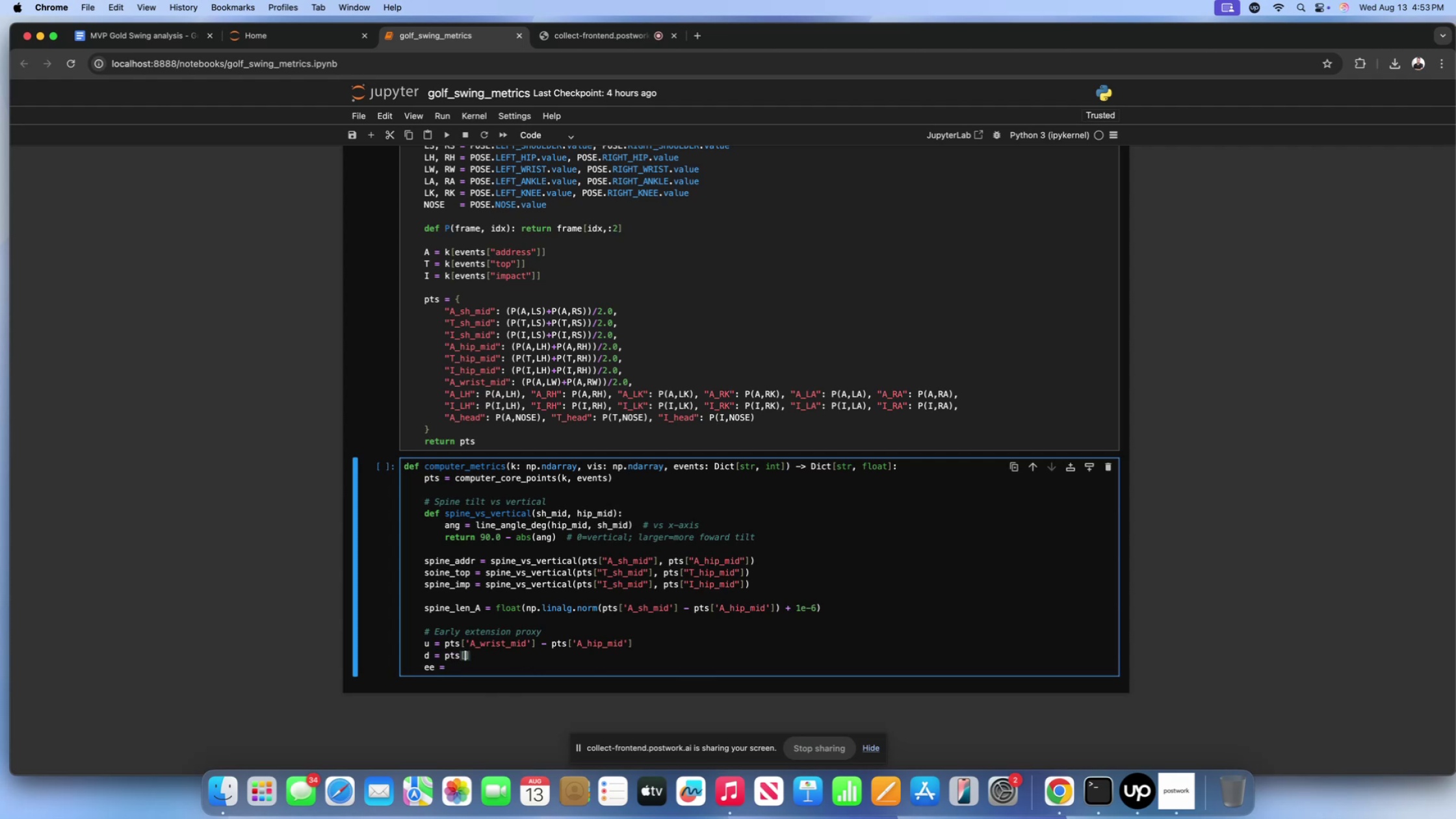 
key(Quote)
 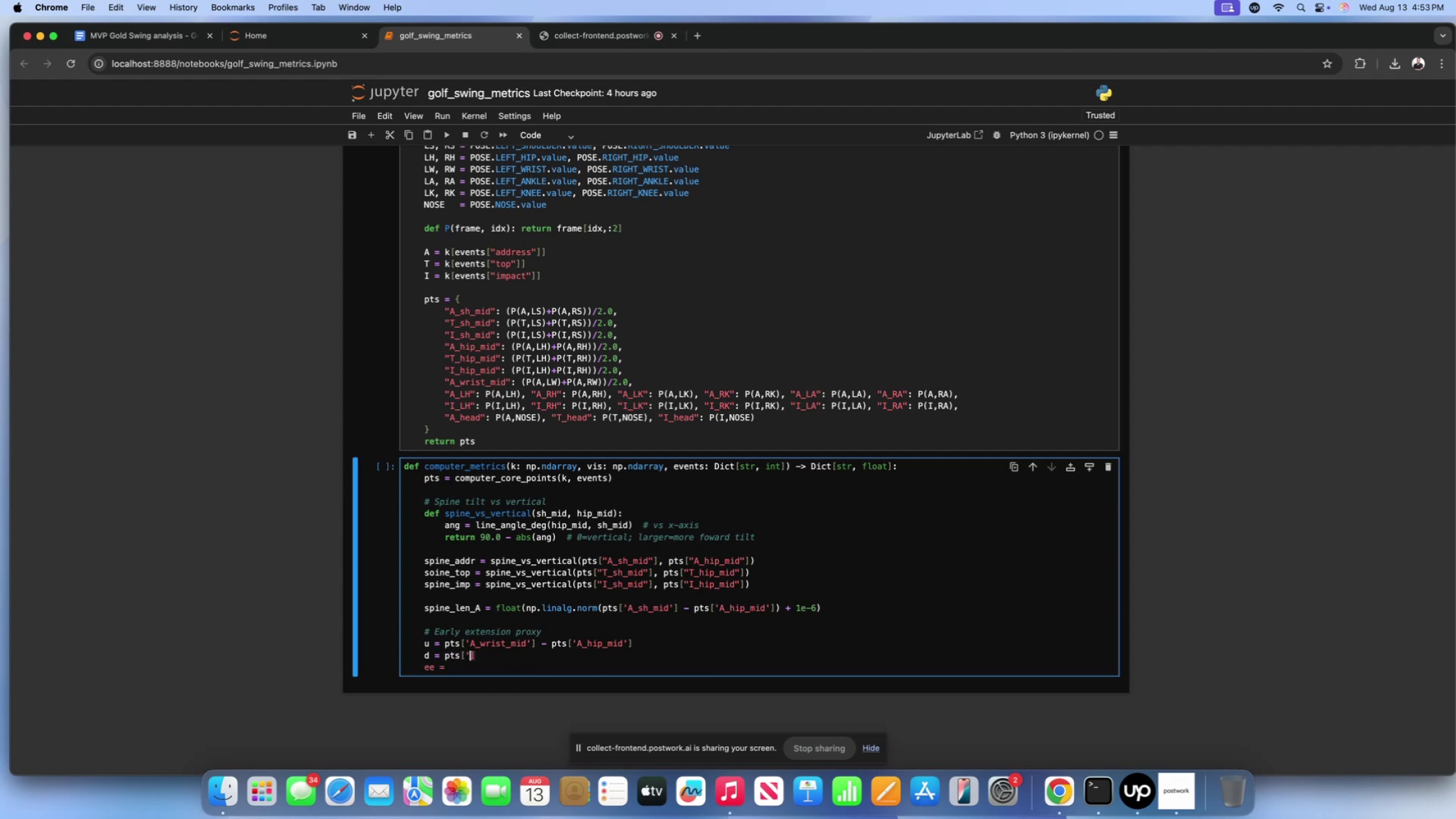 
key(Quote)
 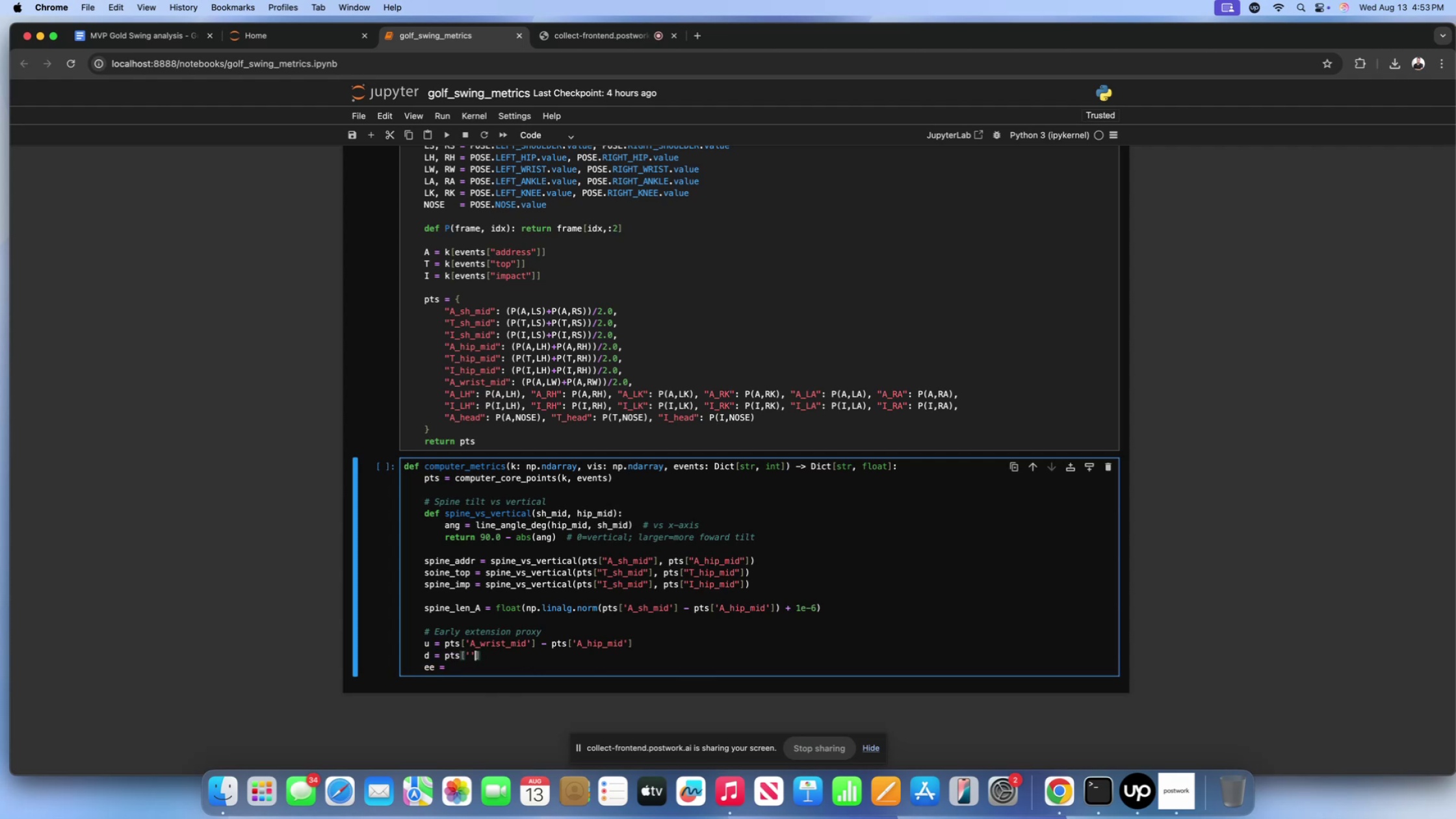 
key(ArrowLeft)
 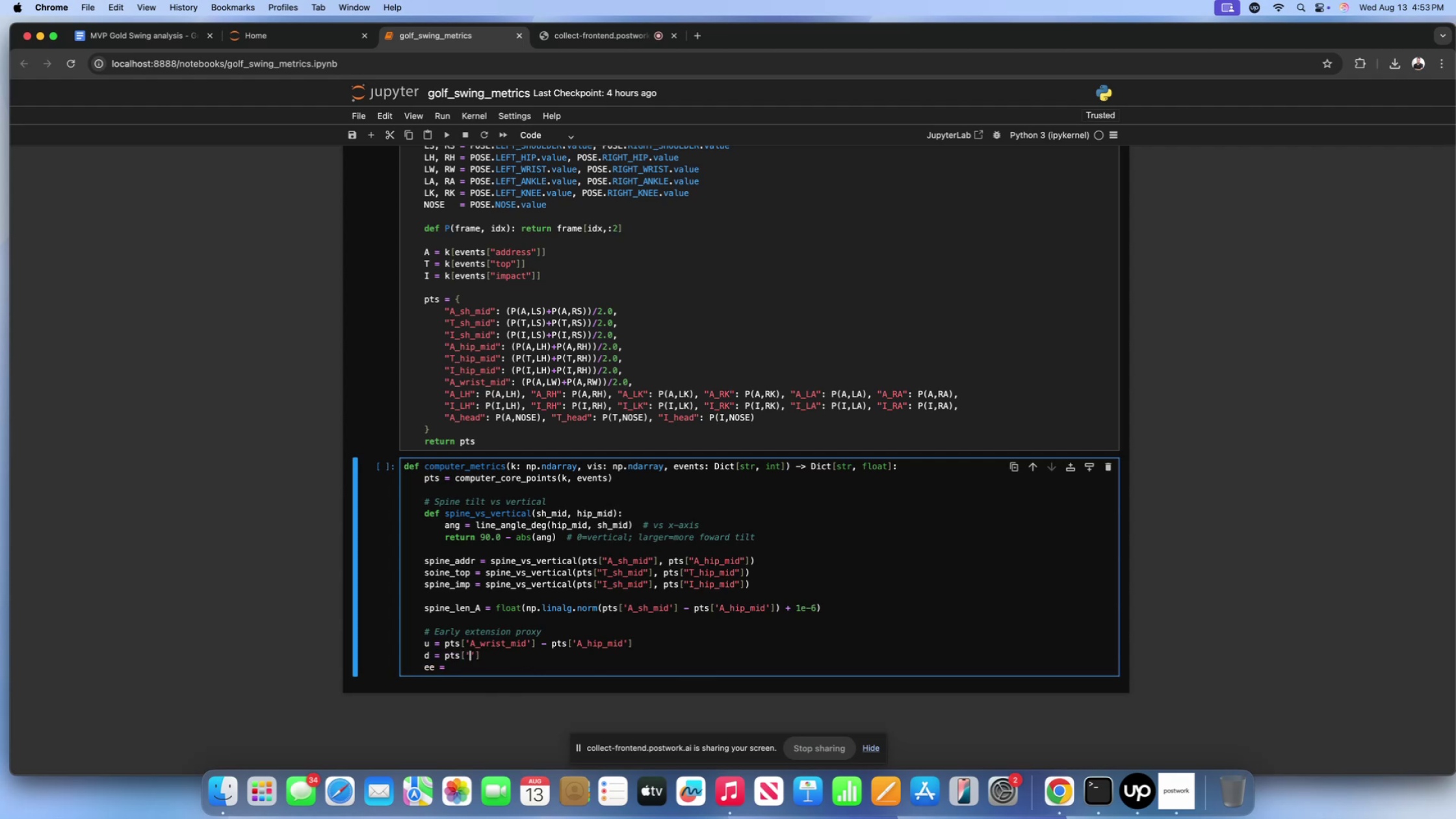 
type(I_hip_mid)
 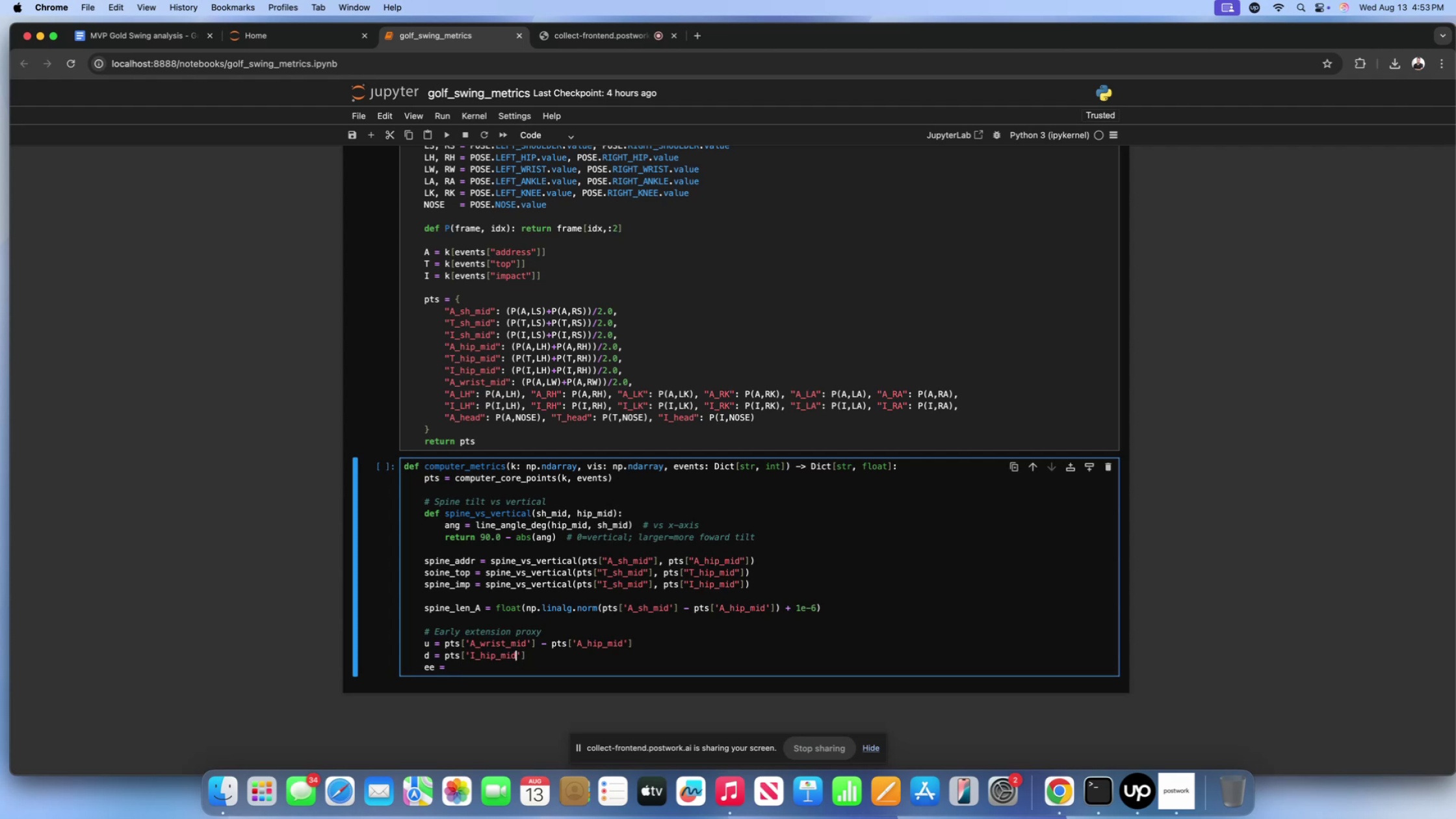 
key(ArrowRight)
 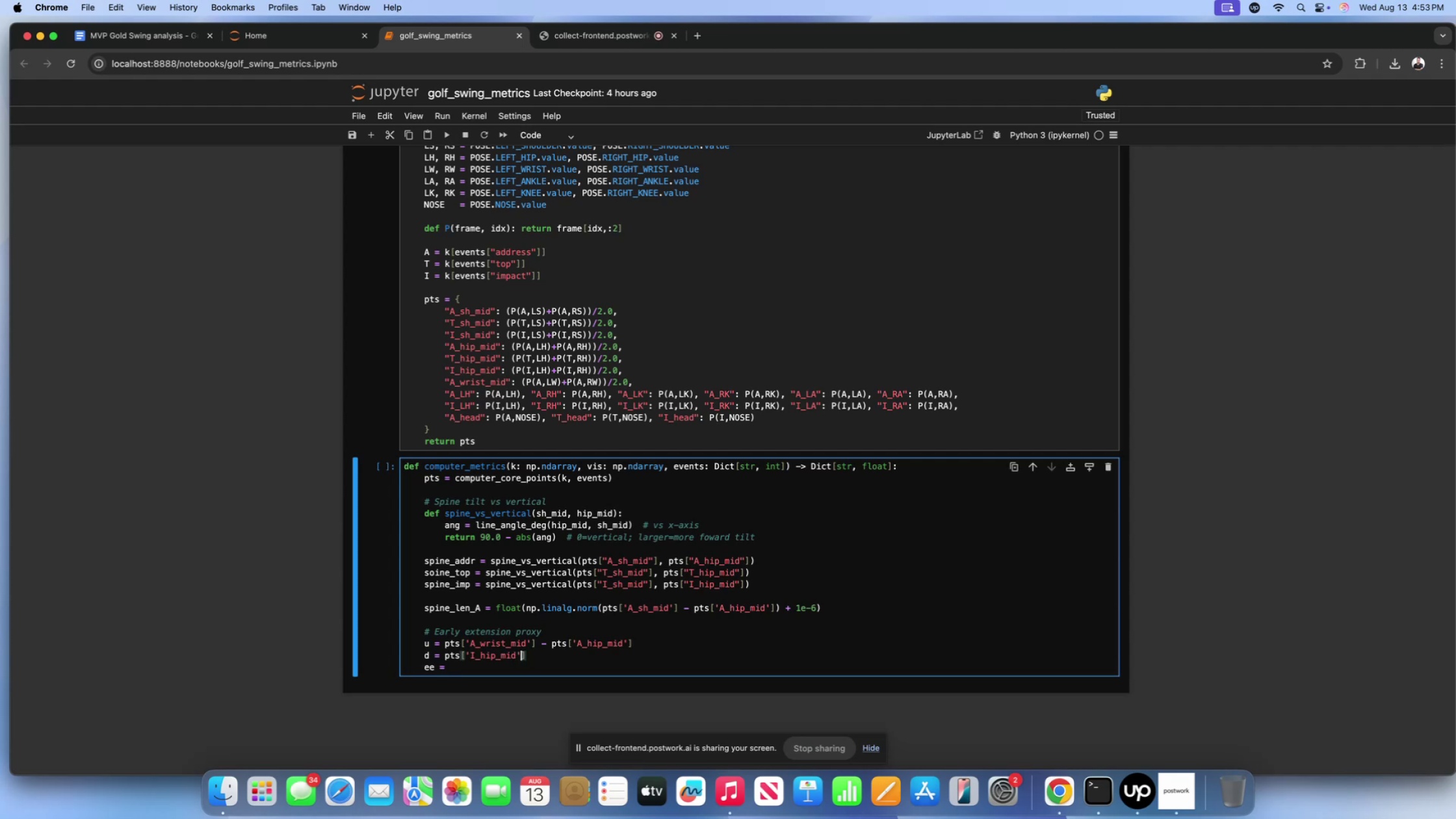 
key(ArrowRight)
 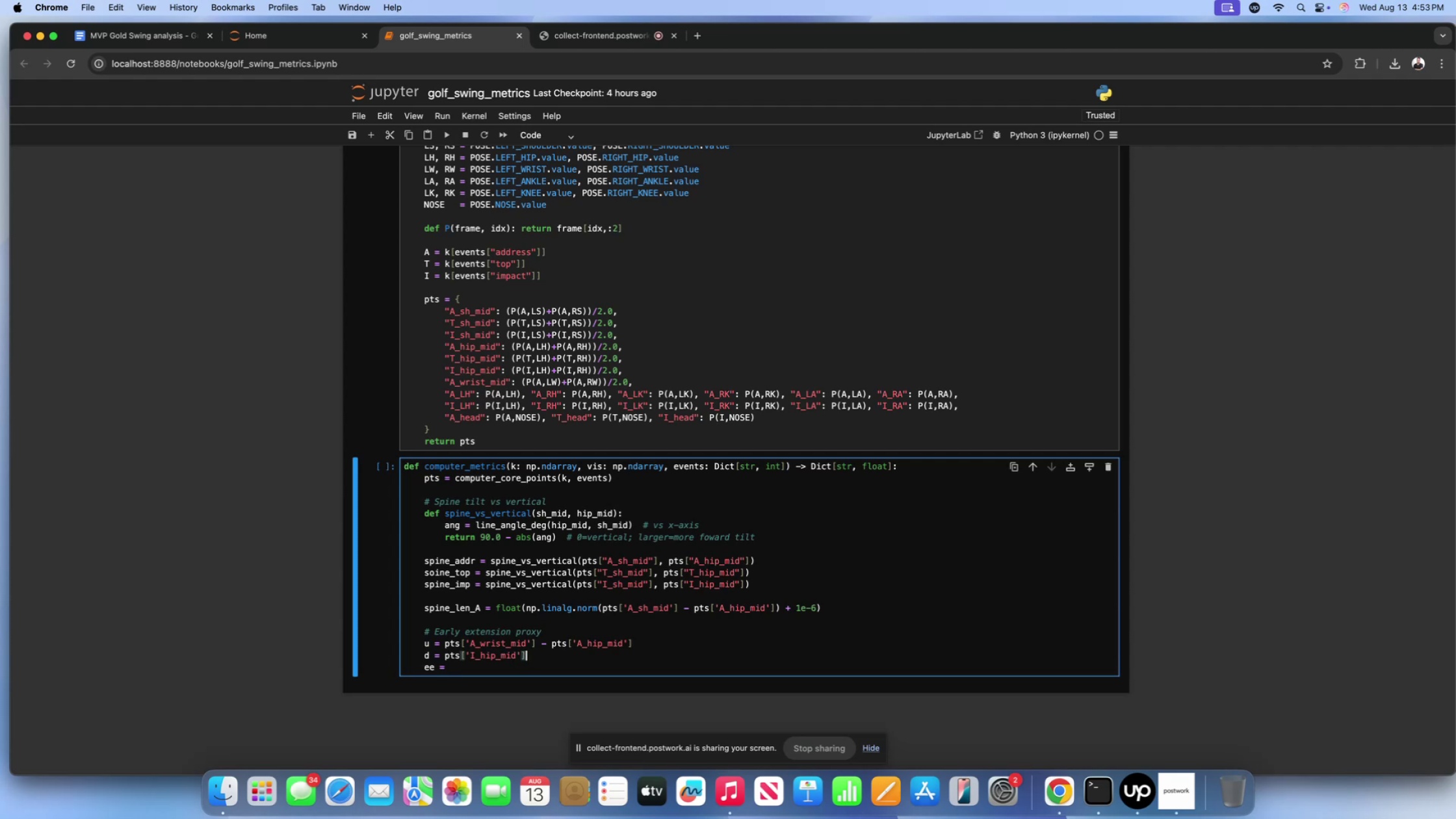 
type( - pts[])
 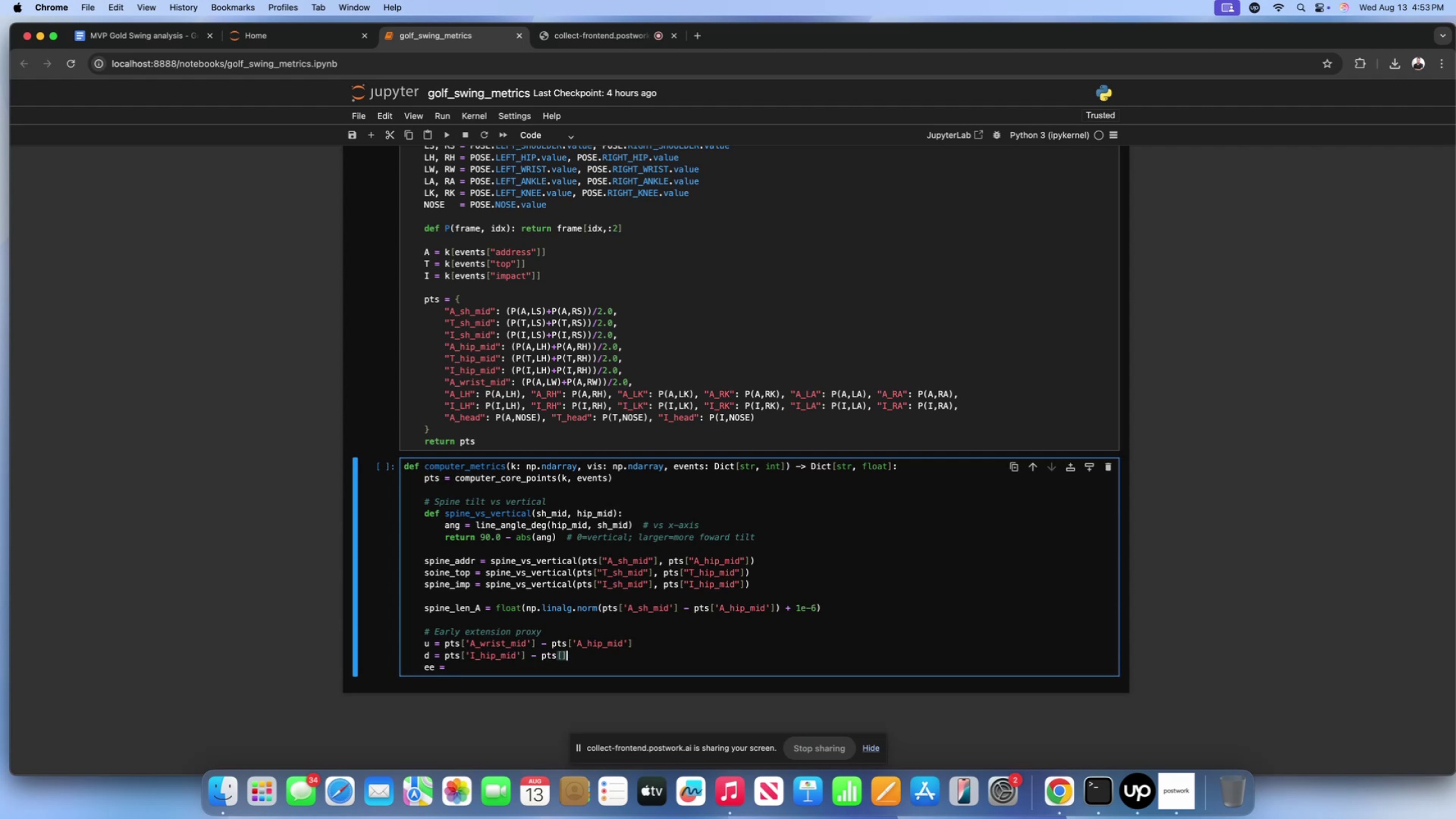 
key(ArrowLeft)
 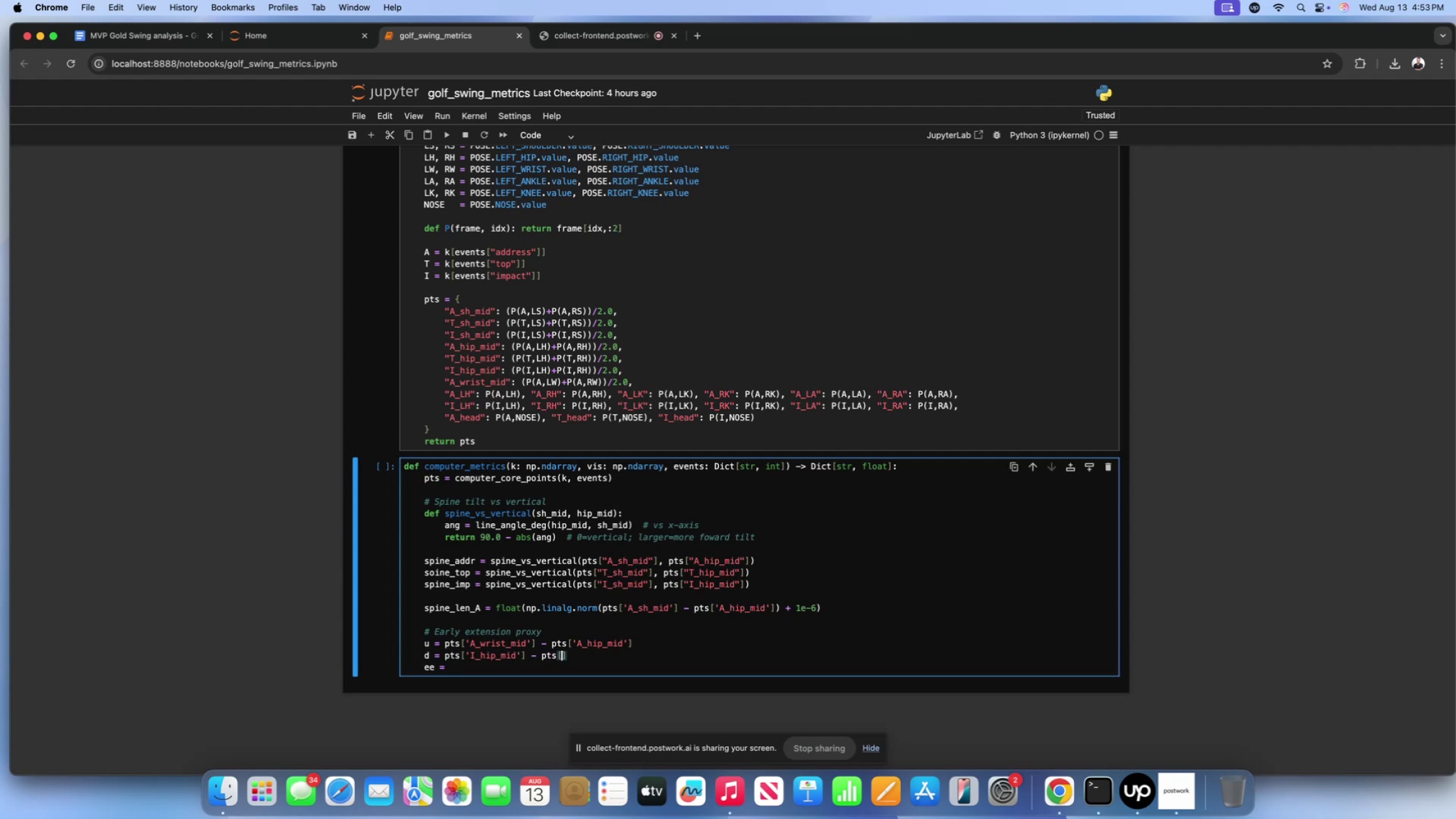 
key(Quote)
 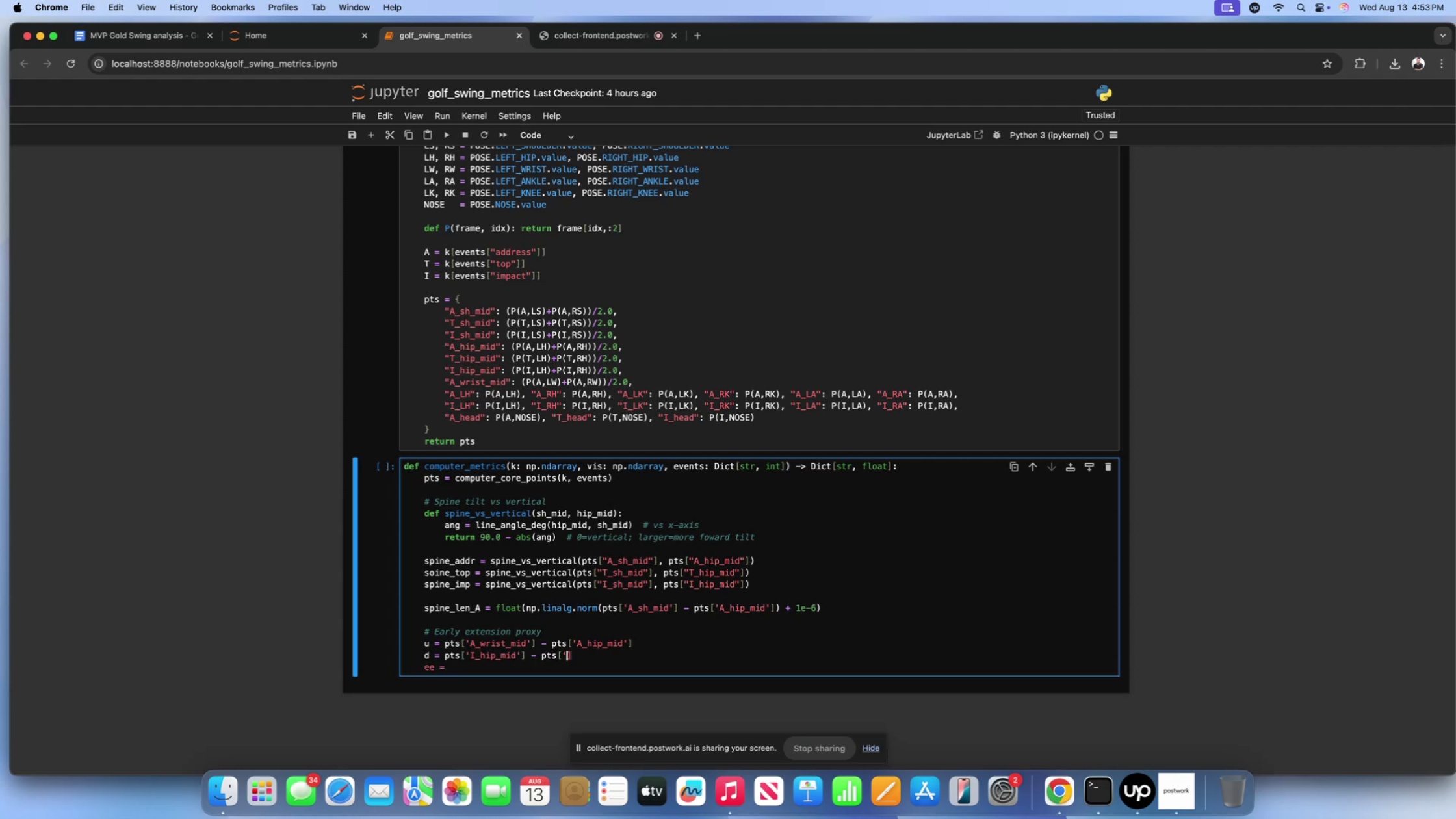 
key(Quote)
 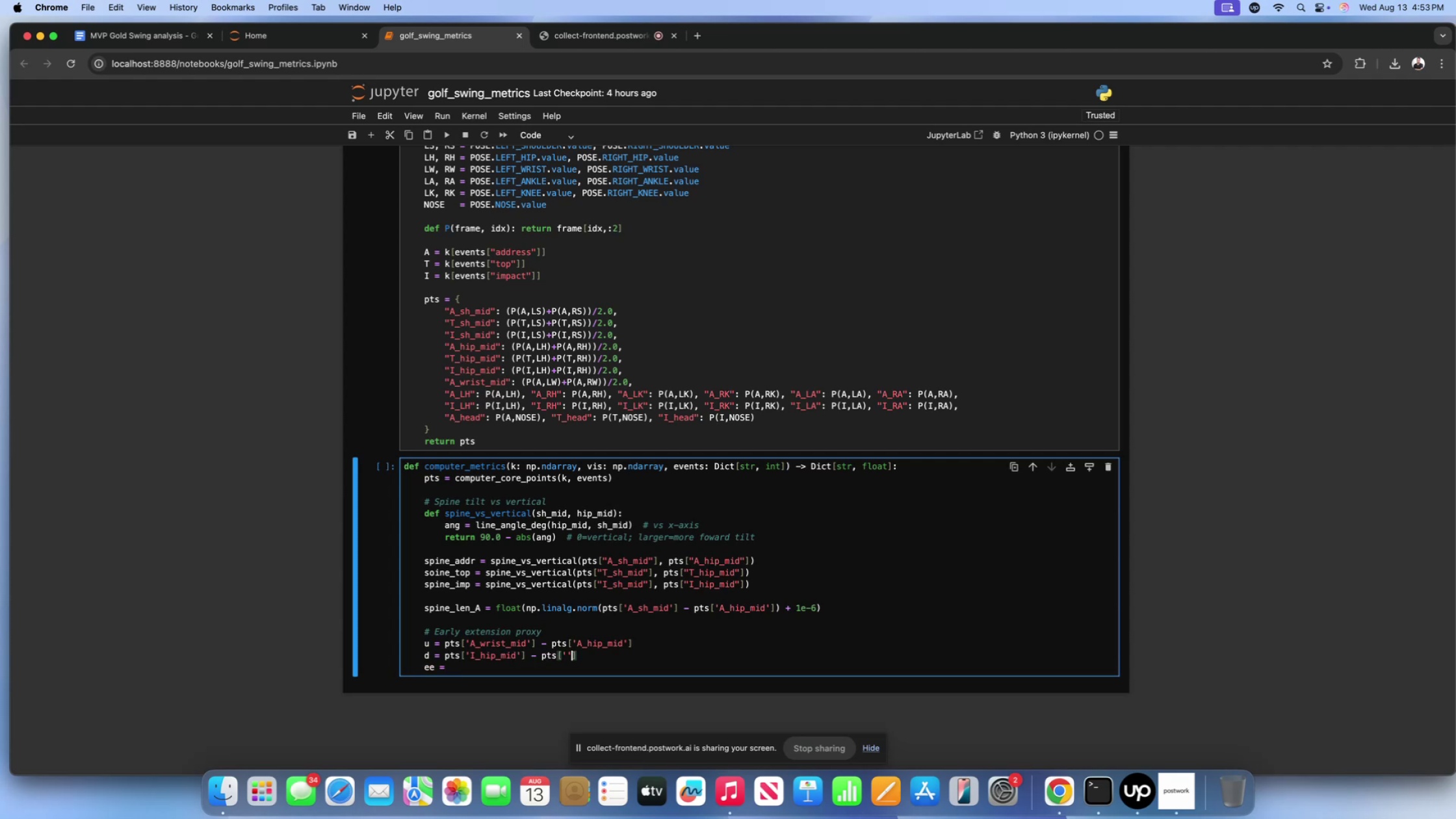 
key(ArrowLeft)
 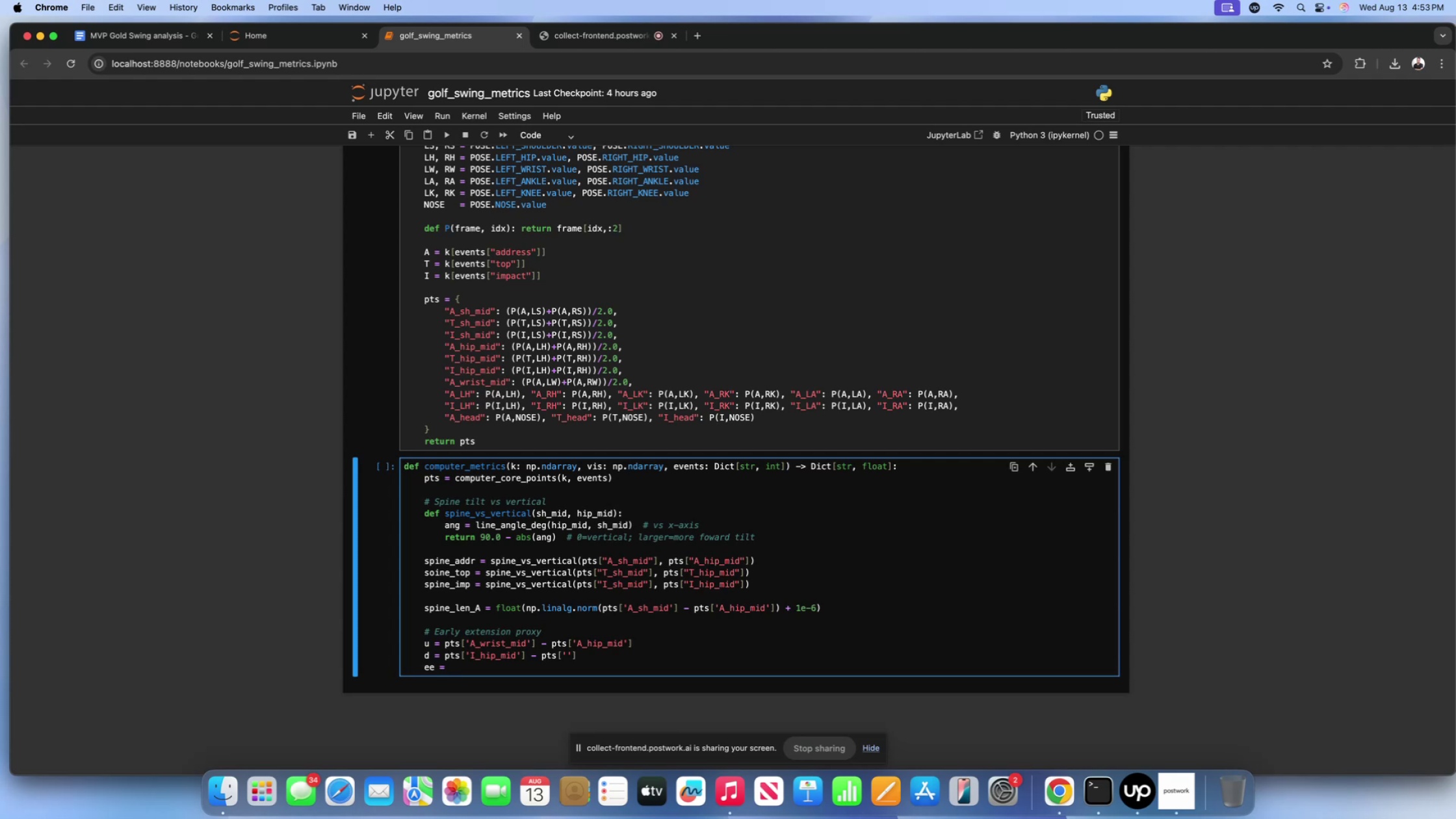 
type(A_hip_mid)
 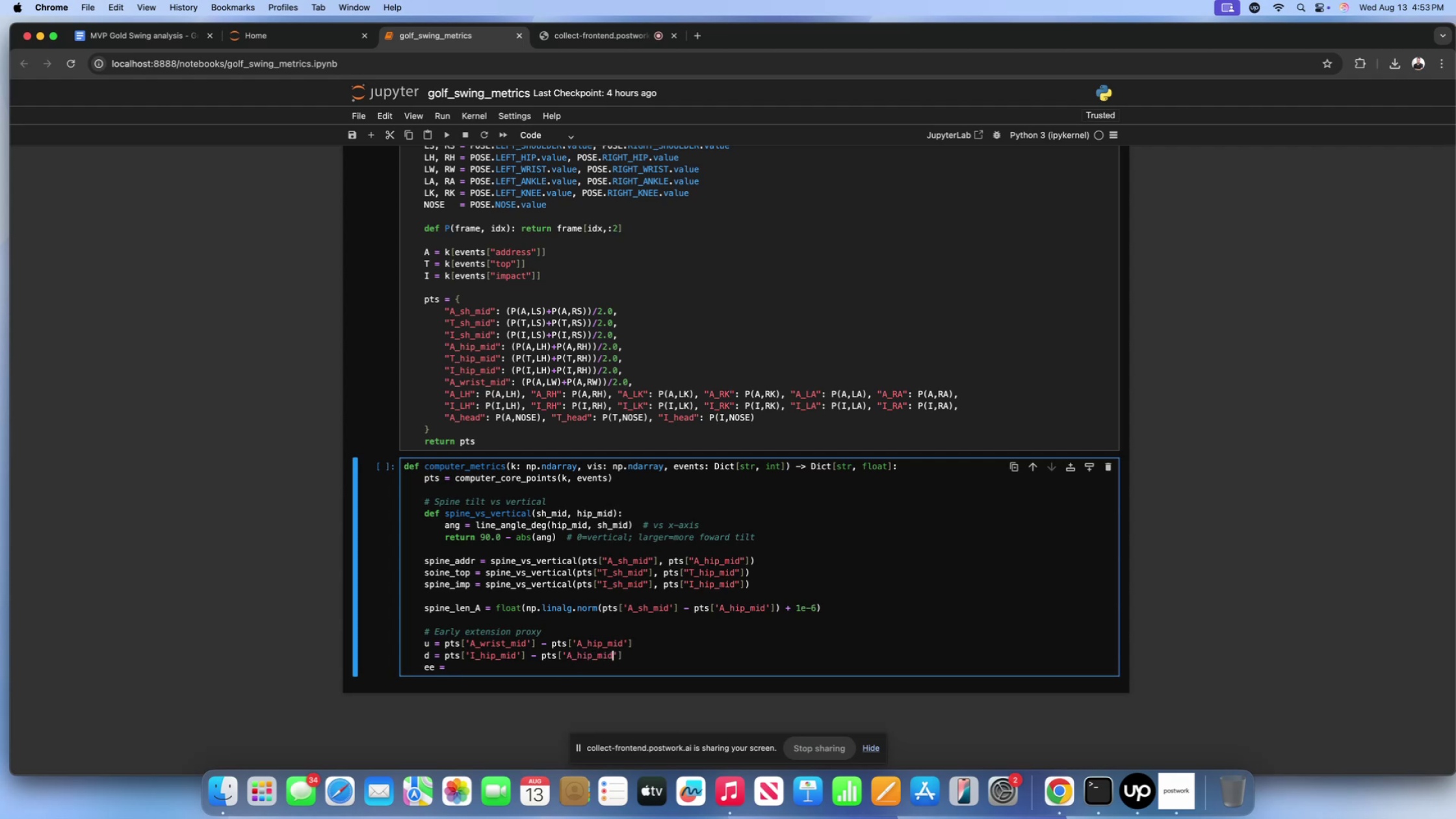 
key(ArrowRight)
 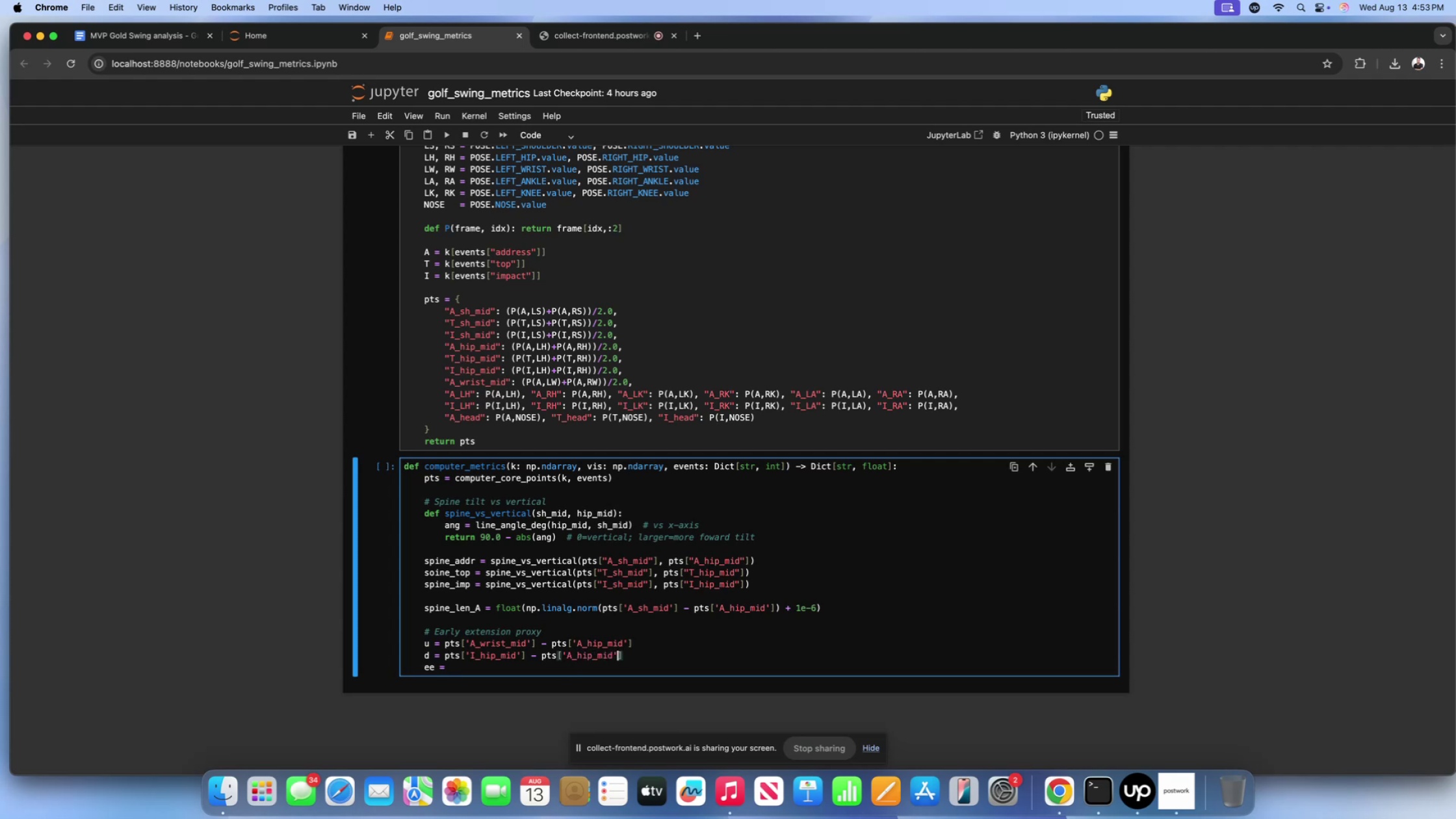 
key(ArrowRight)
 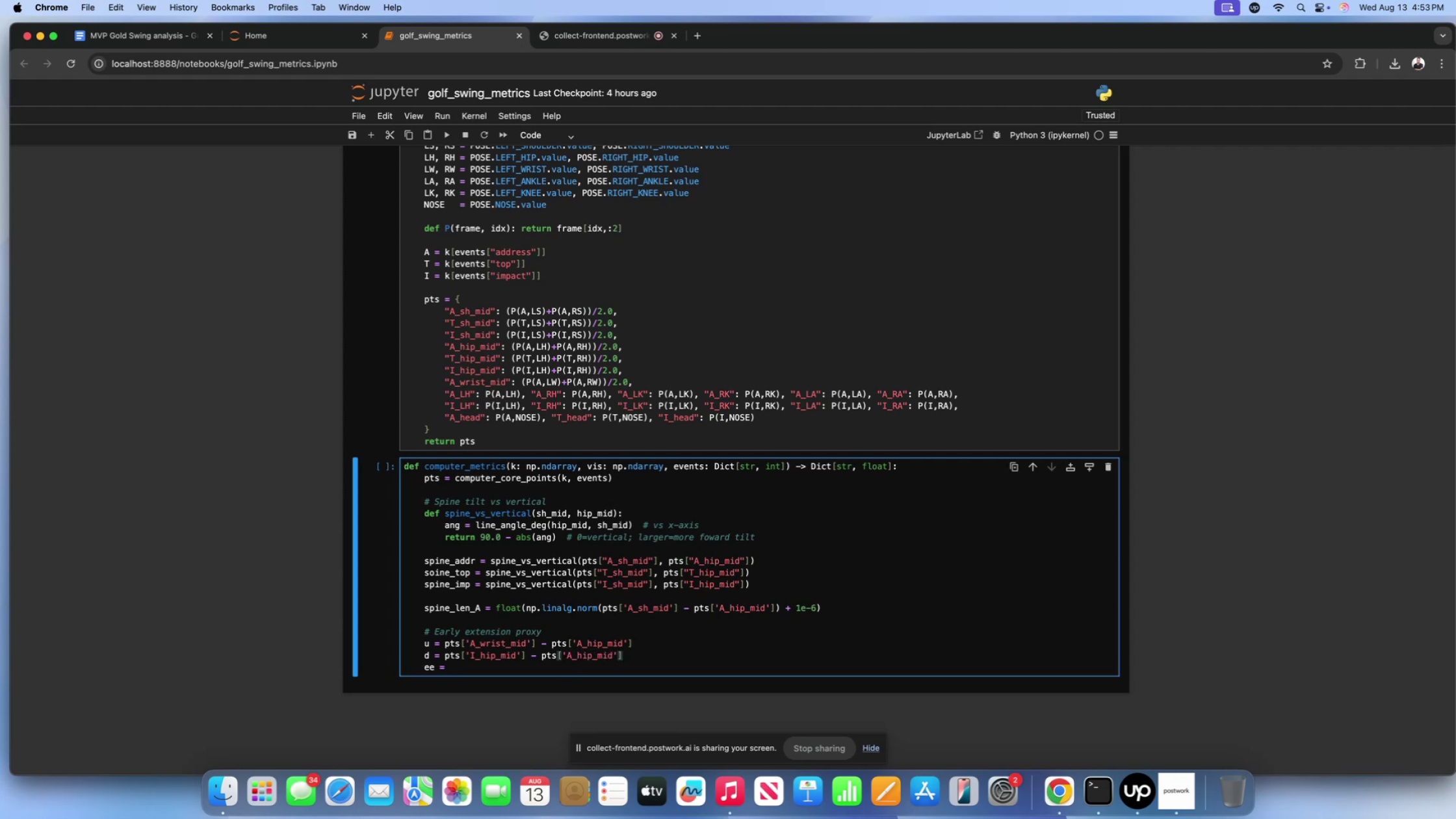 
scroll: coordinate [522, 658], scroll_direction: down, amount: 4.0
 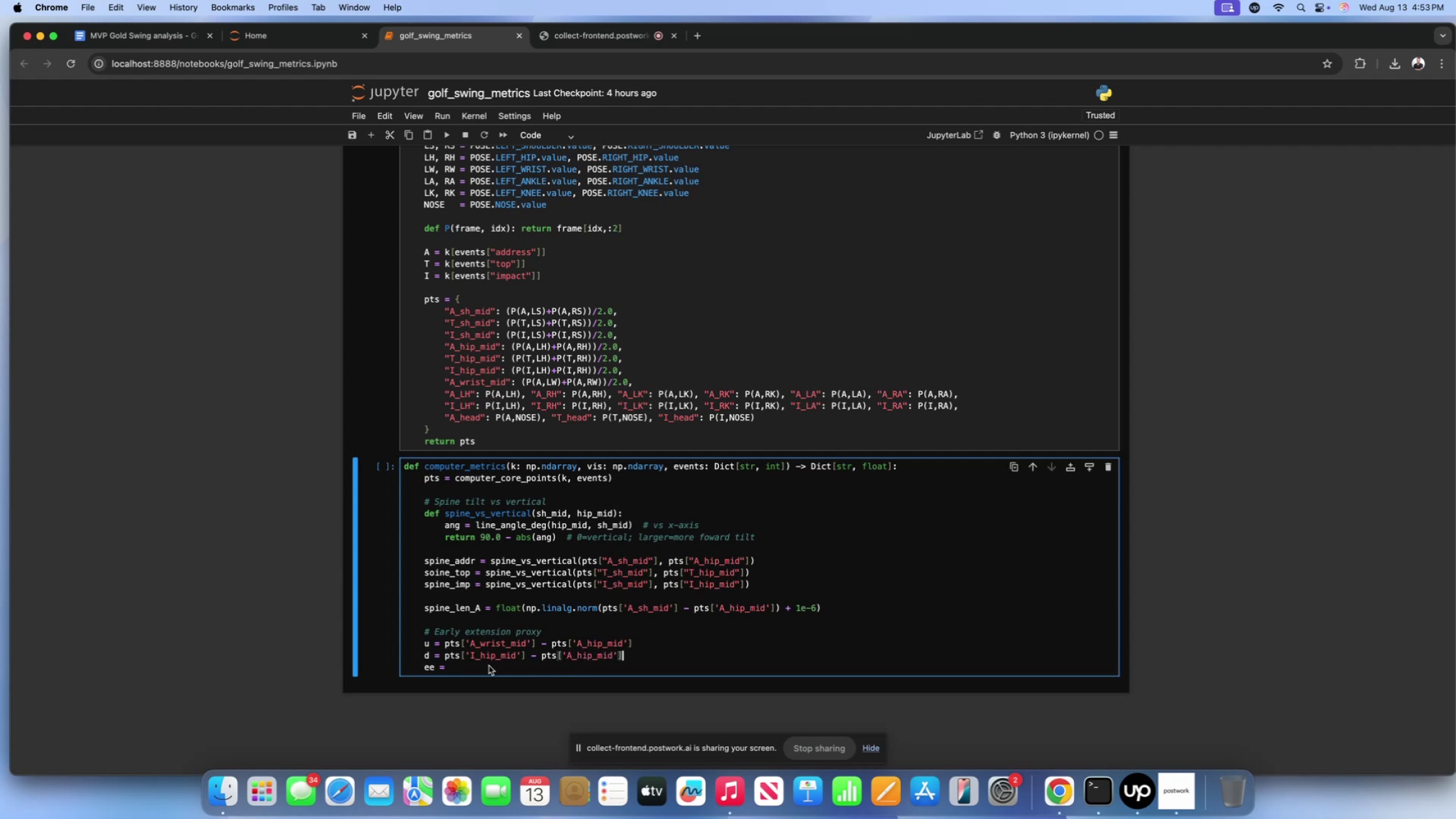 
left_click([489, 666])
 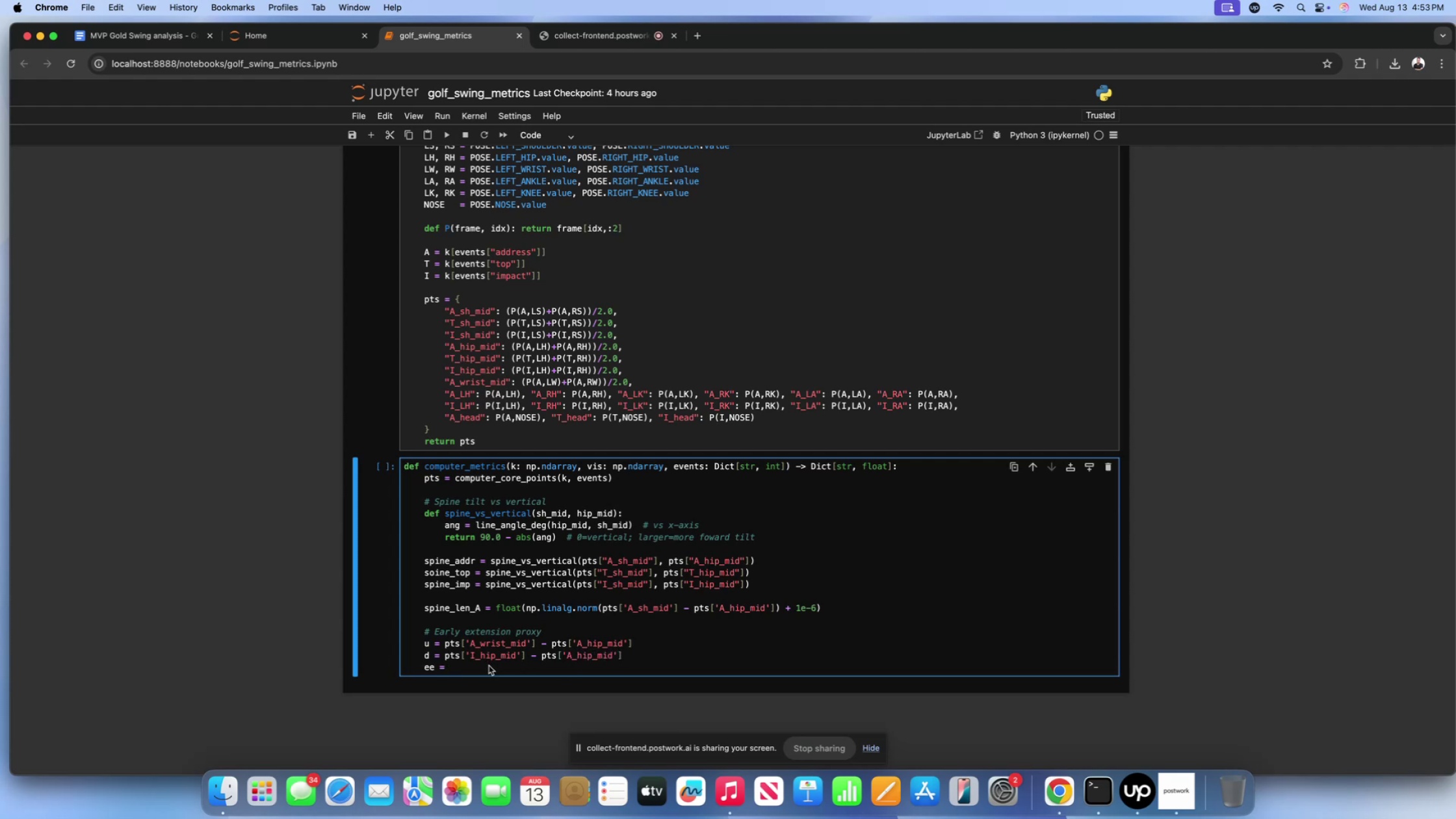 
type( proj_scalar+)
key(Backspace)
type(_)
key(Backspace)
type(())
 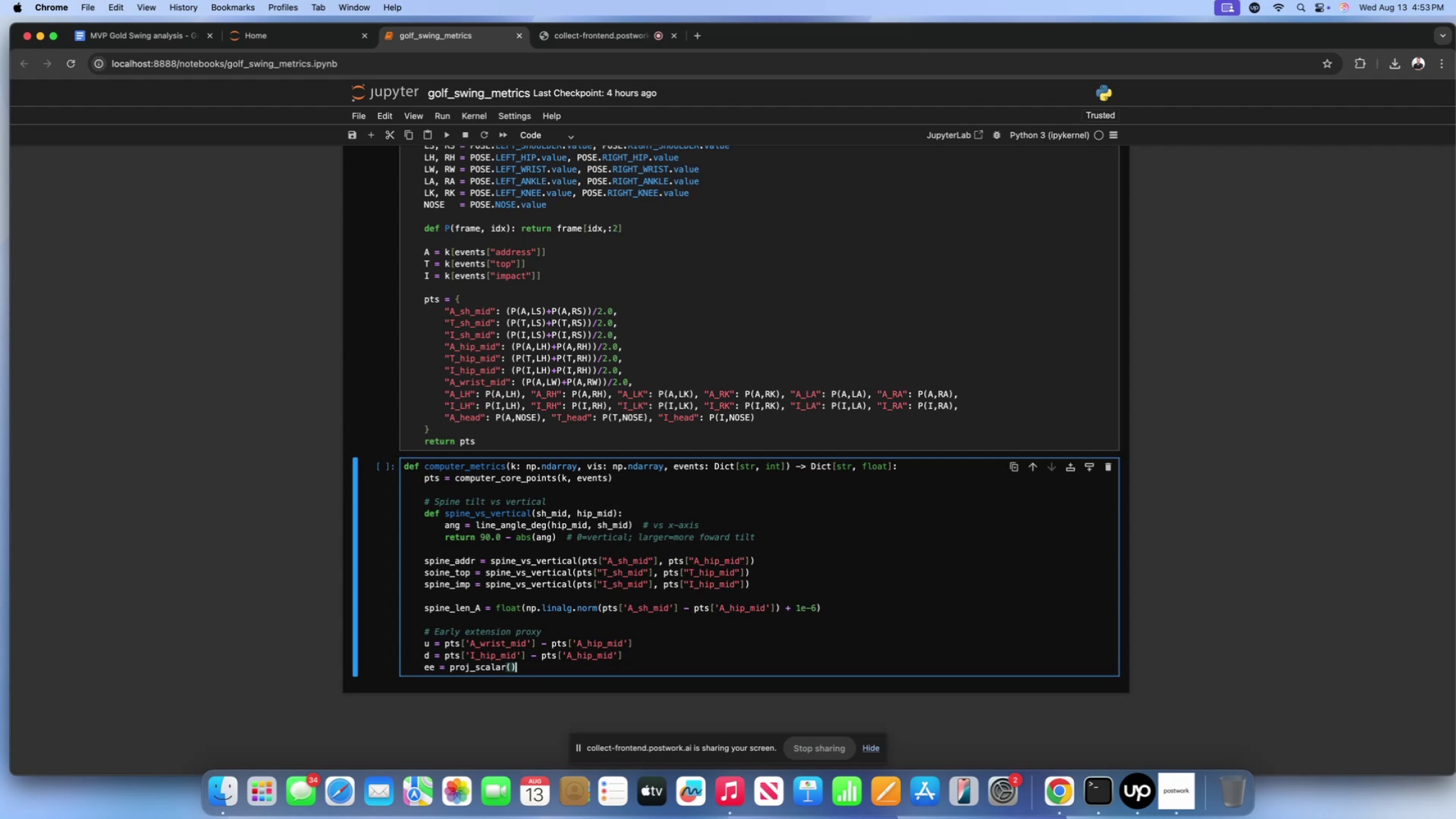 
key(ArrowLeft)
 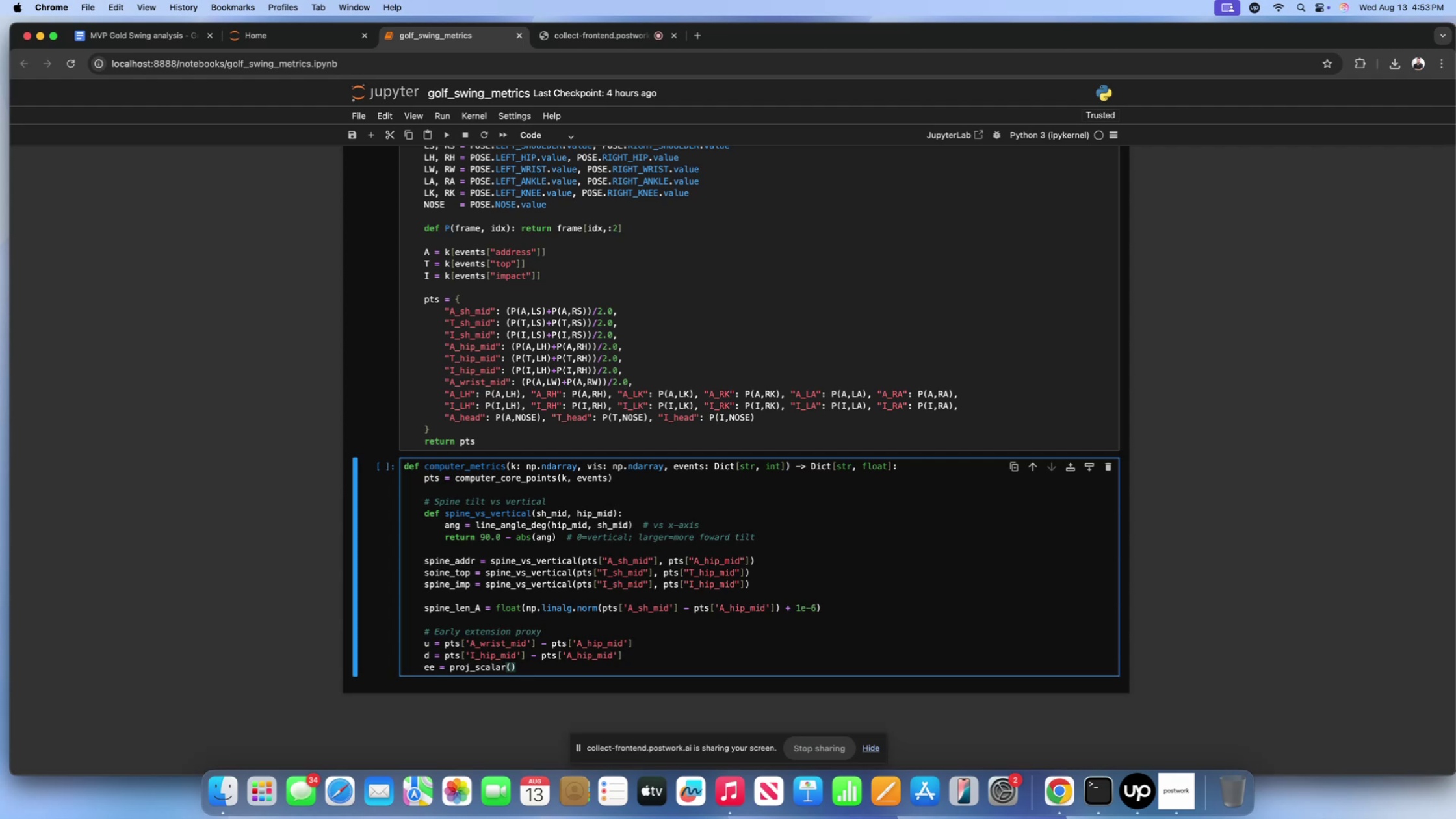 
key(U)
 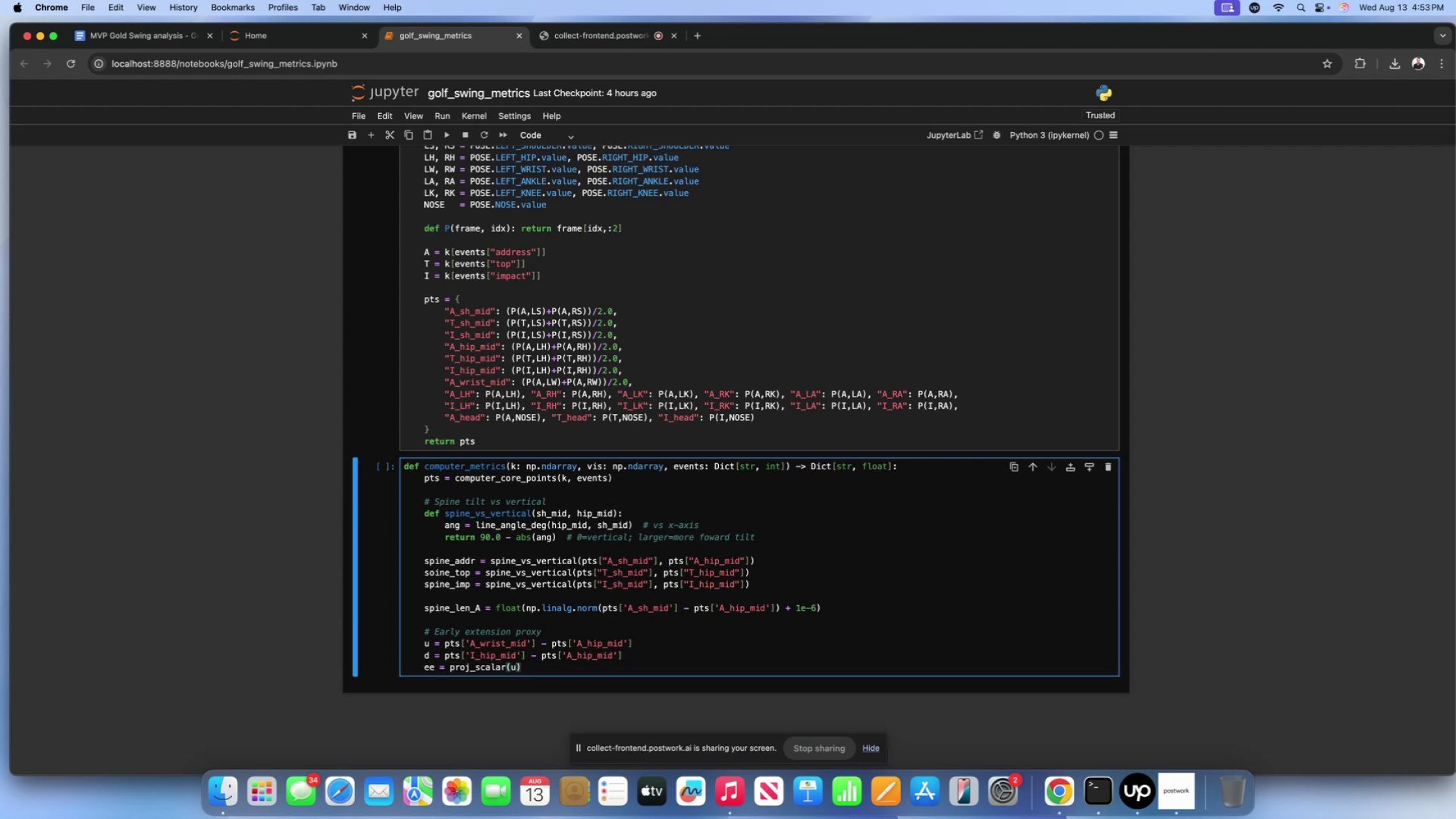 
key(Comma)
 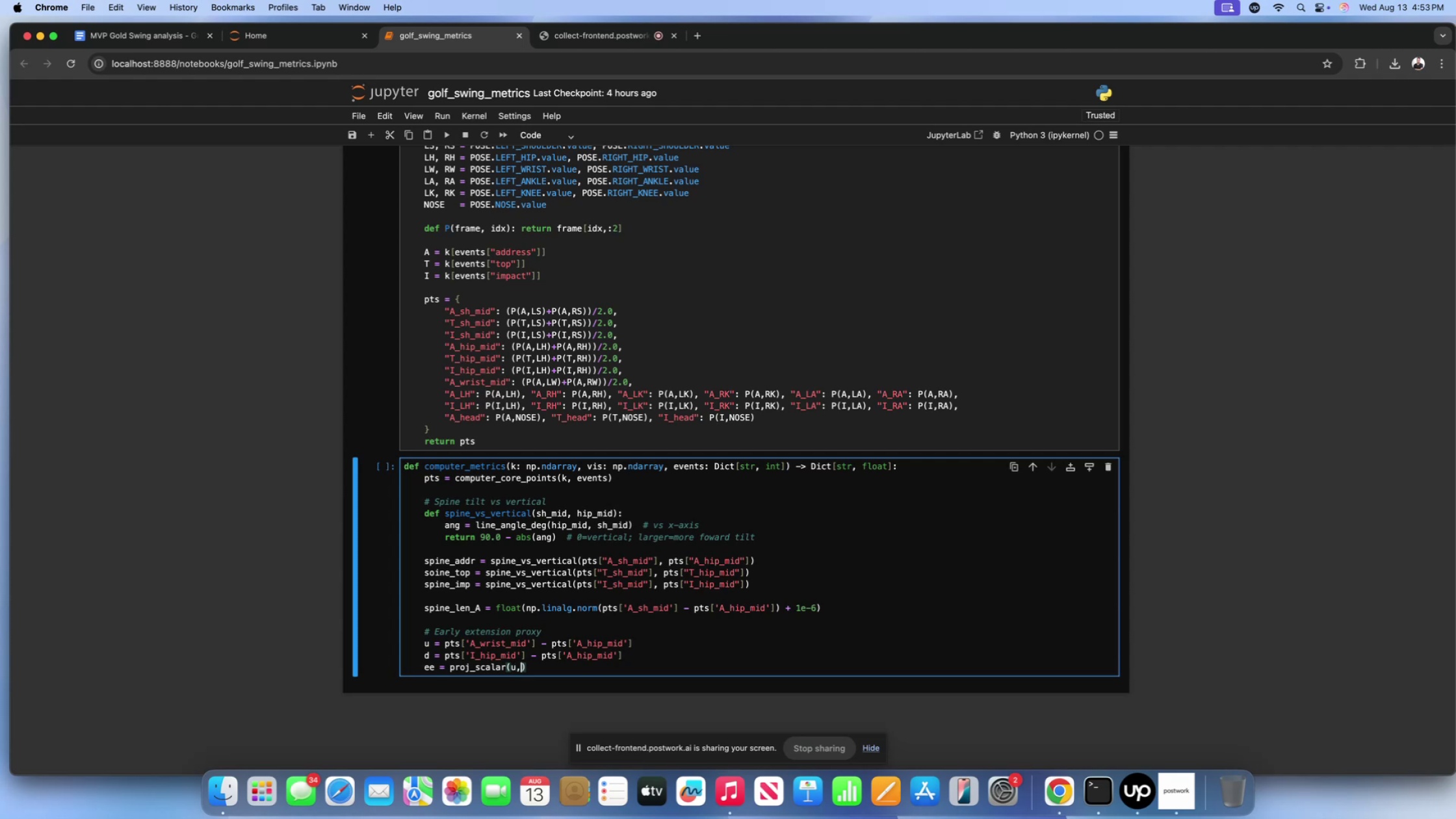 
key(Space)
 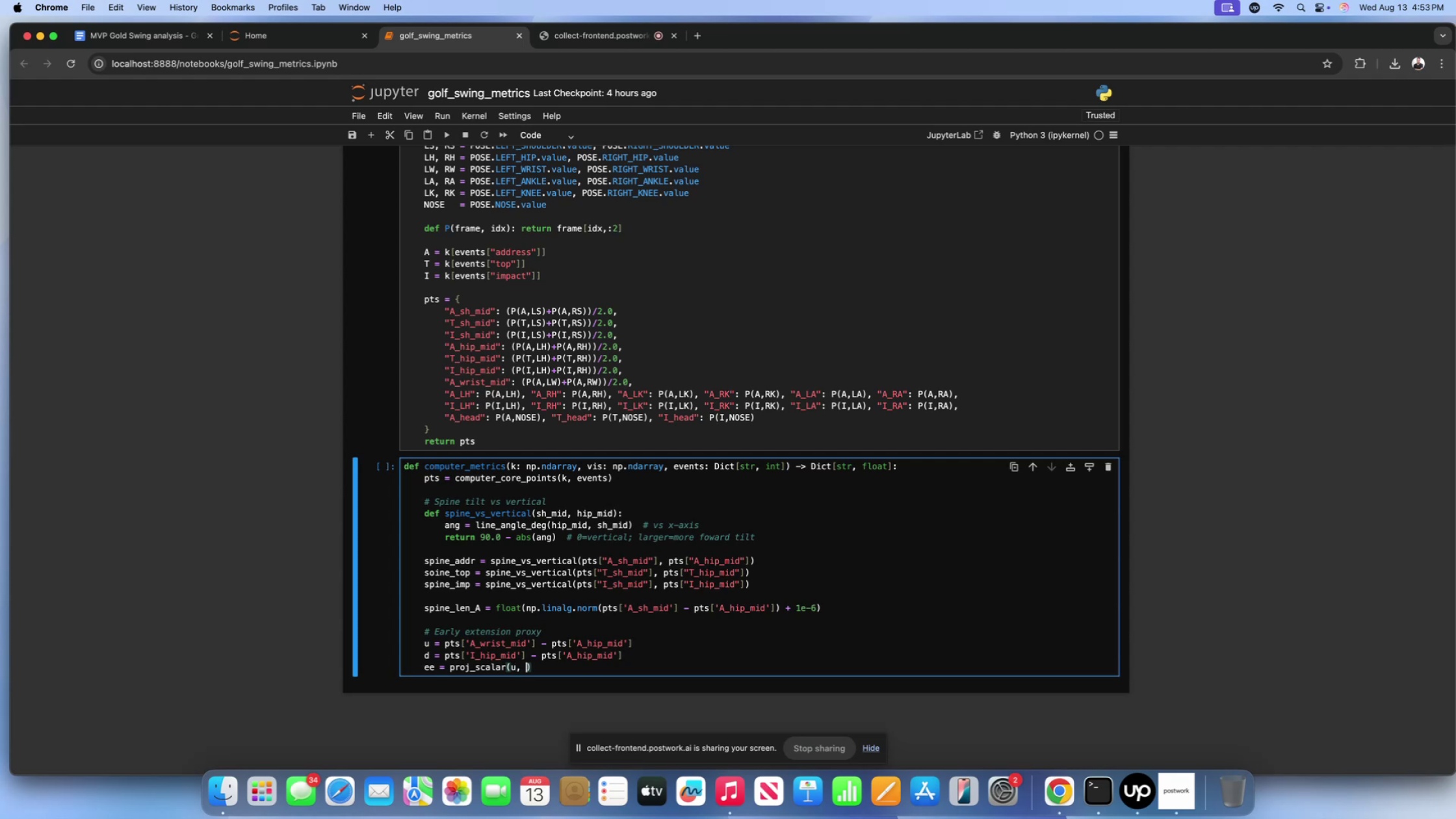 
key(D)
 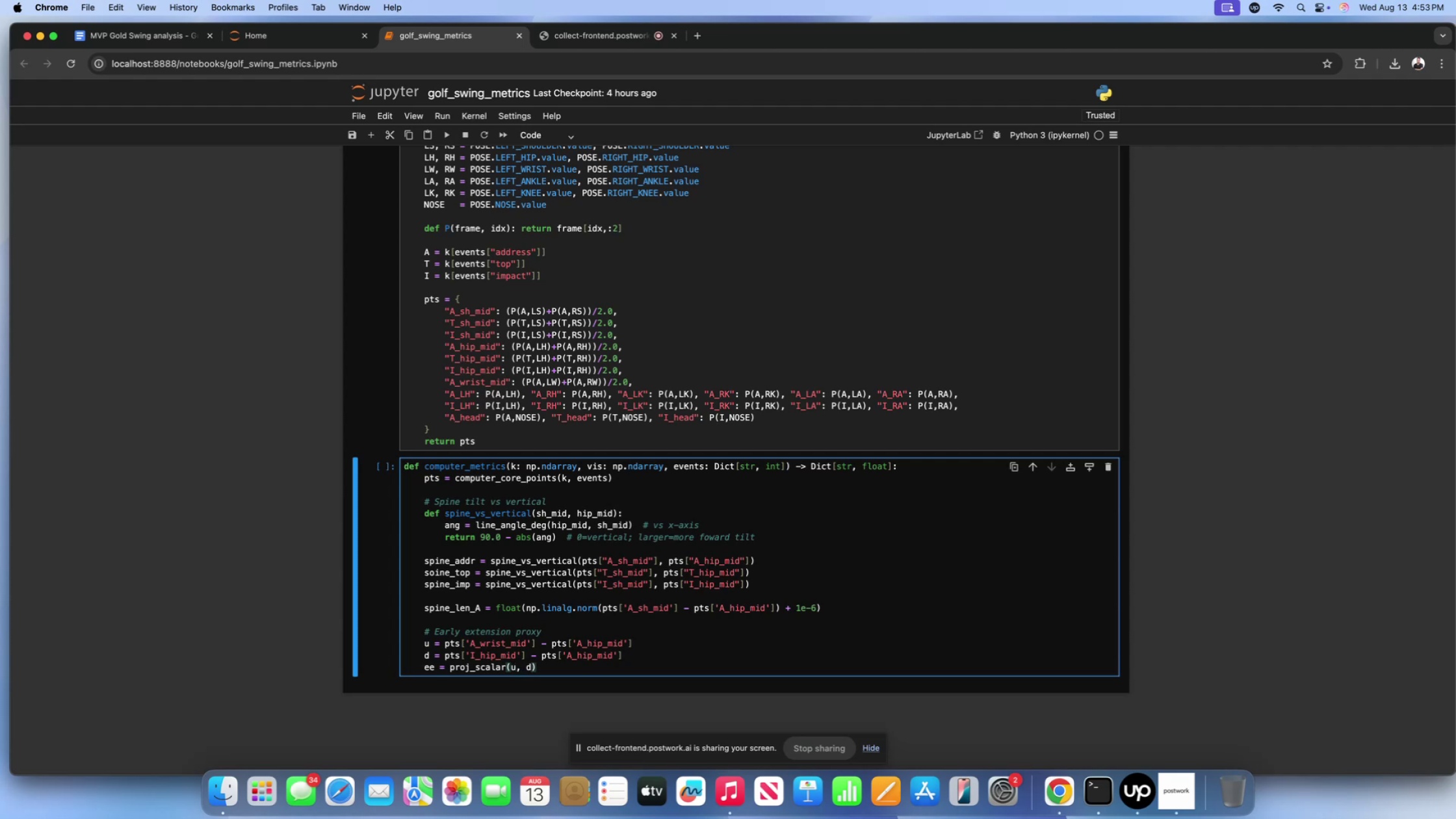 
key(ArrowRight)
 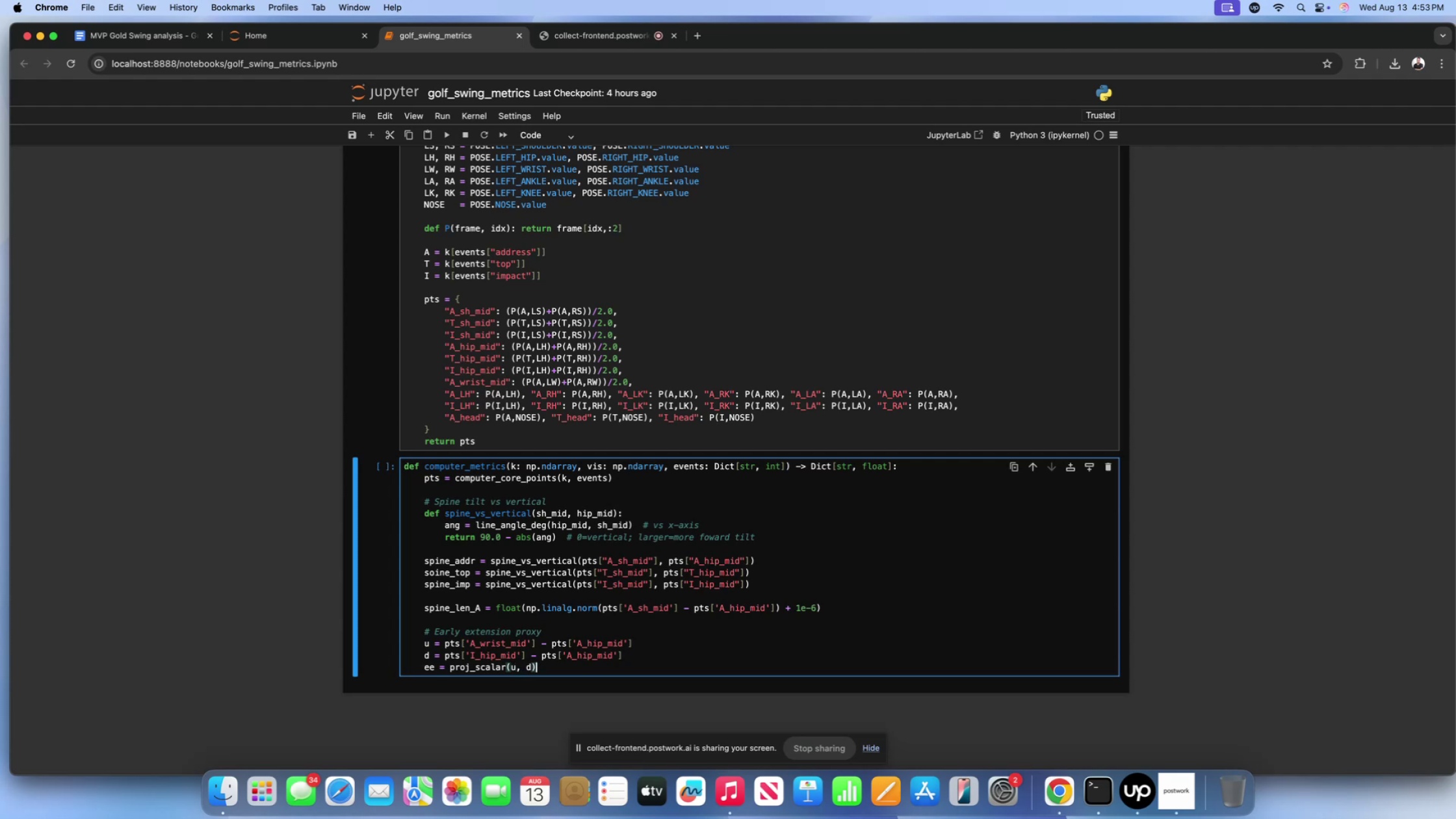 
type( / spine_len_a)
key(Backspace)
type(A)
 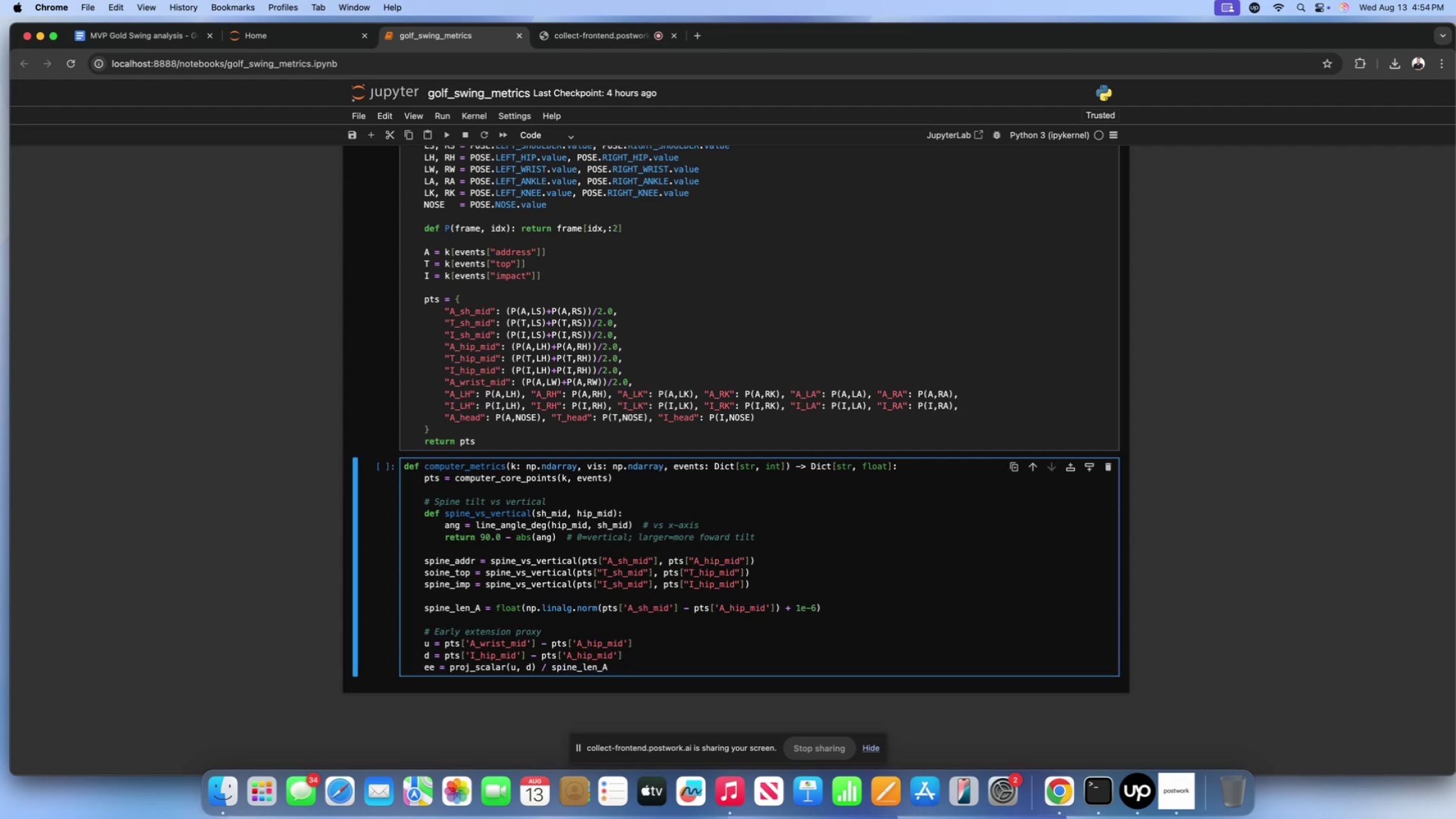 
wait(34.25)
 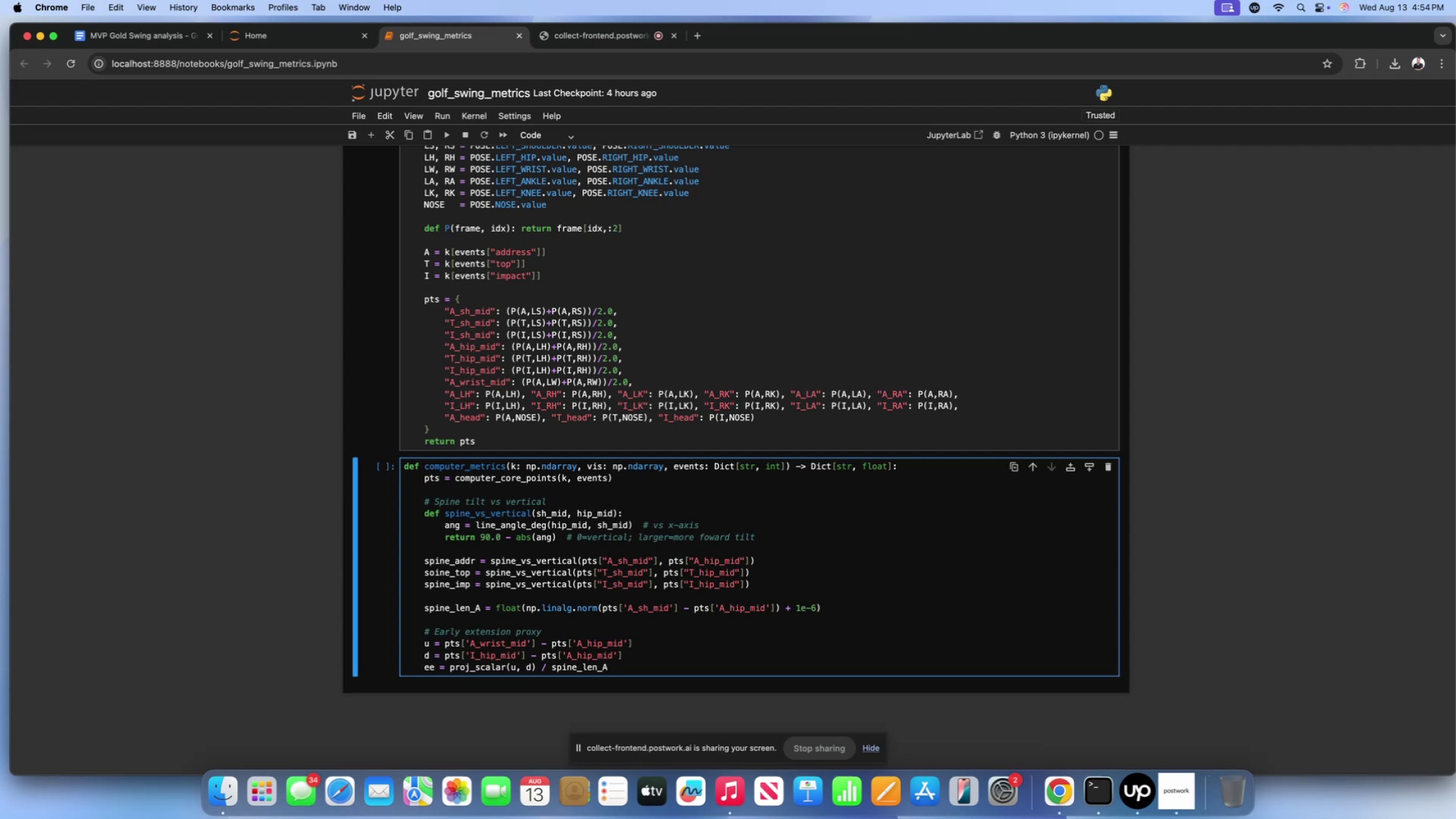 
key(Backslash)
 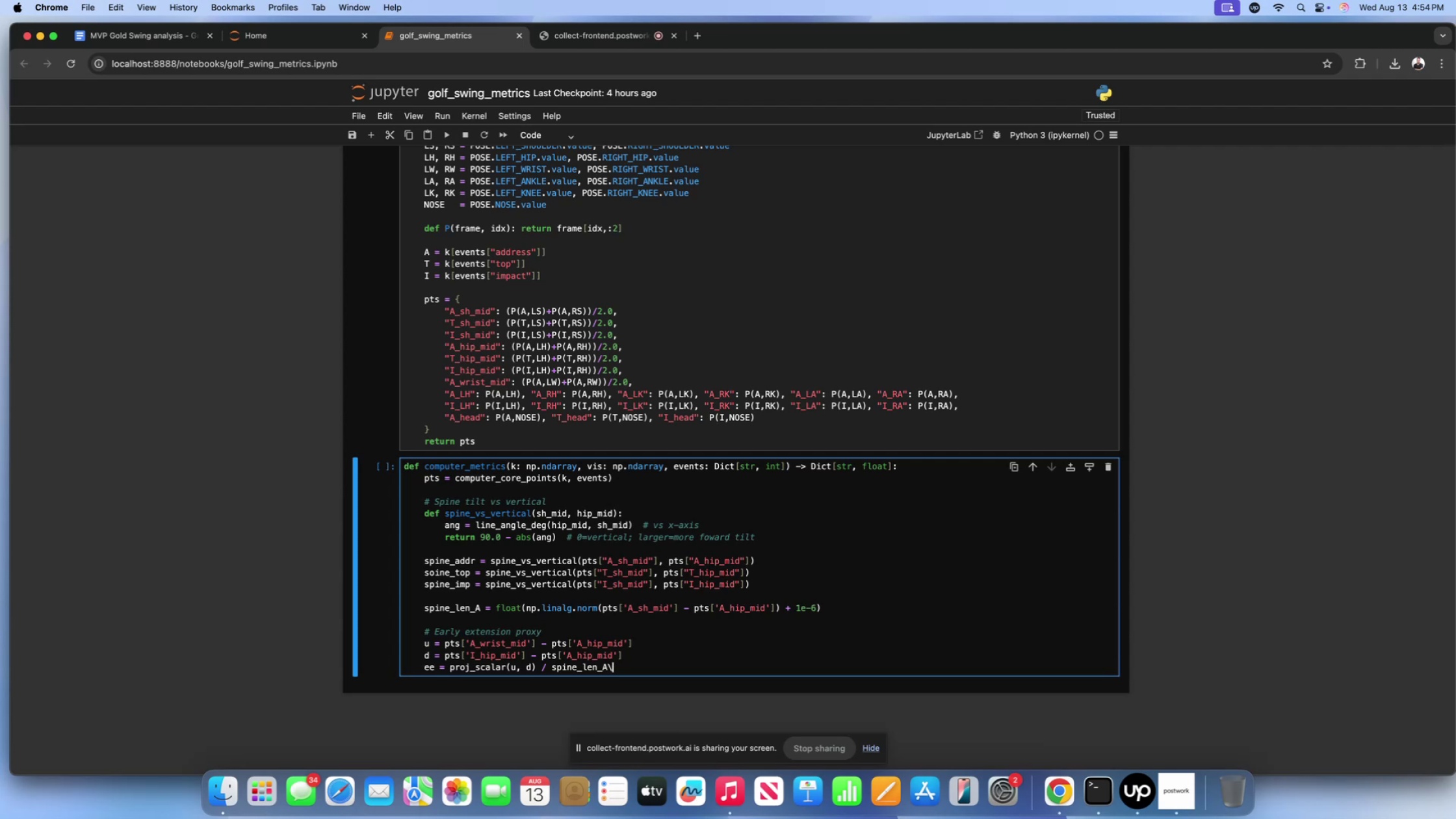 
key(Backslash)
 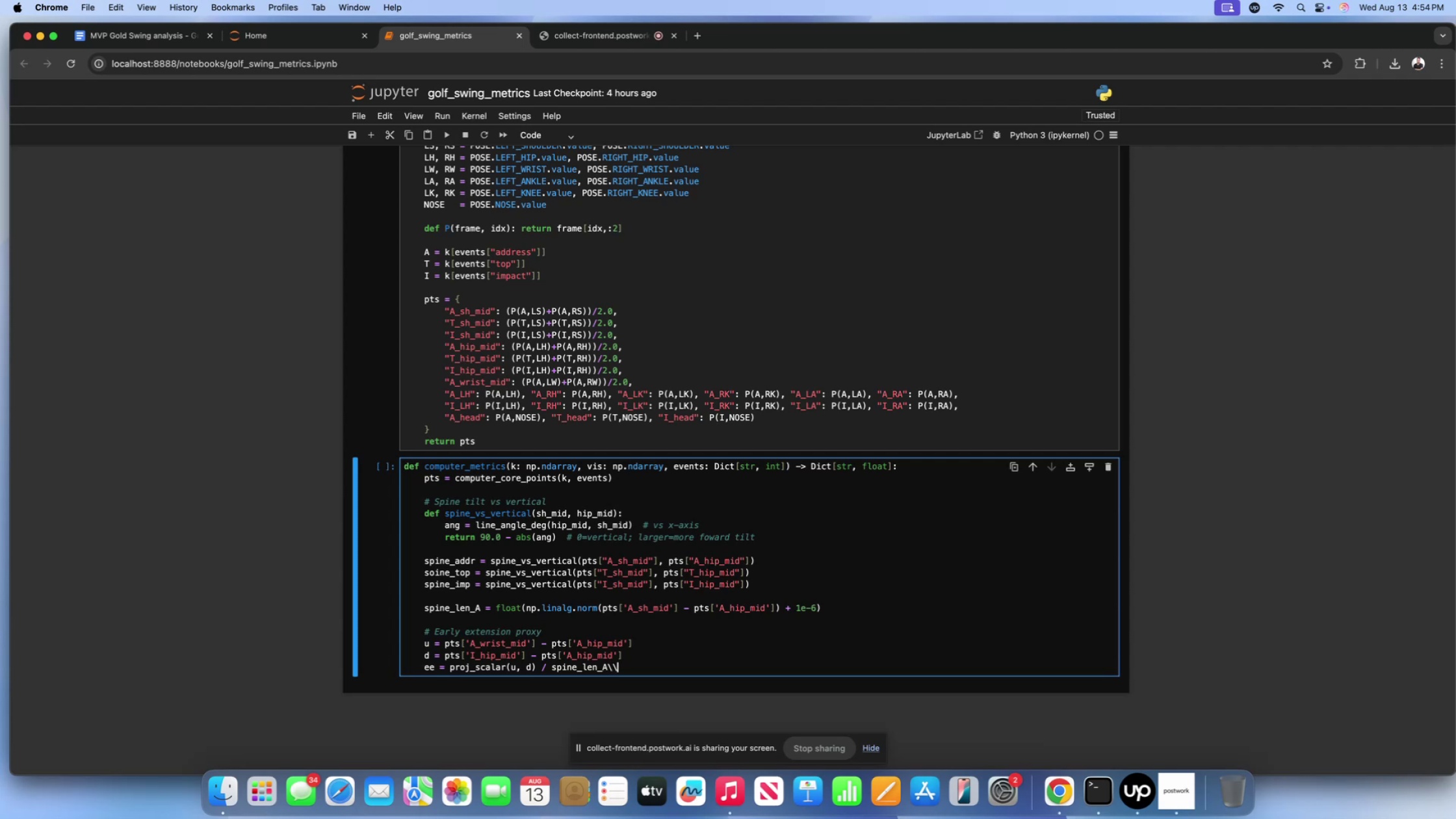 
key(Backspace)
 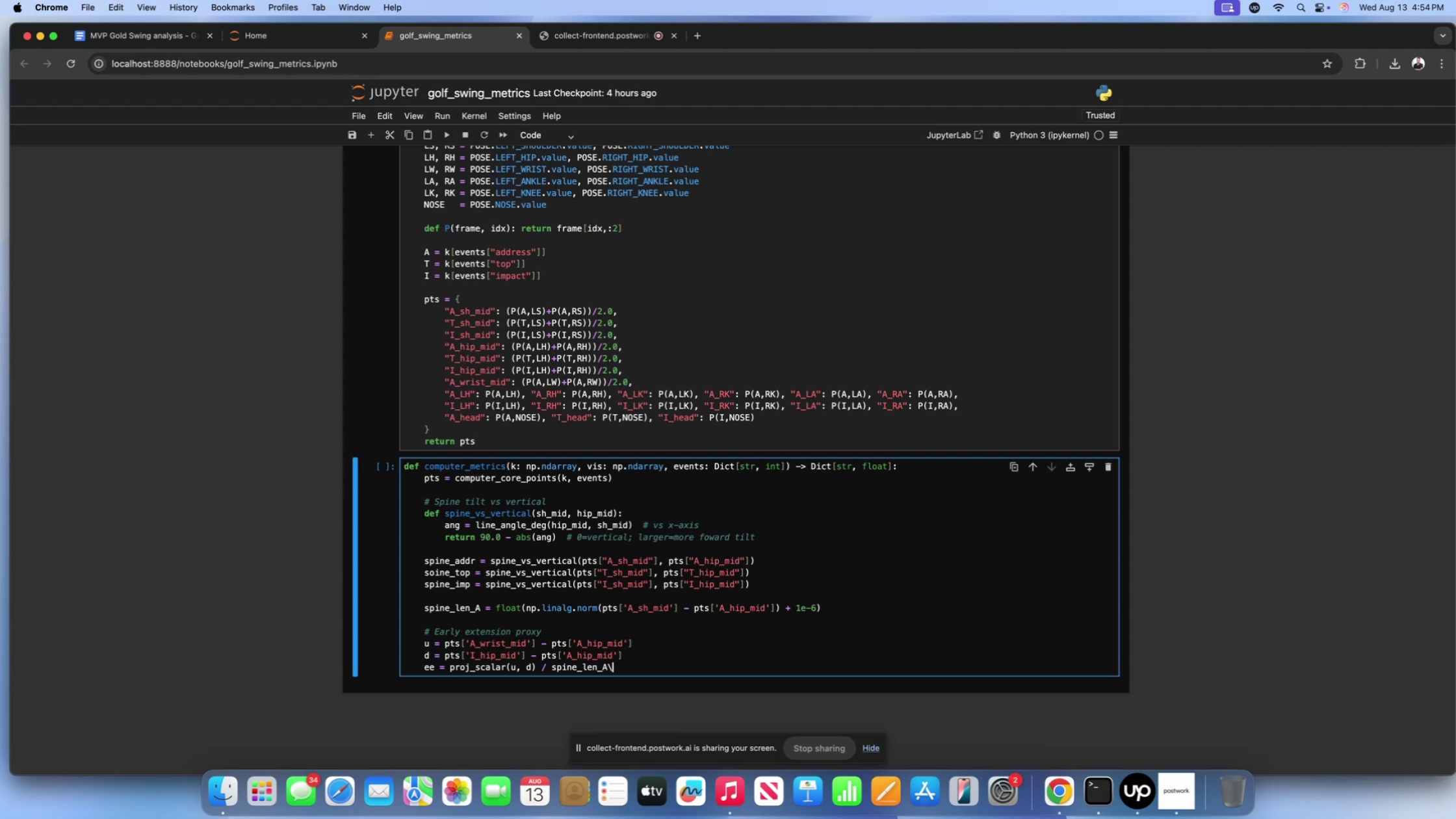 
key(Backspace)
 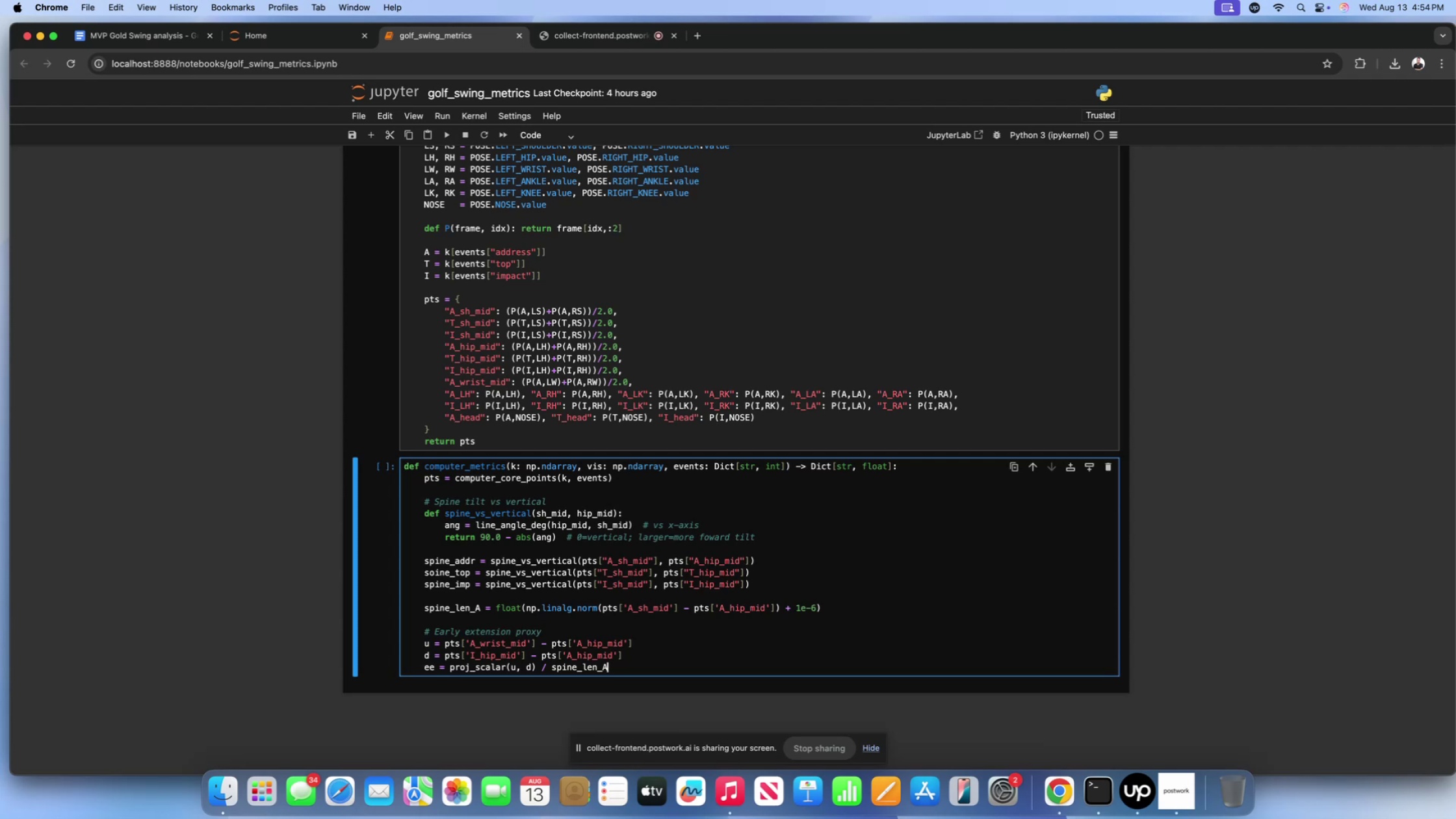 
key(Enter)
 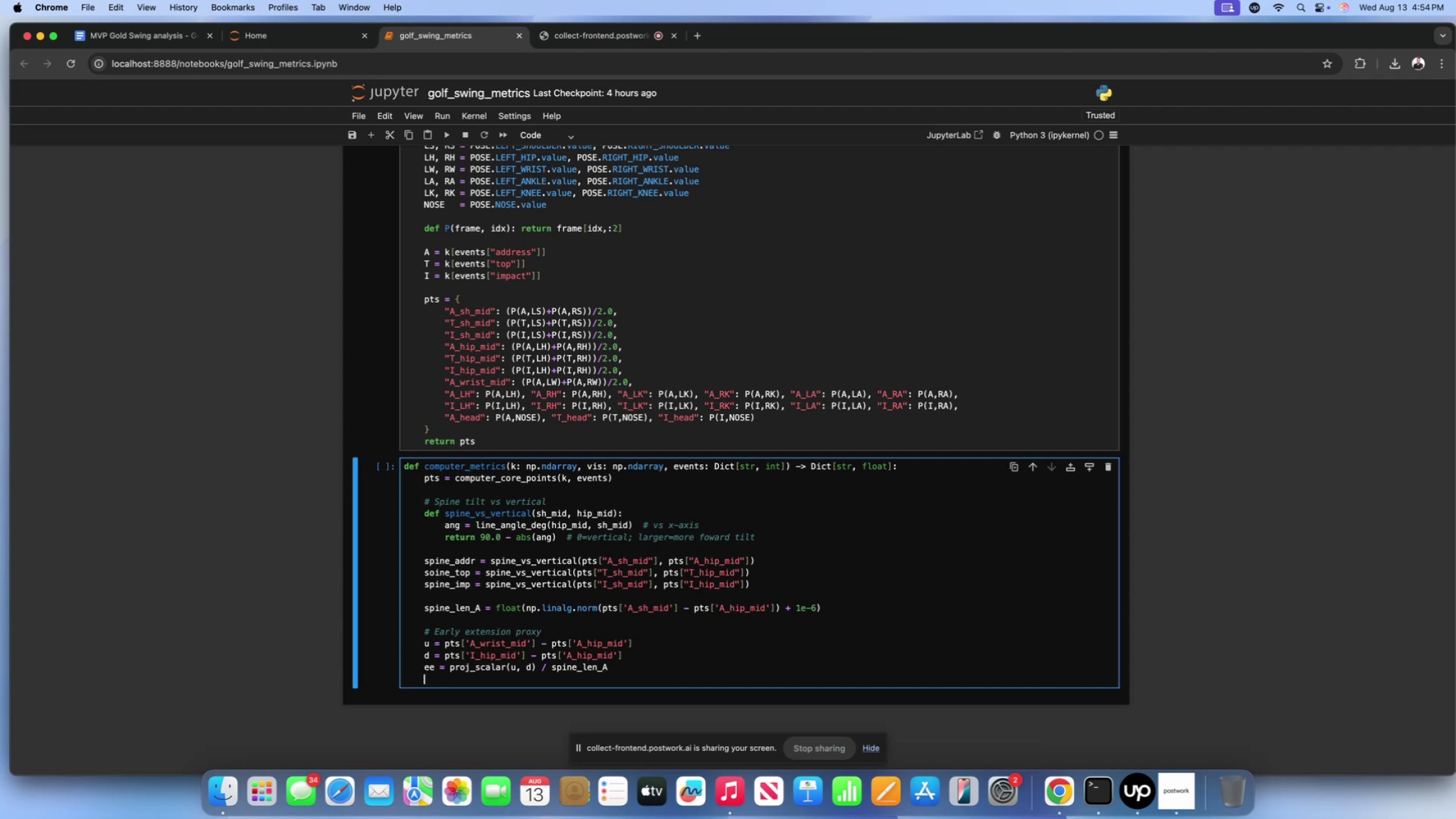 
key(Enter)
 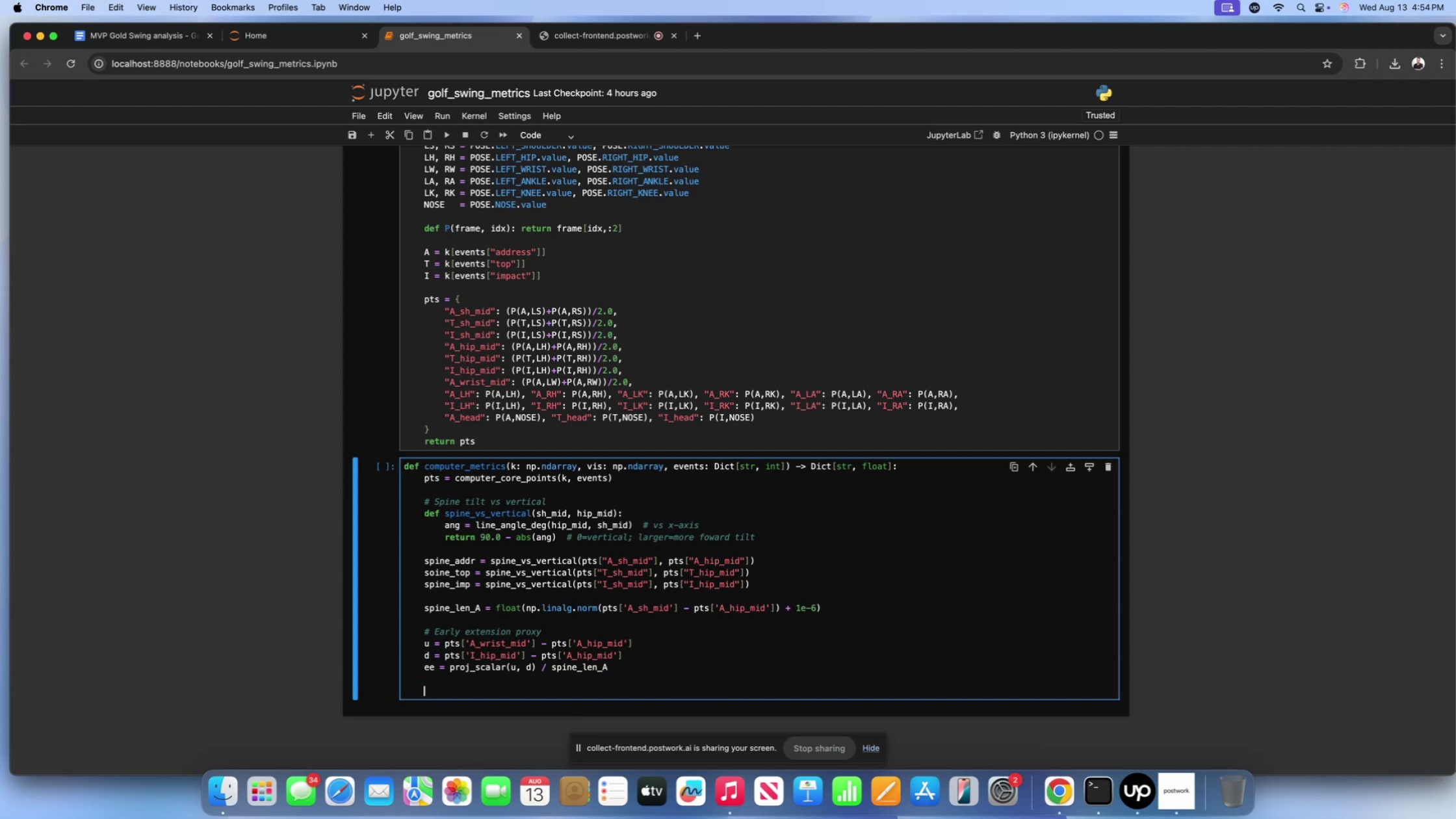 
type(# Head vertical motion)
 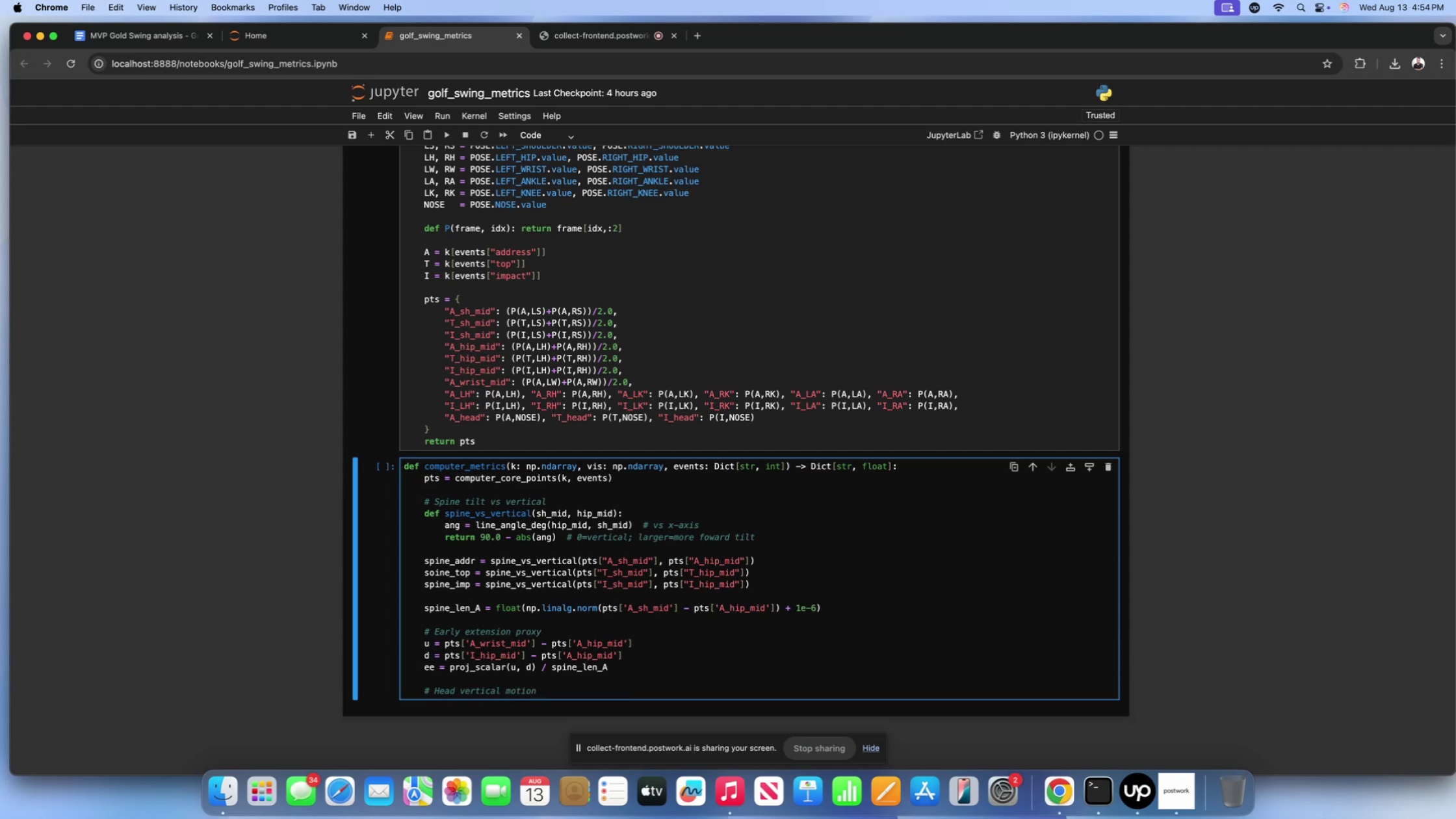 
key(Enter)
 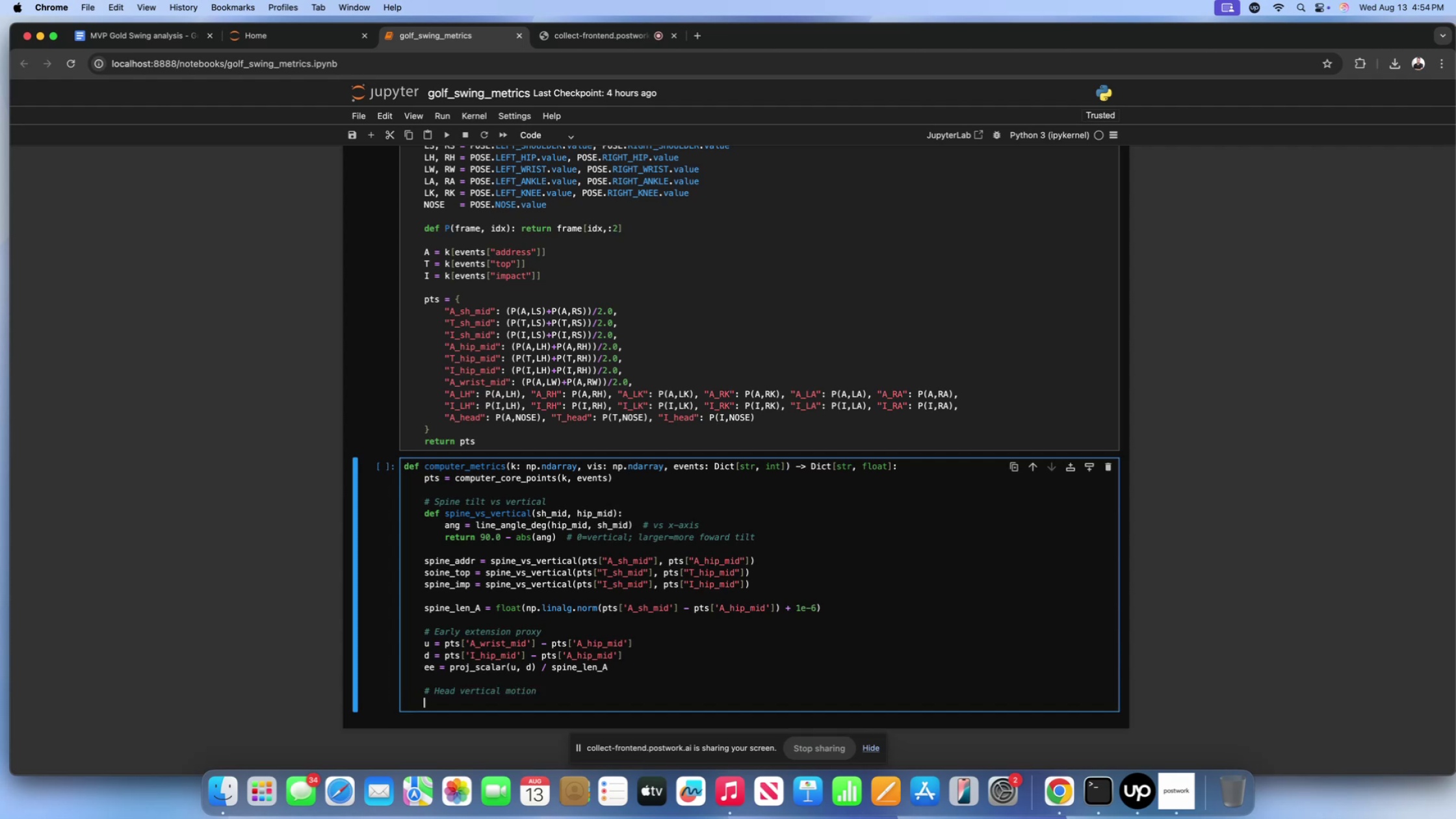 
type(head_drop_top)
 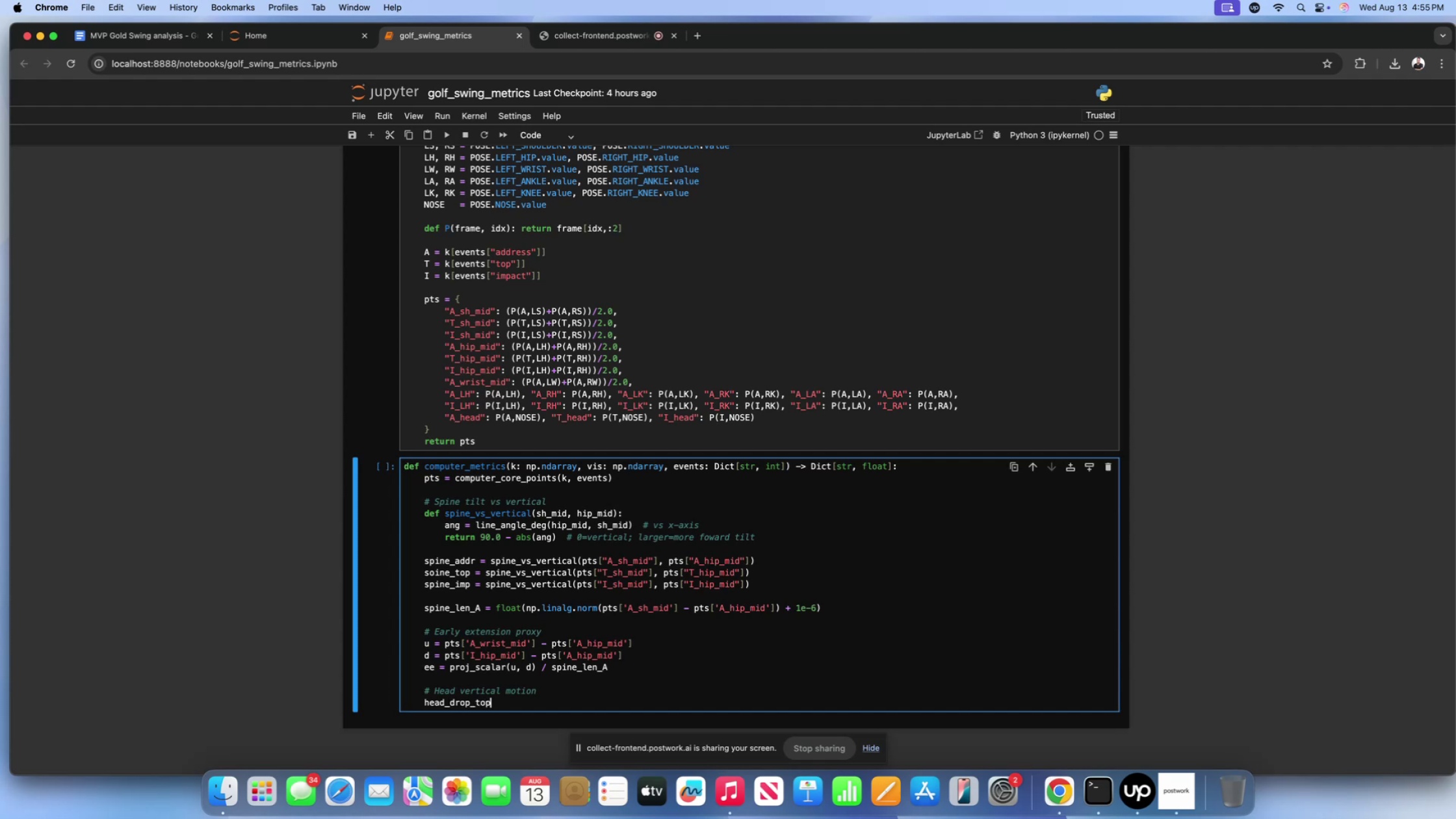 
key(Enter)
 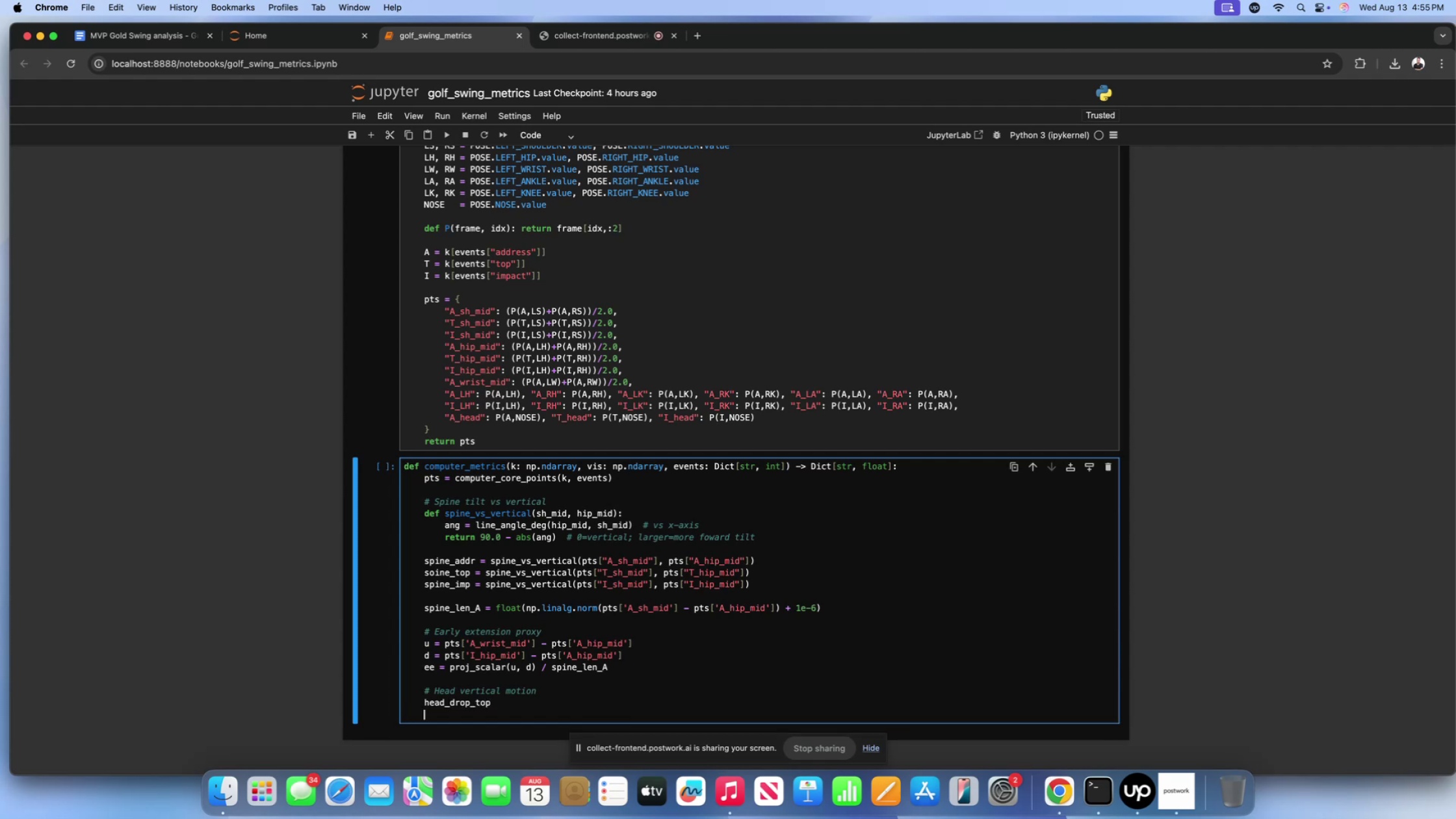 
type(head_drop_imp)
 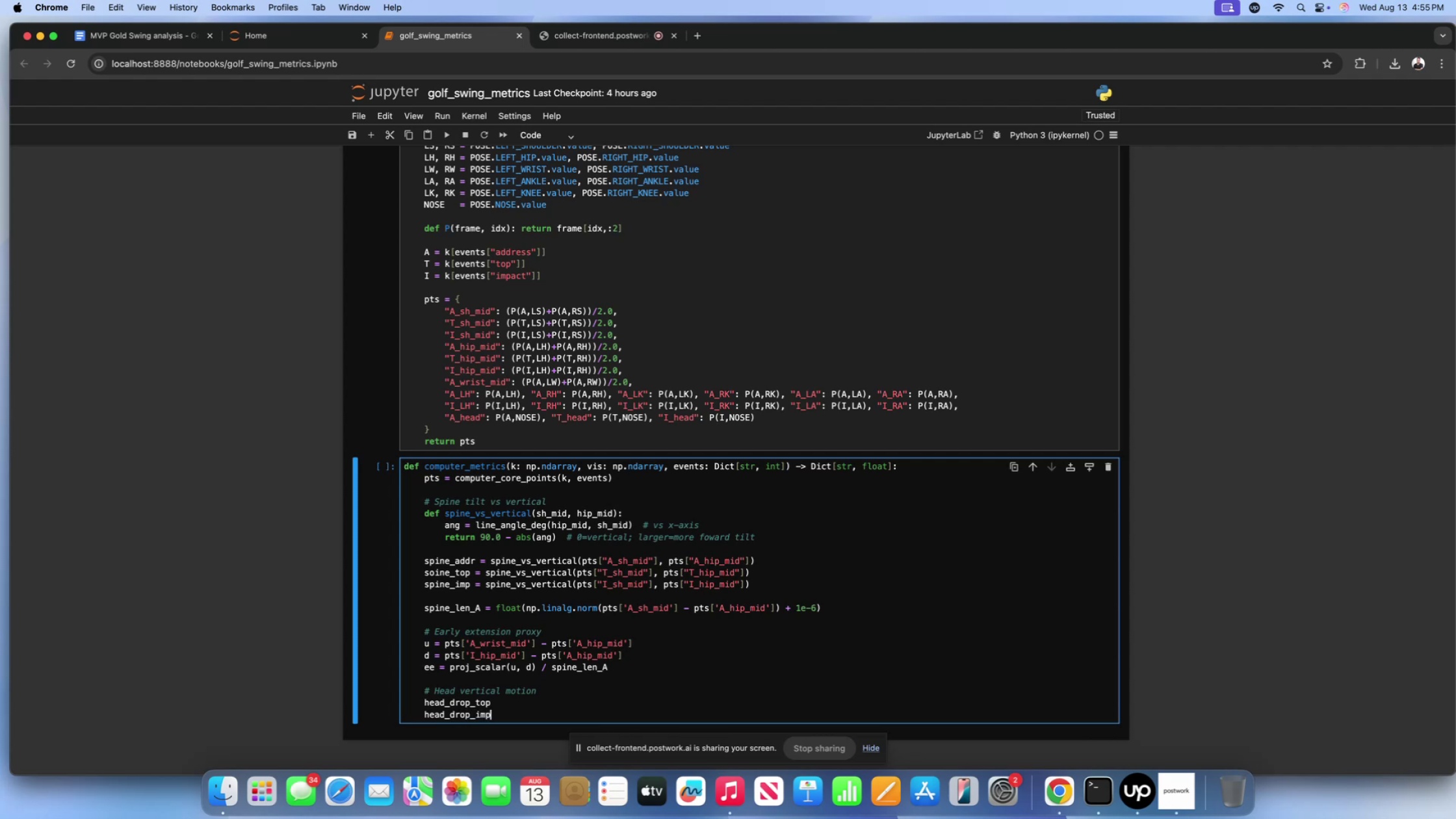 
left_click([571, 701])
 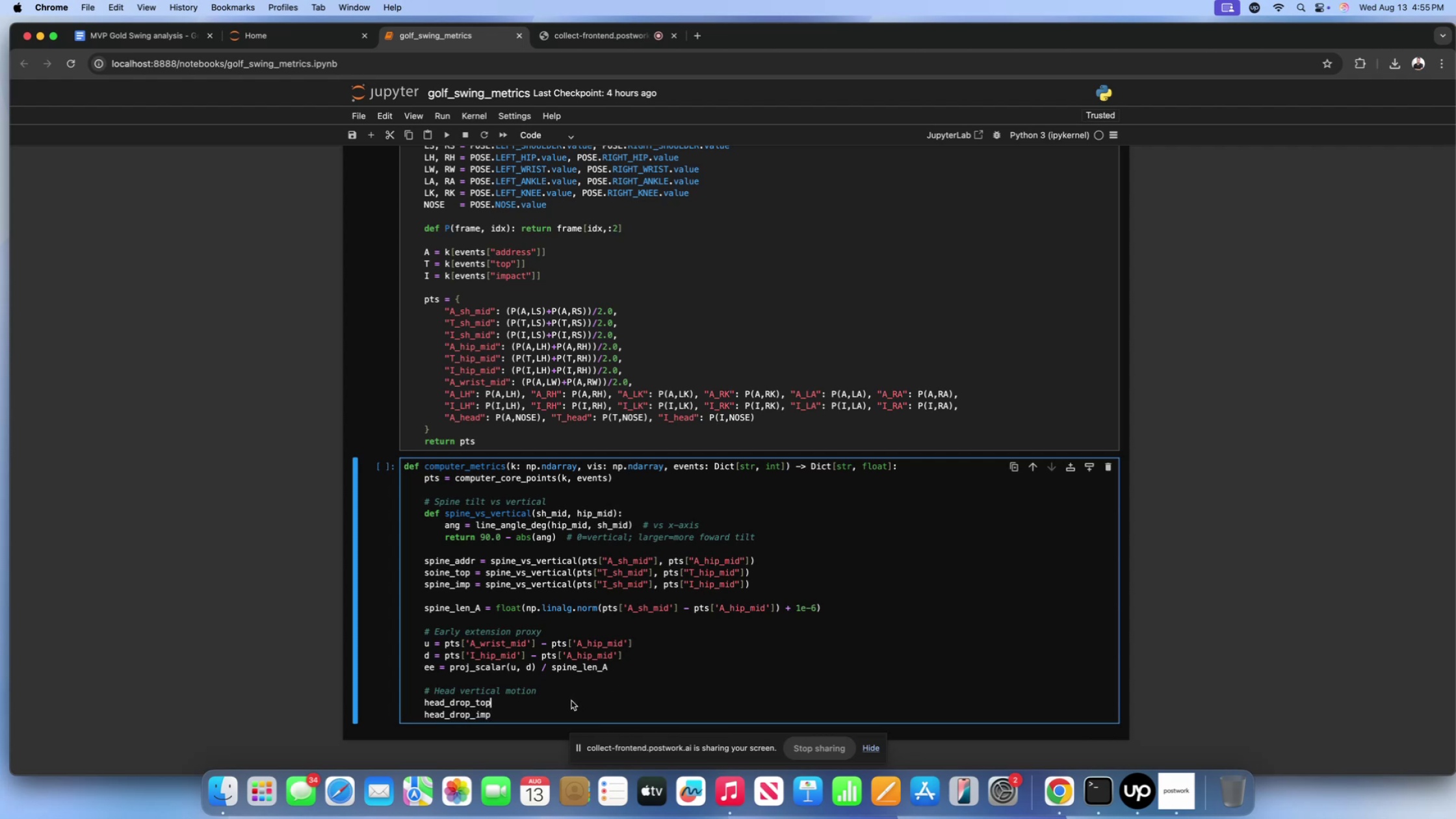 
key(Space)
 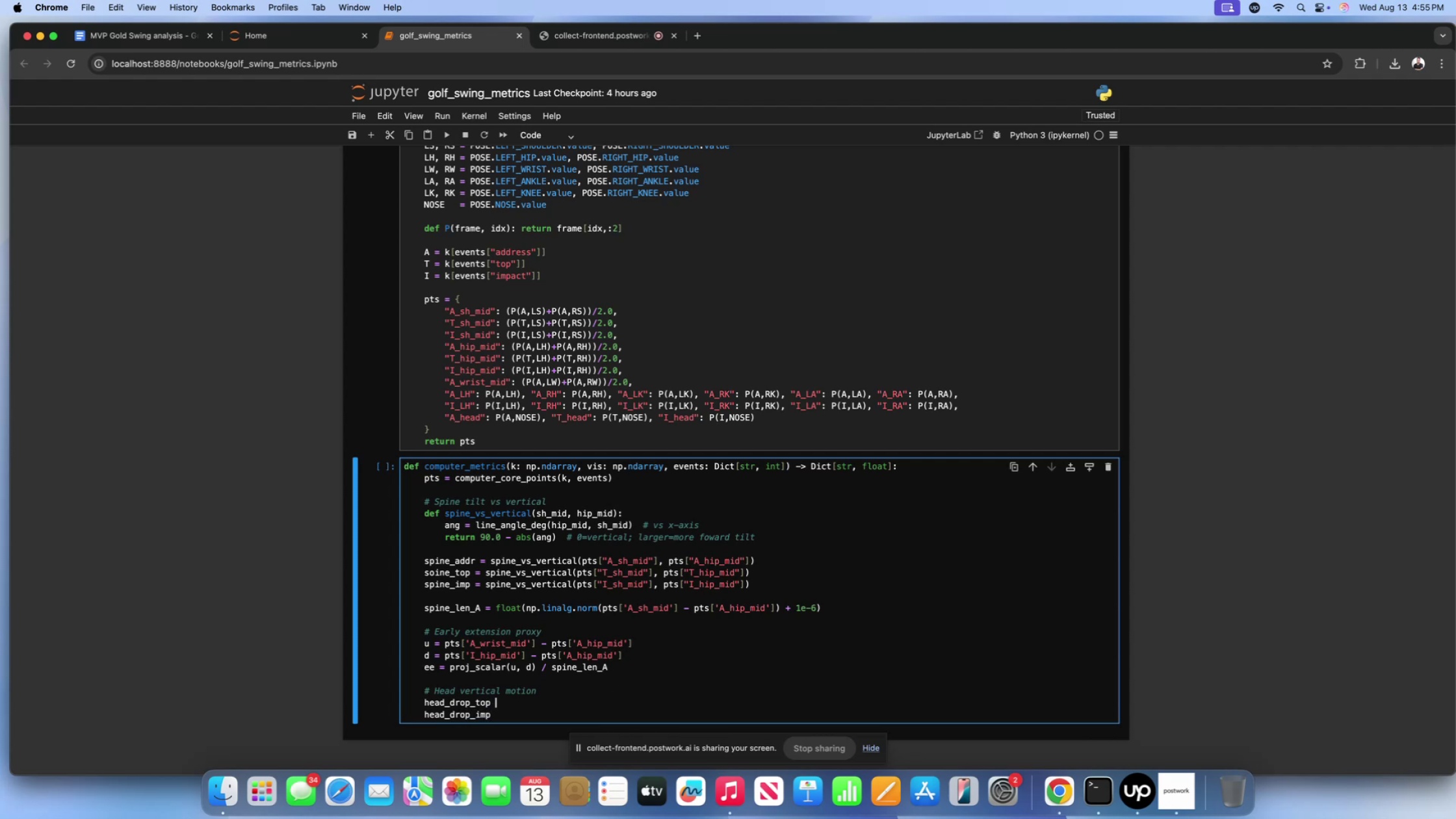 
key(Equal)
 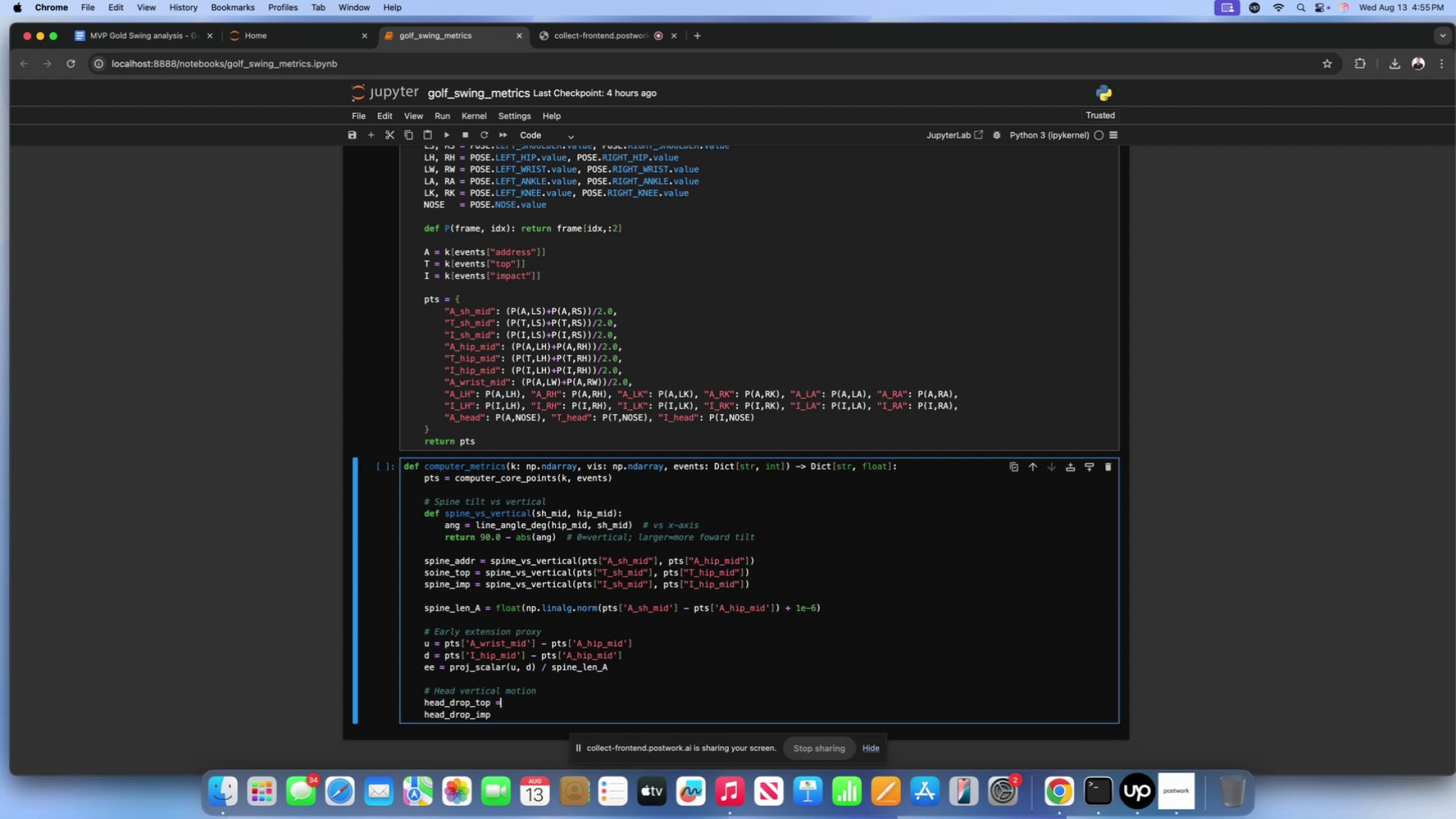 
scroll: coordinate [571, 701], scroll_direction: up, amount: 2.0
 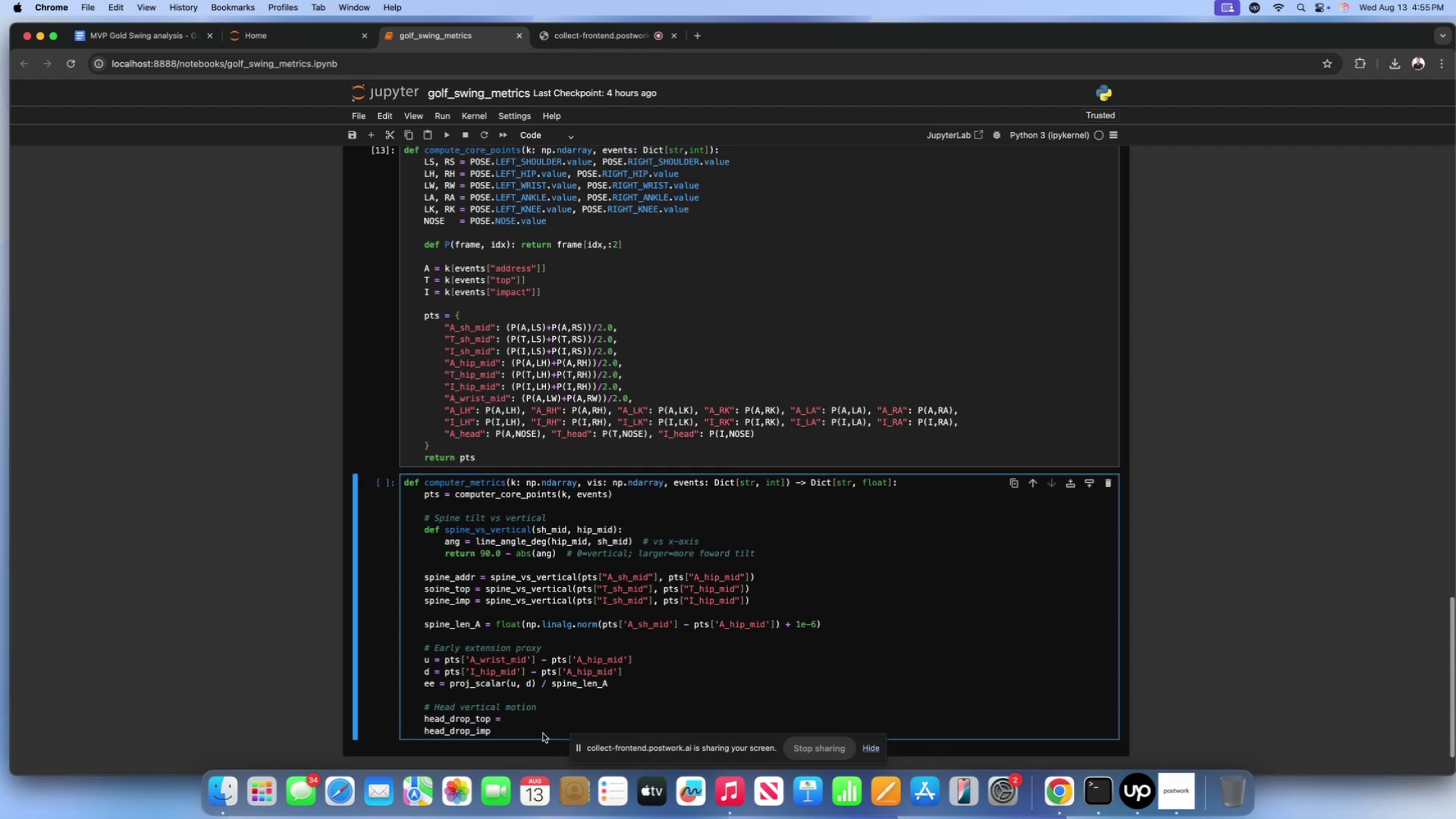 
left_click([541, 733])
 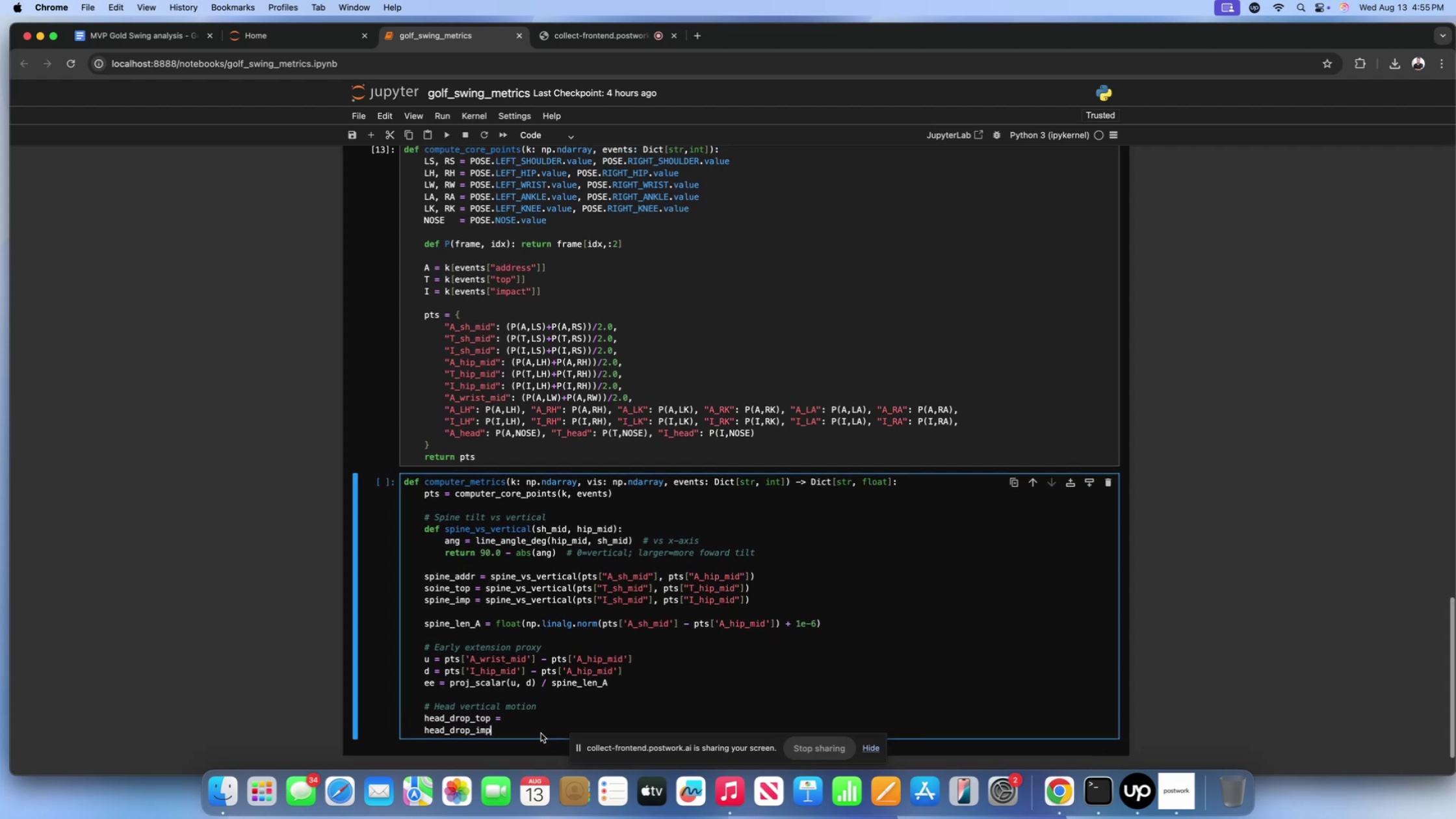 
key(Space)
 